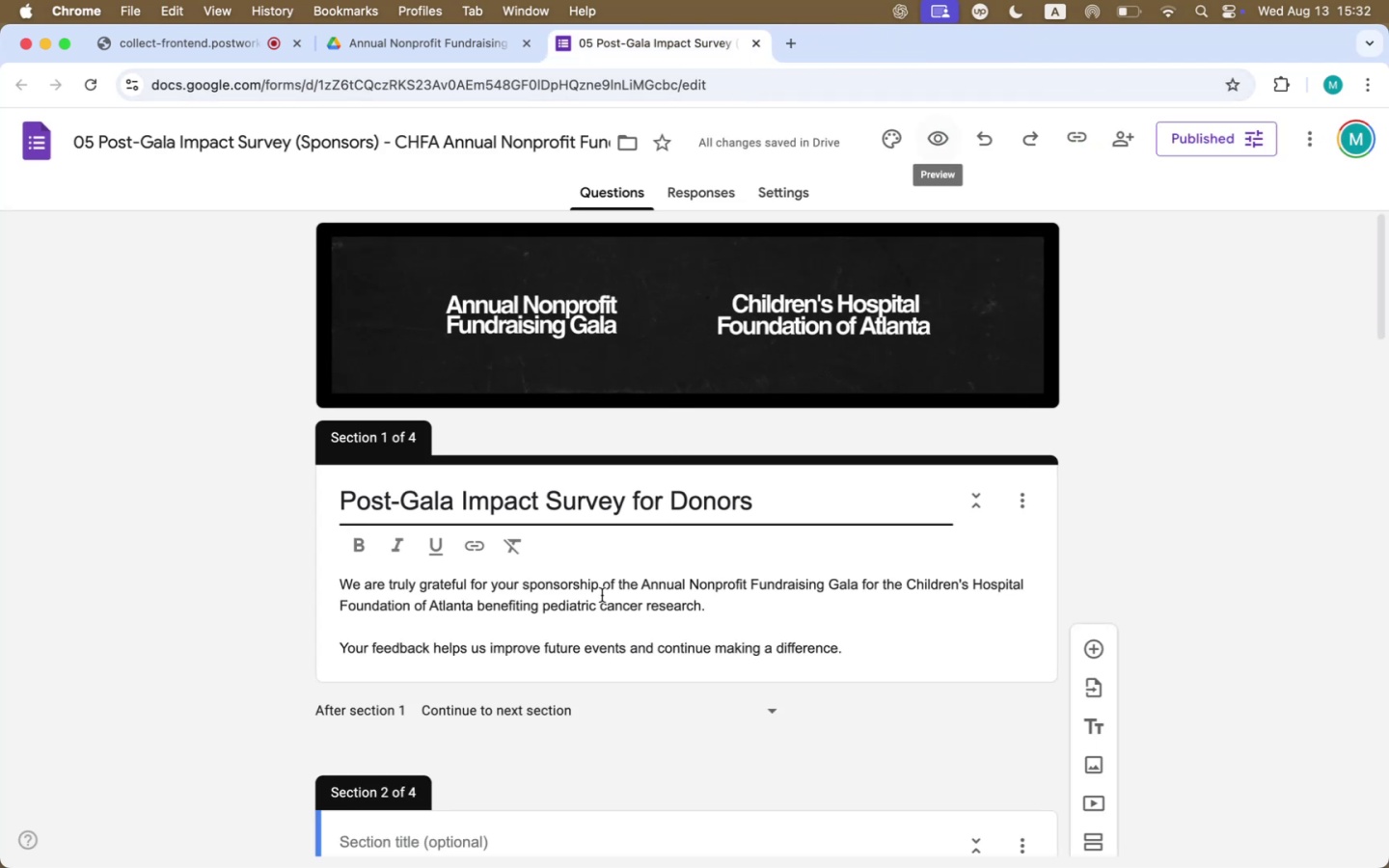 
scroll: coordinate [462, 753], scroll_direction: down, amount: 583.0
 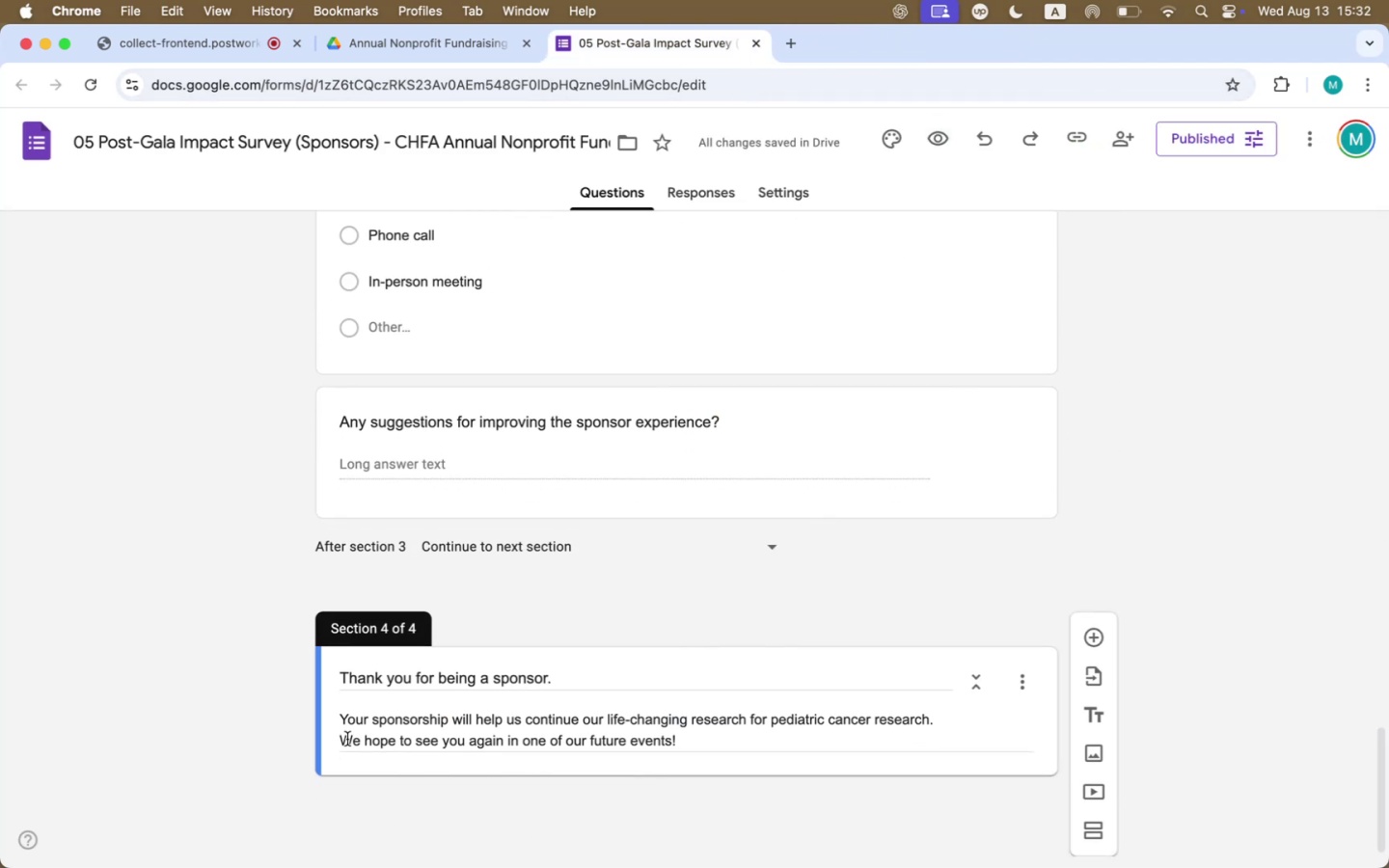 
left_click([341, 741])
 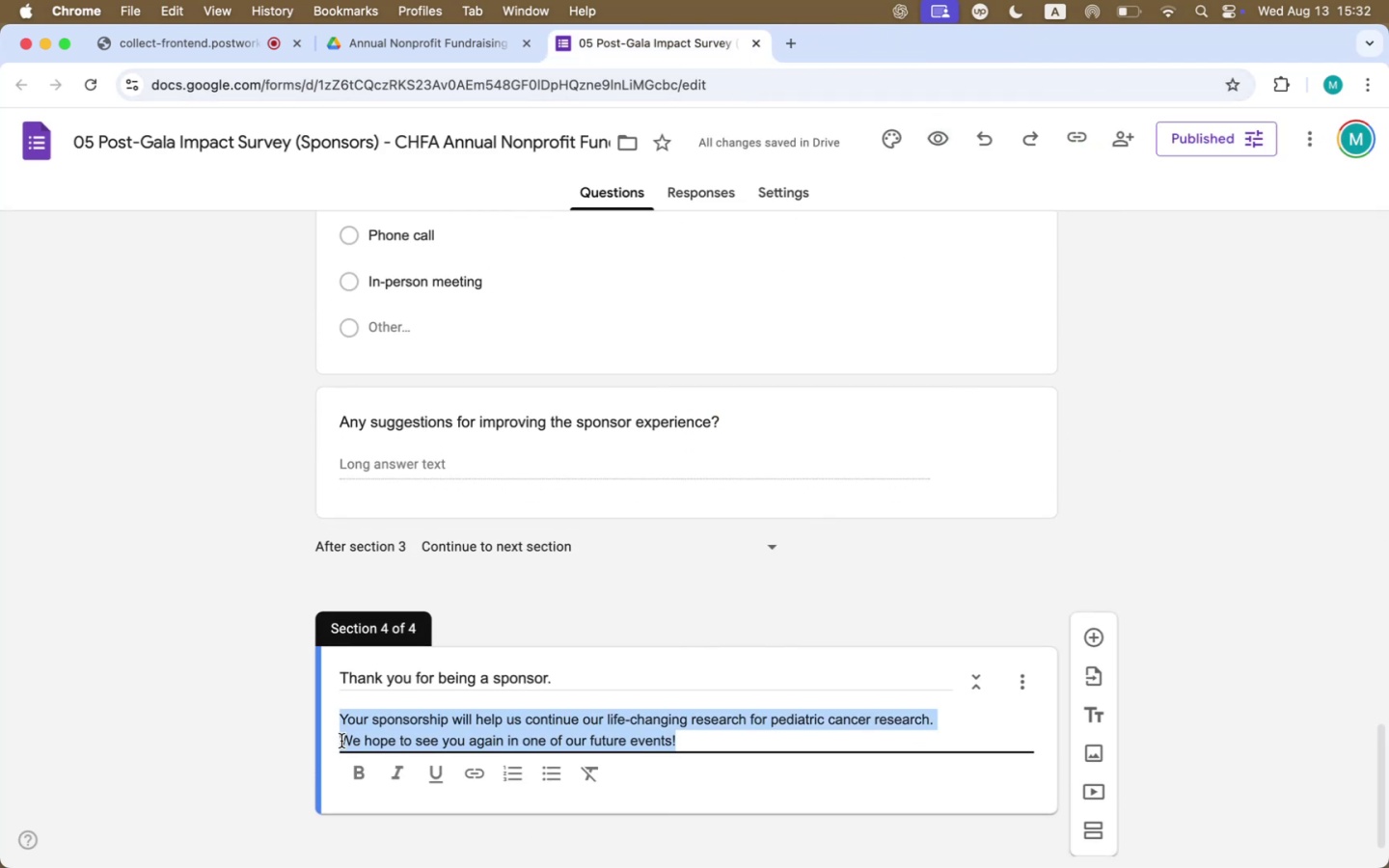 
key(ArrowRight)
 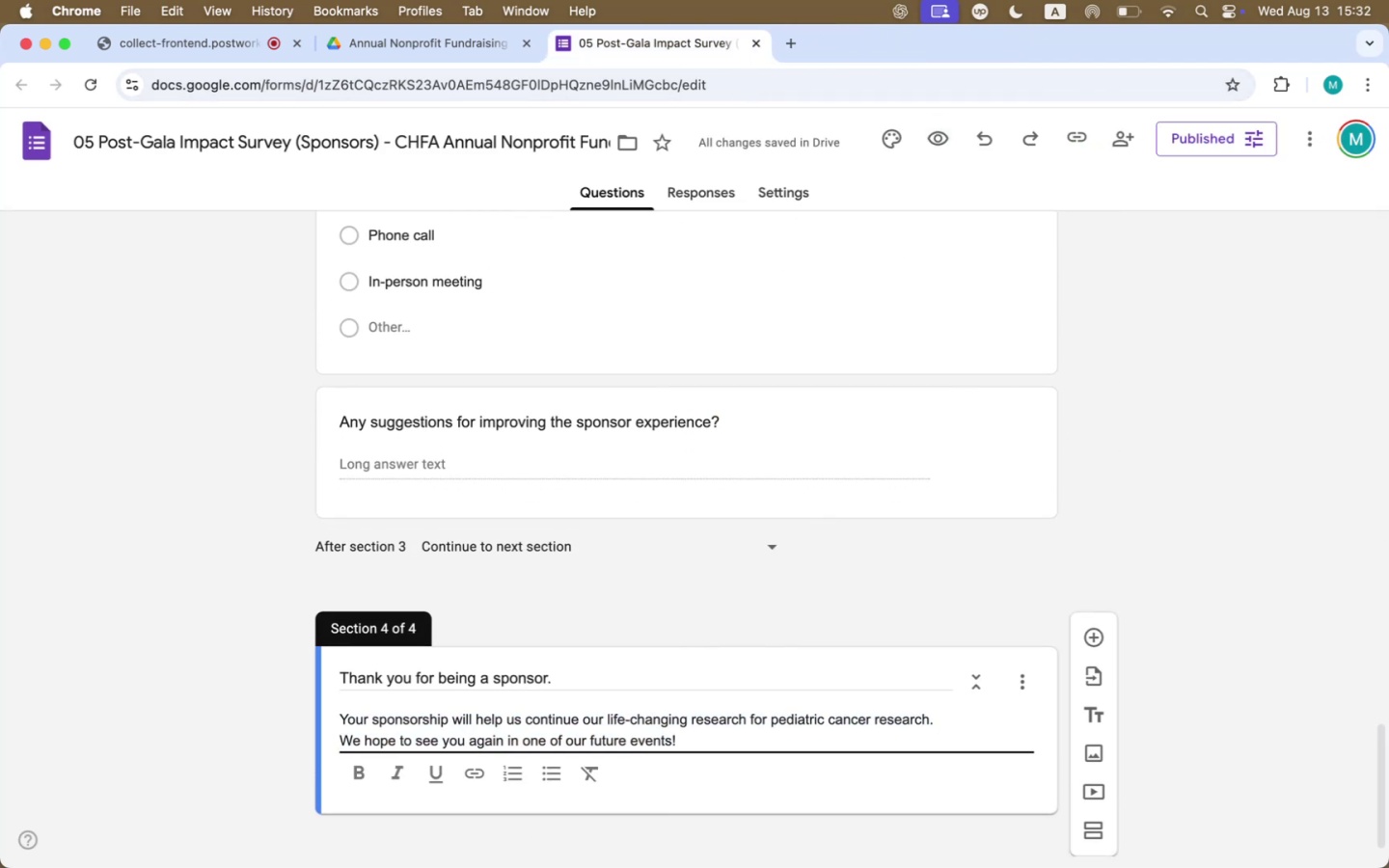 
key(ArrowRight)
 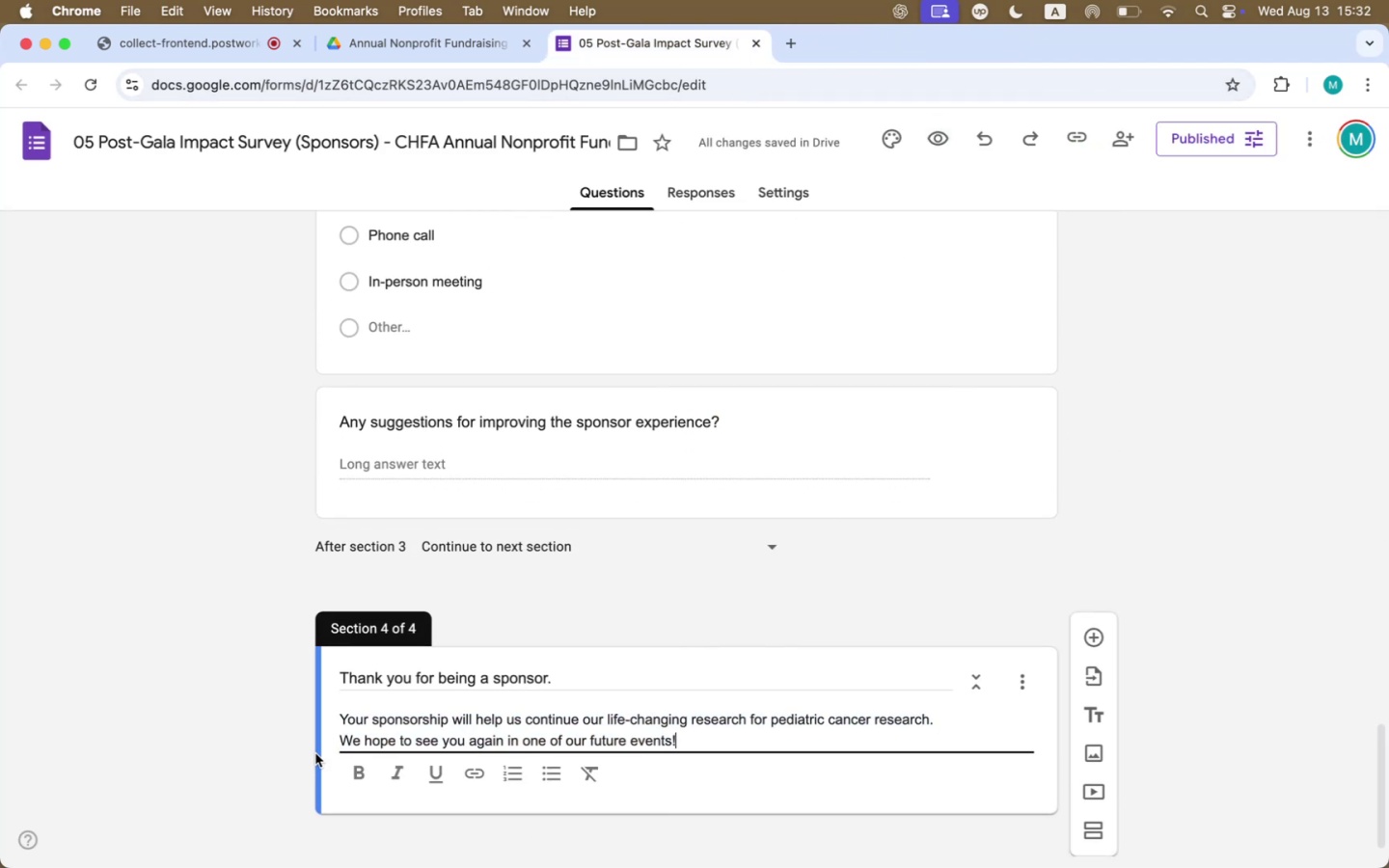 
left_click([343, 743])
 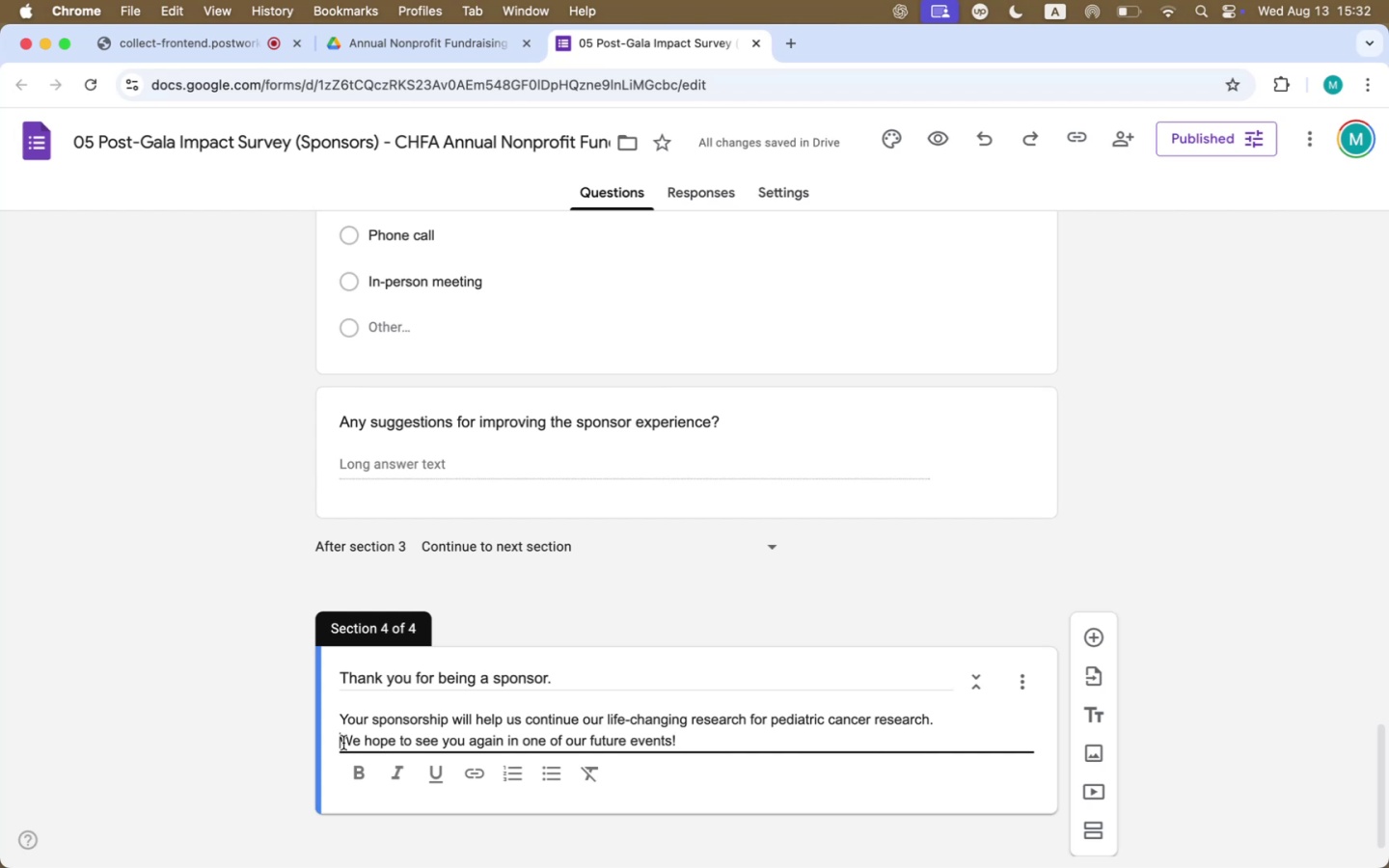 
key(Enter)
 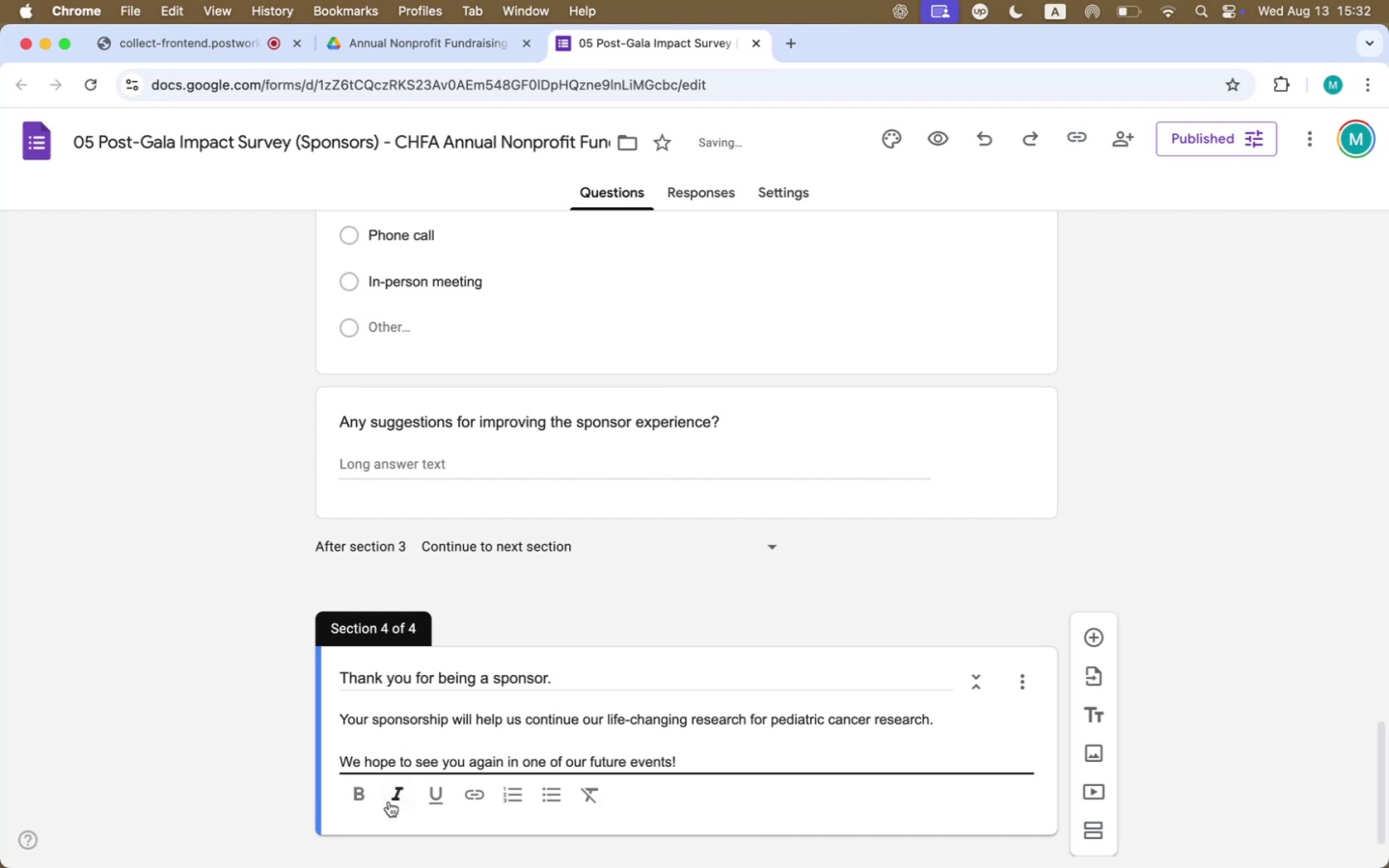 
left_click([434, 770])
 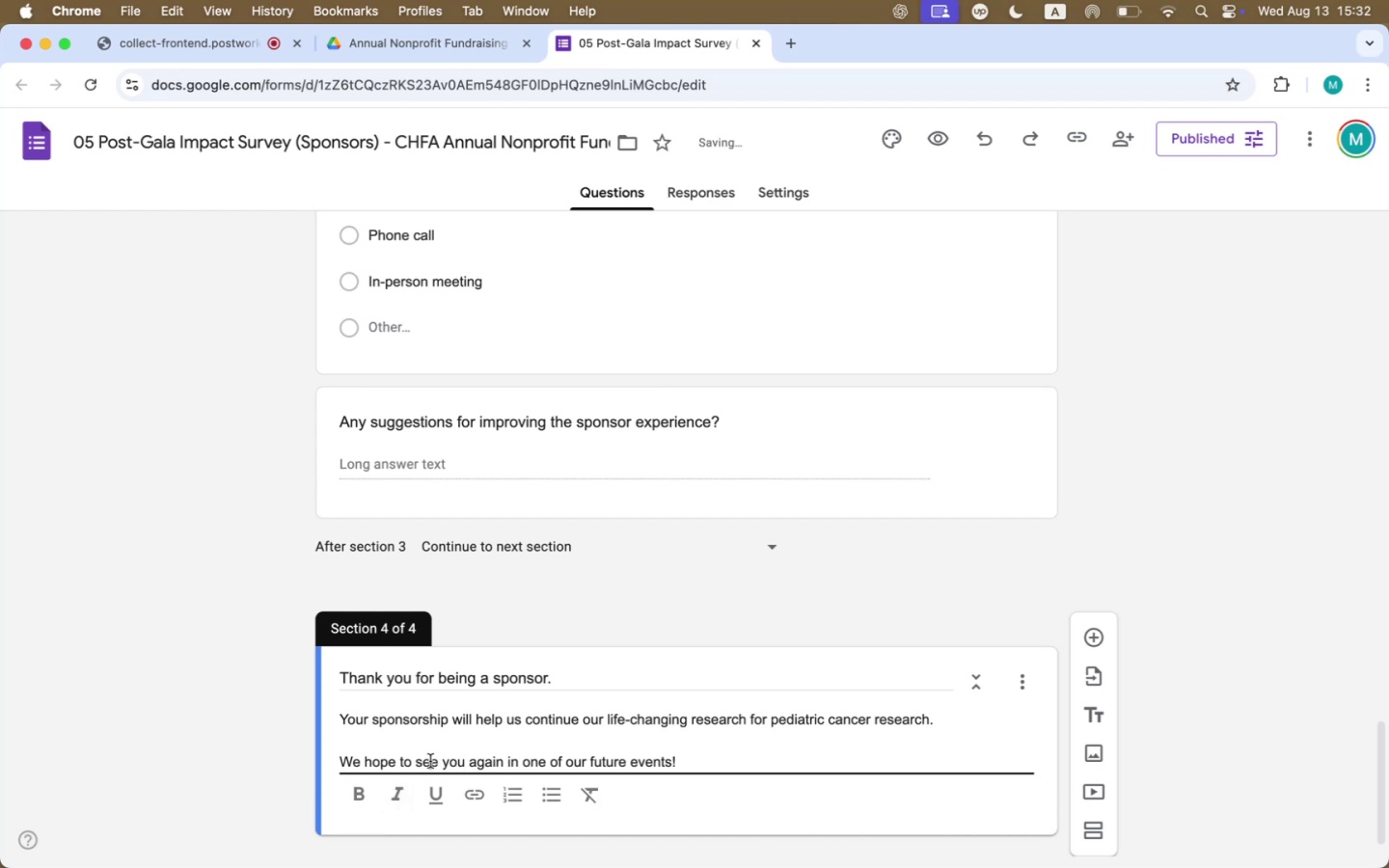 
double_click([430, 761])
 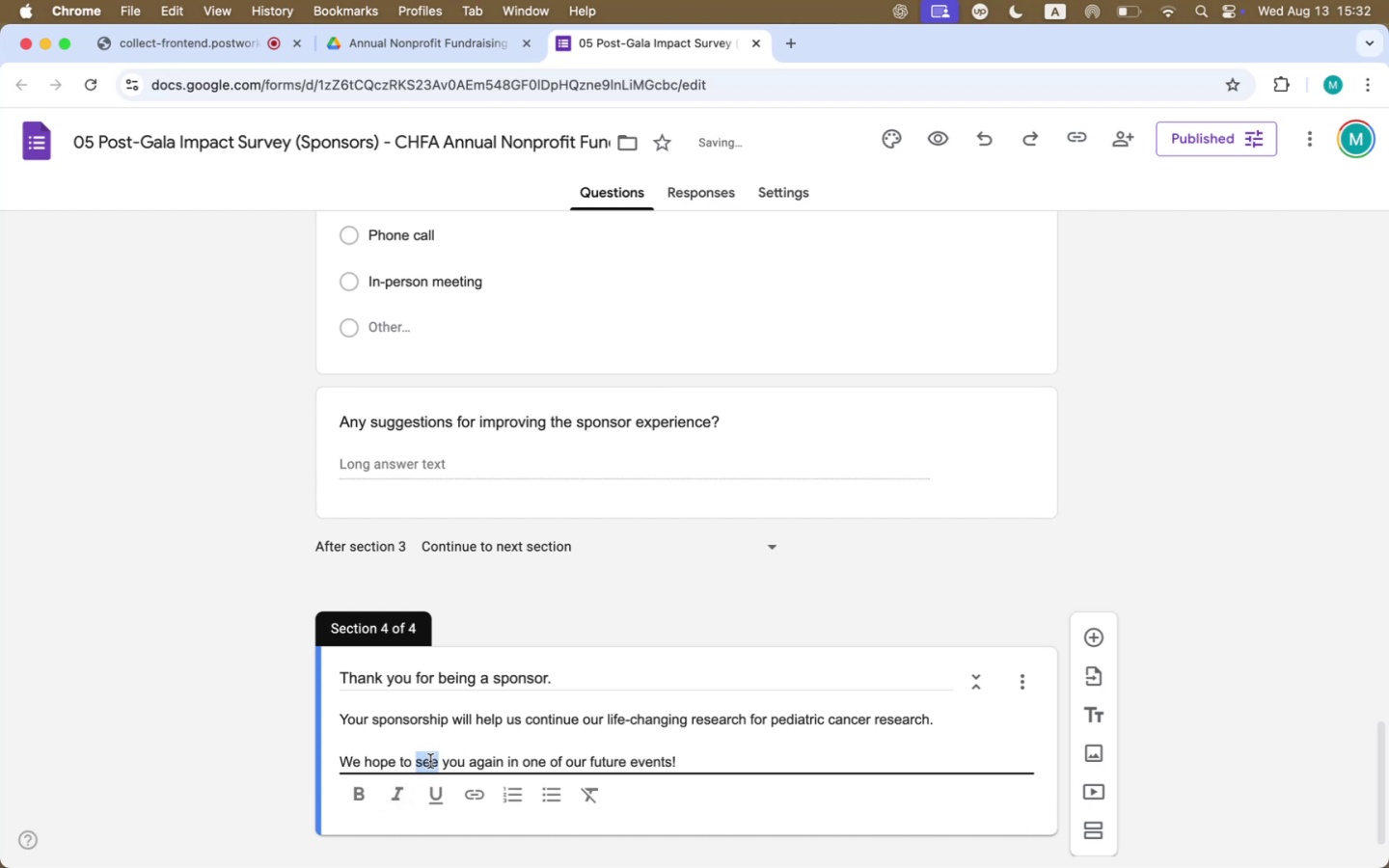 
type(parn)
key(Backspace)
type(tner with)
 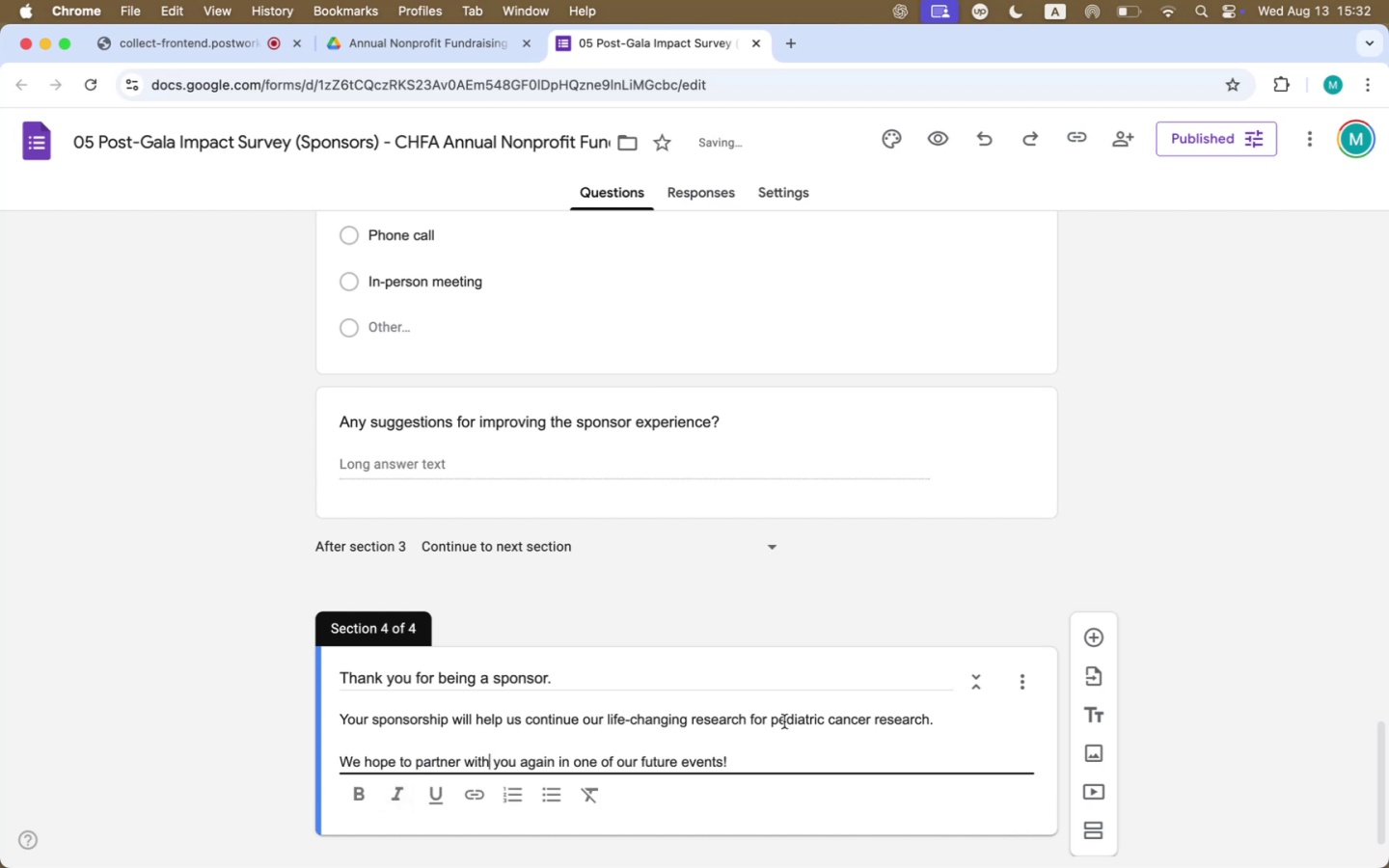 
left_click([1271, 673])
 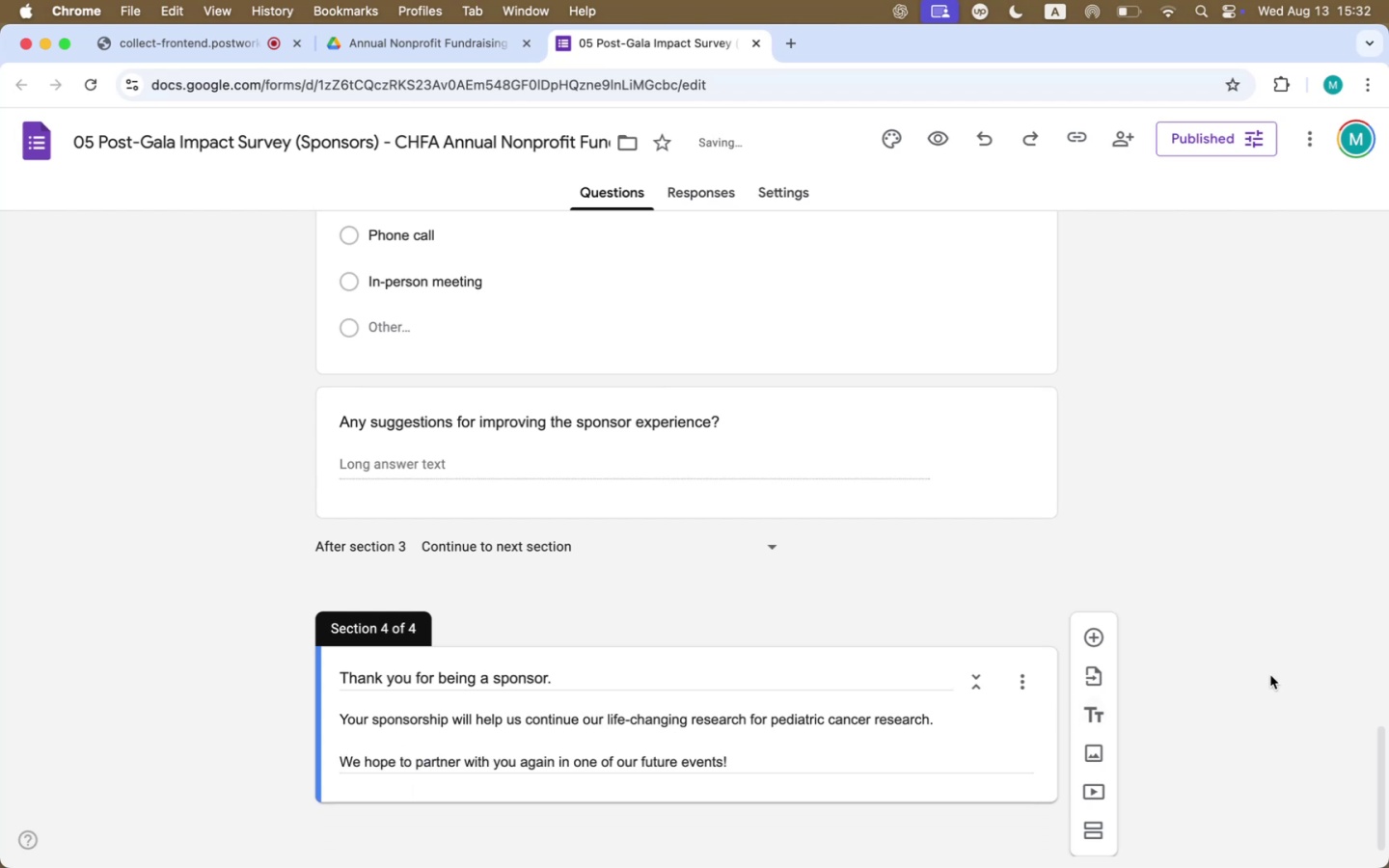 
scroll: coordinate [1270, 677], scroll_direction: down, amount: 33.0
 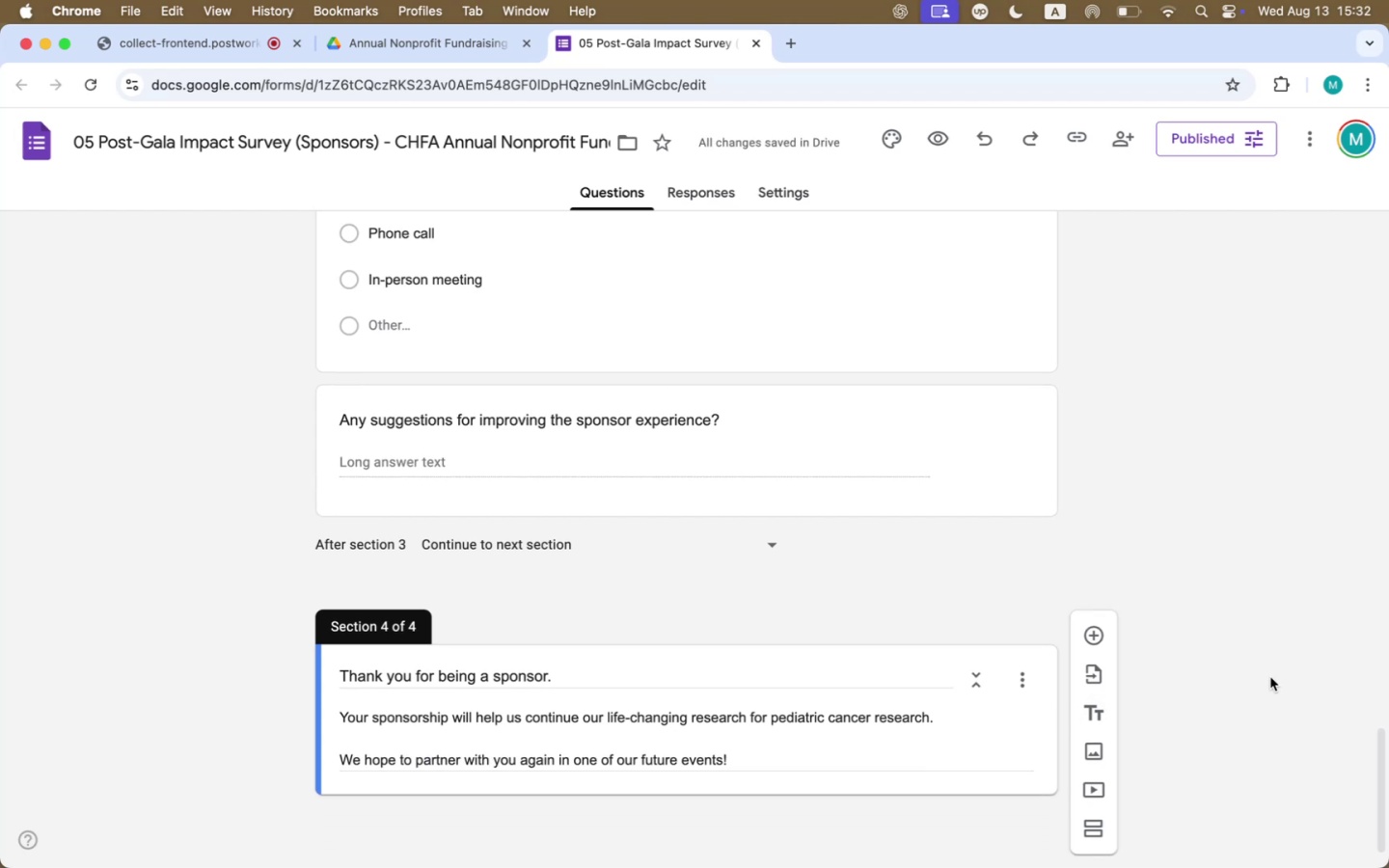 
scroll: coordinate [1269, 678], scroll_direction: up, amount: 657.0
 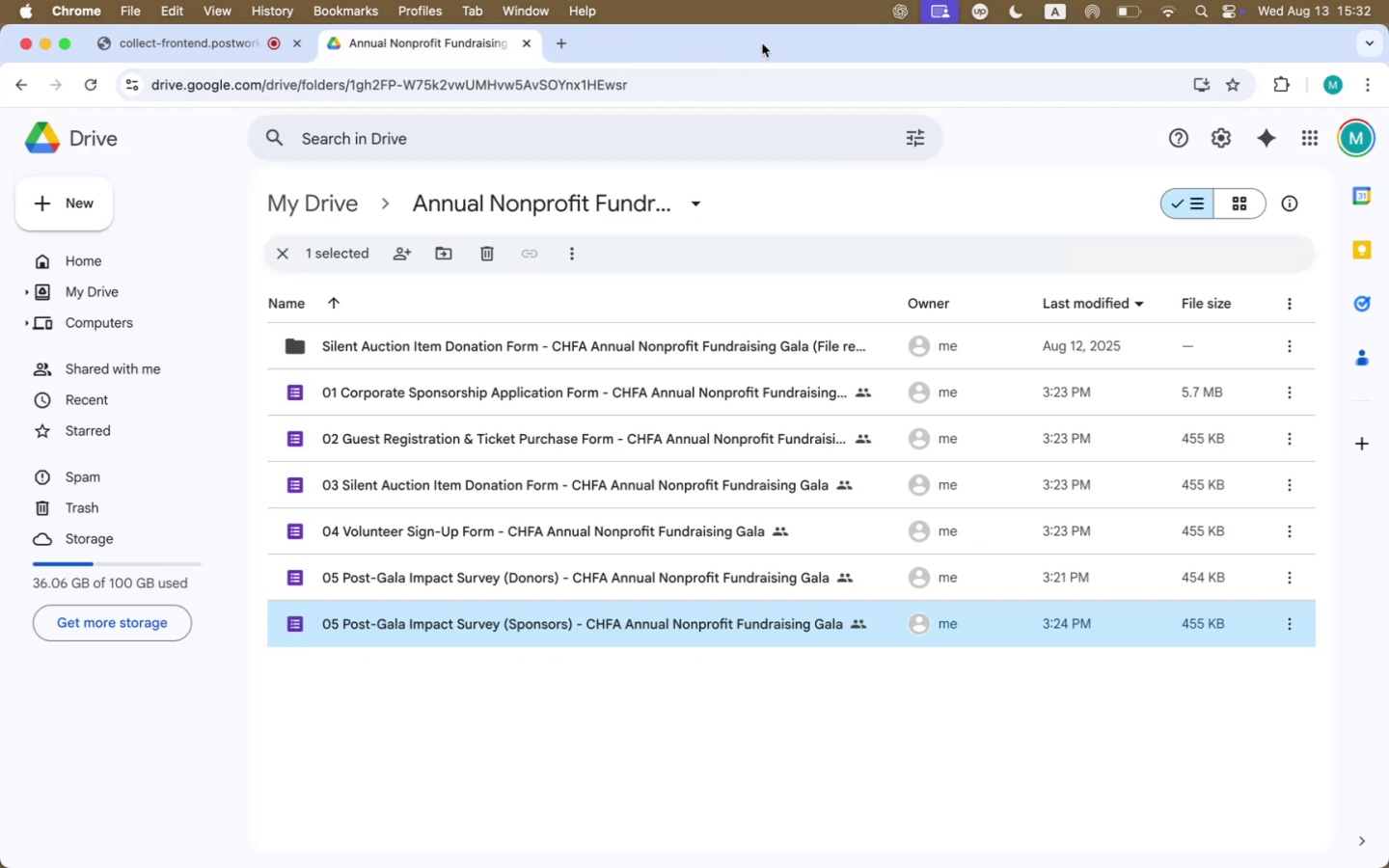 
wait(5.35)
 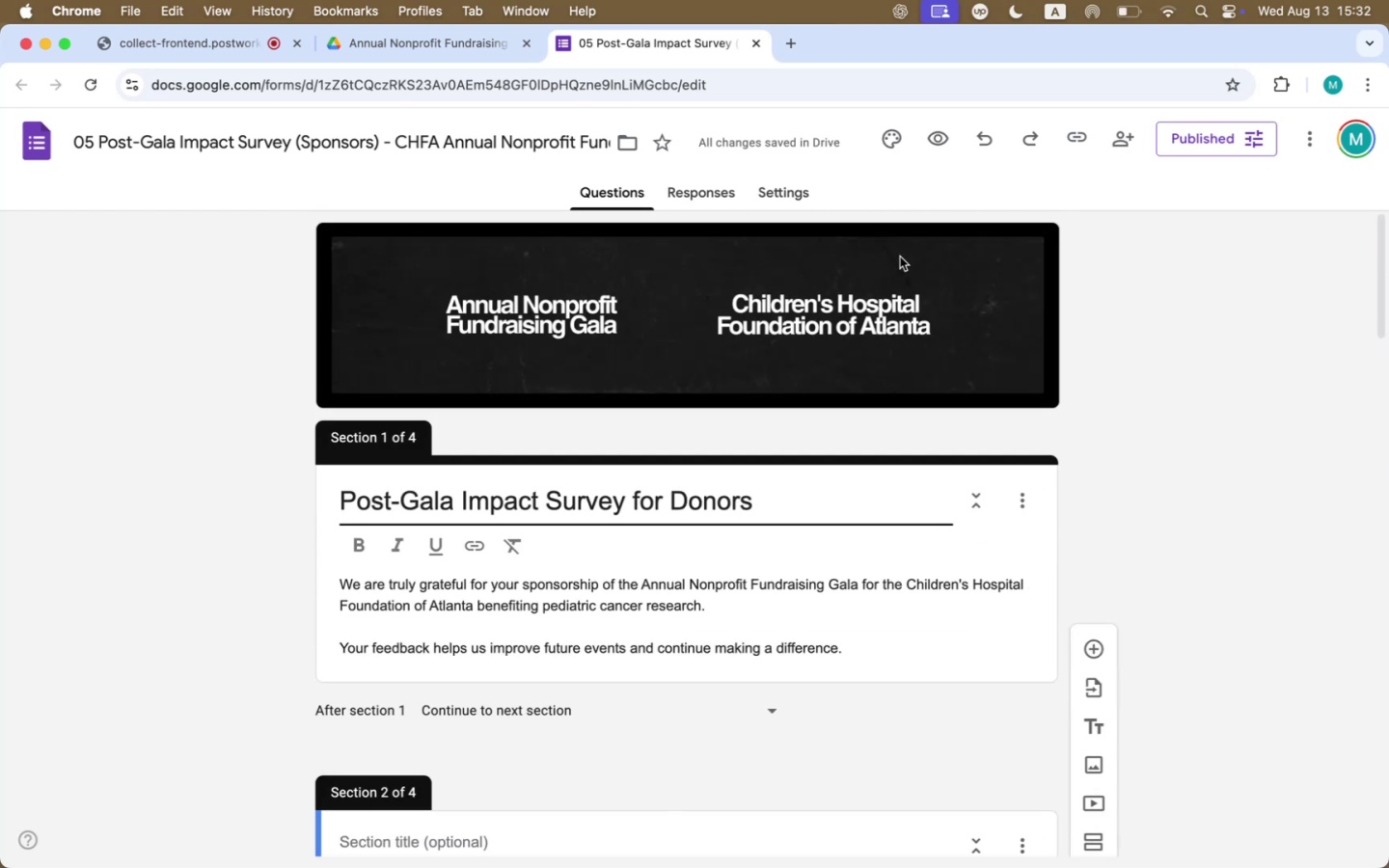 
right_click([614, 621])
 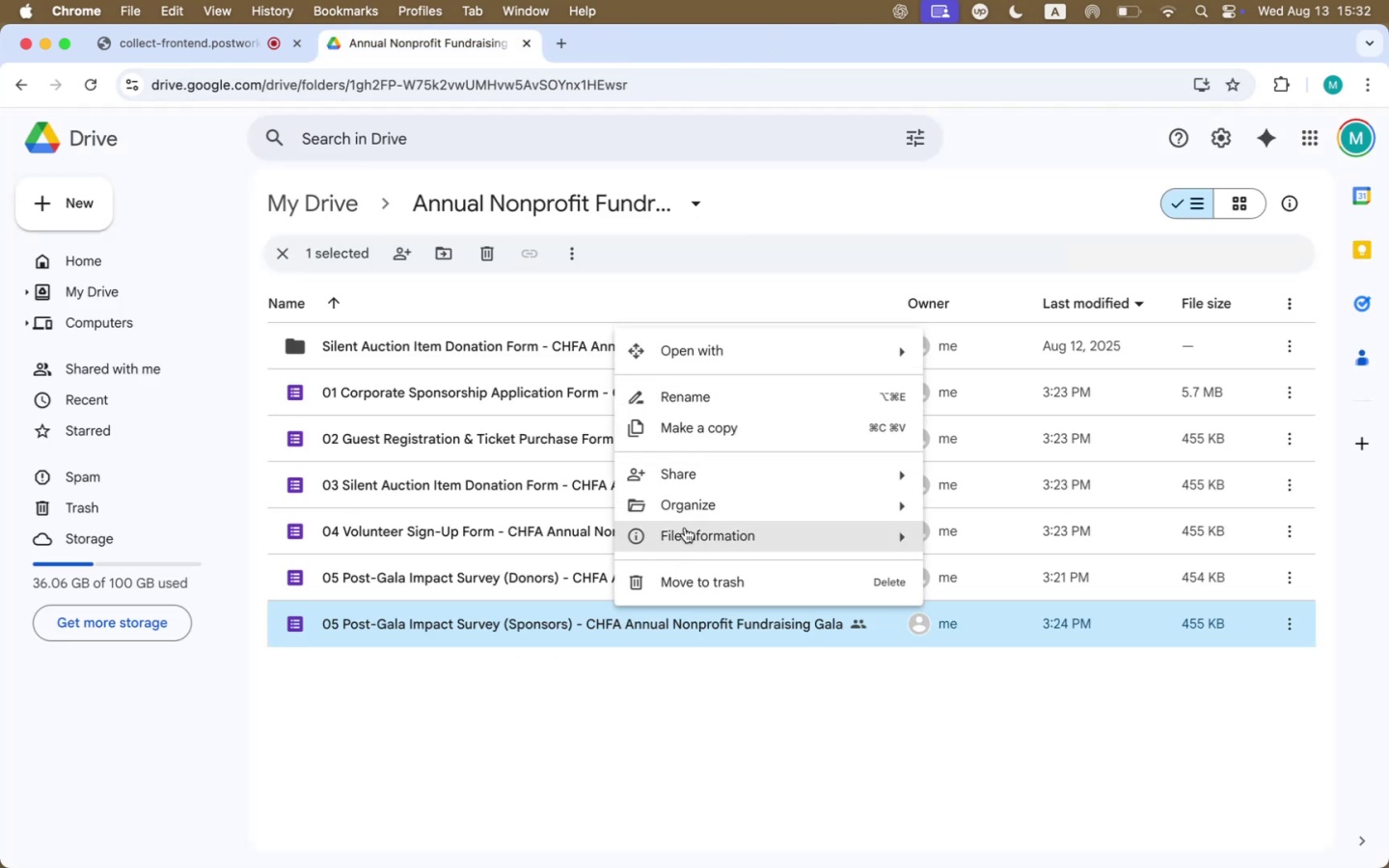 
left_click([704, 437])
 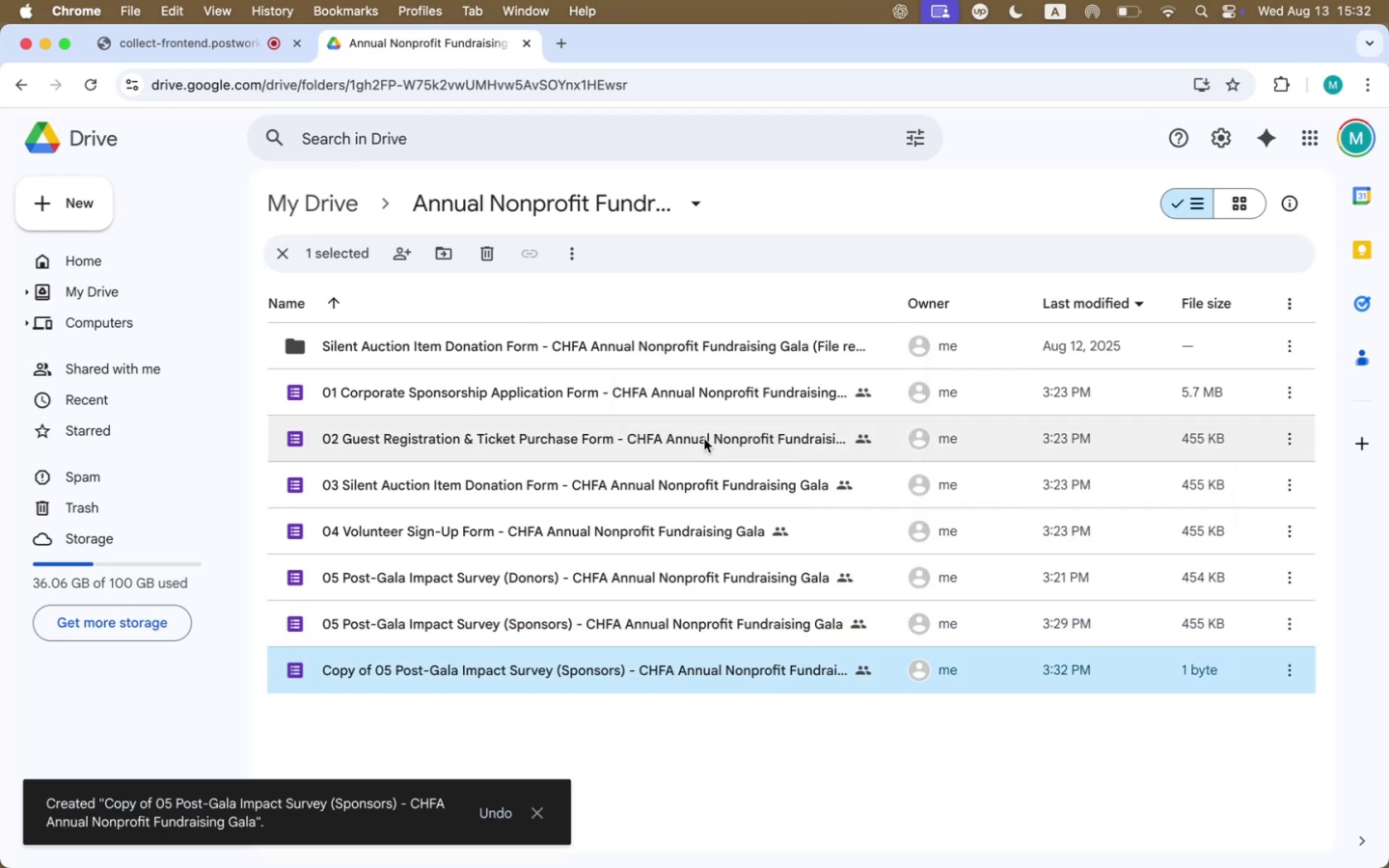 
wait(6.0)
 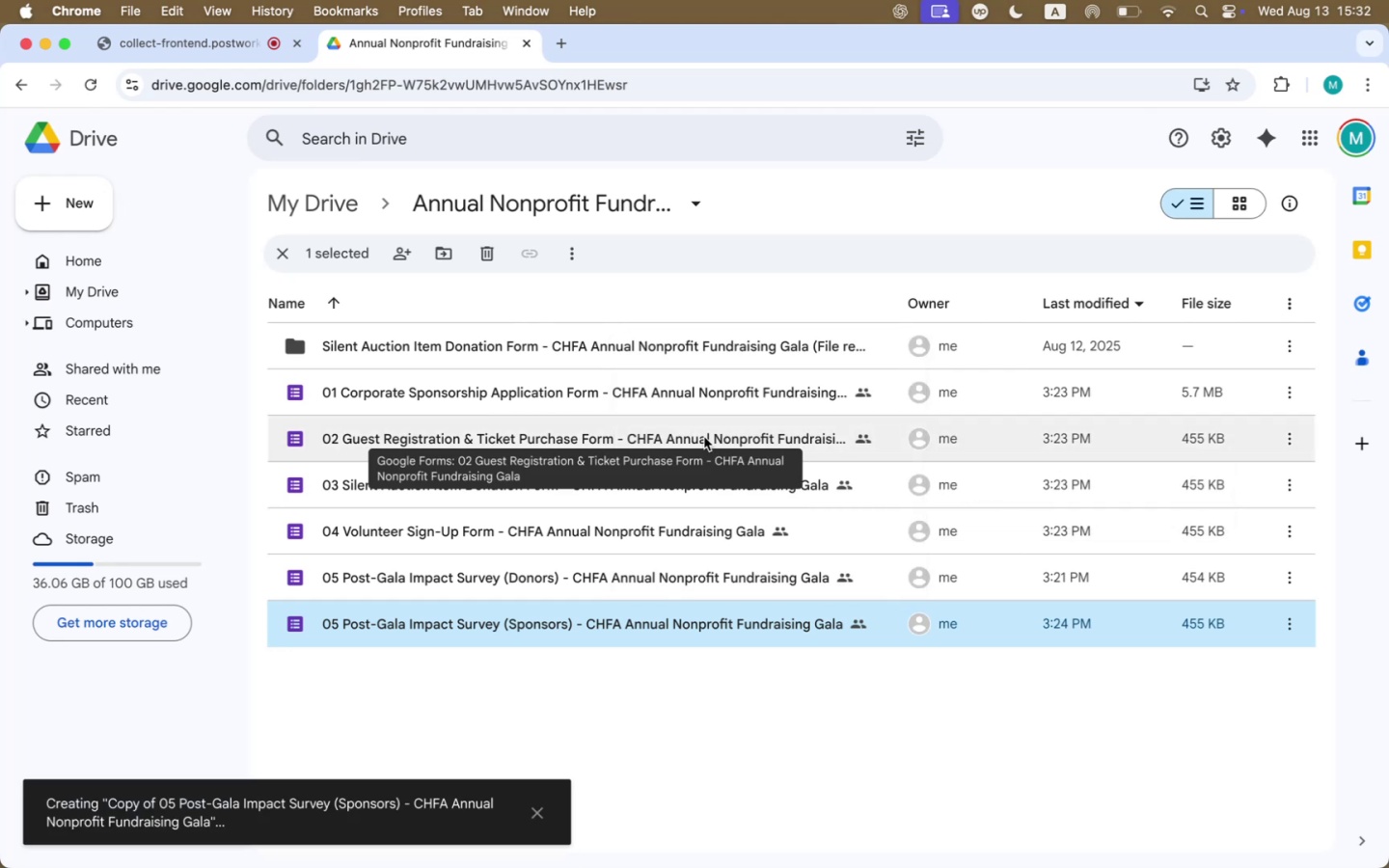 
right_click([507, 666])
 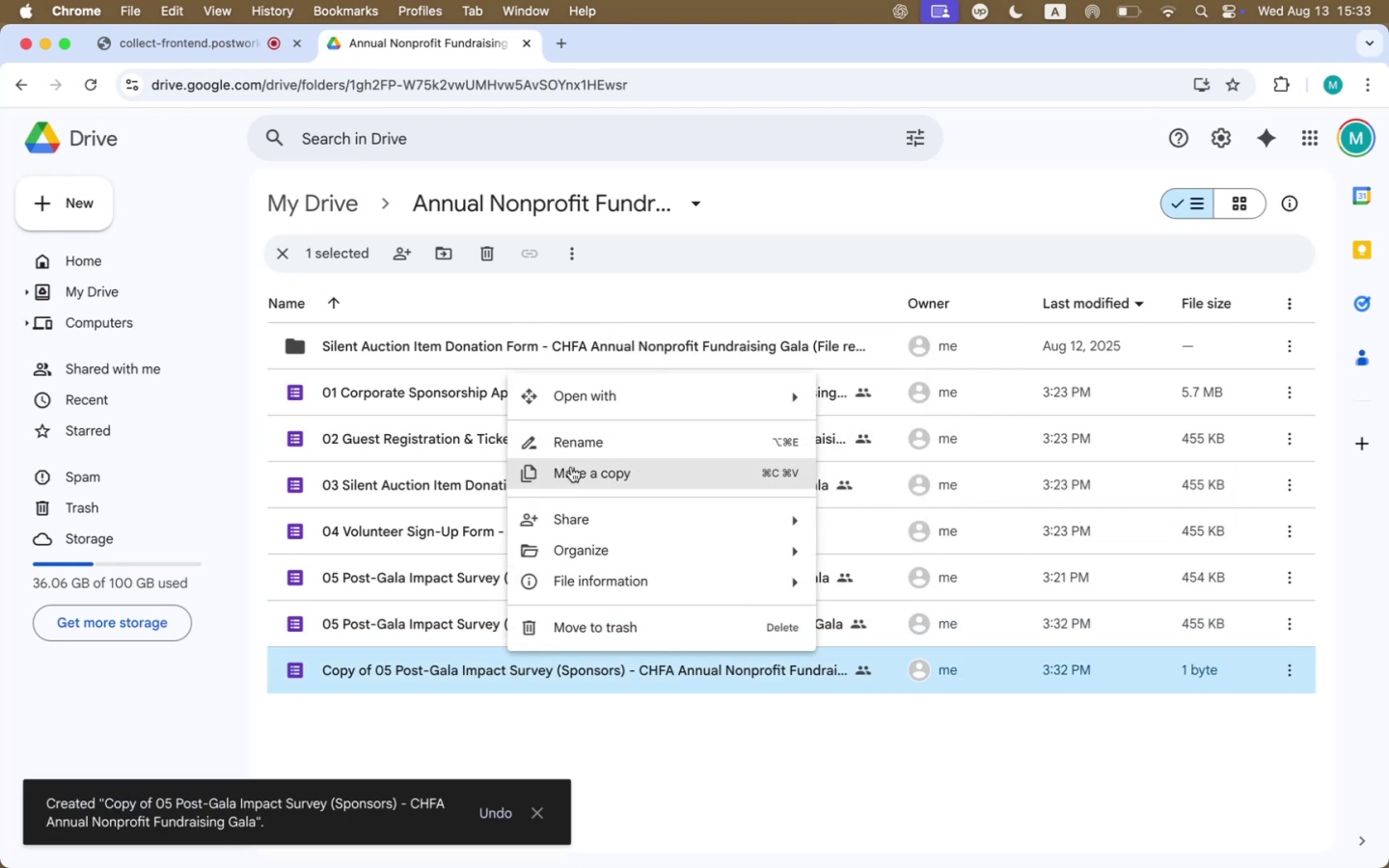 
left_click([575, 442])
 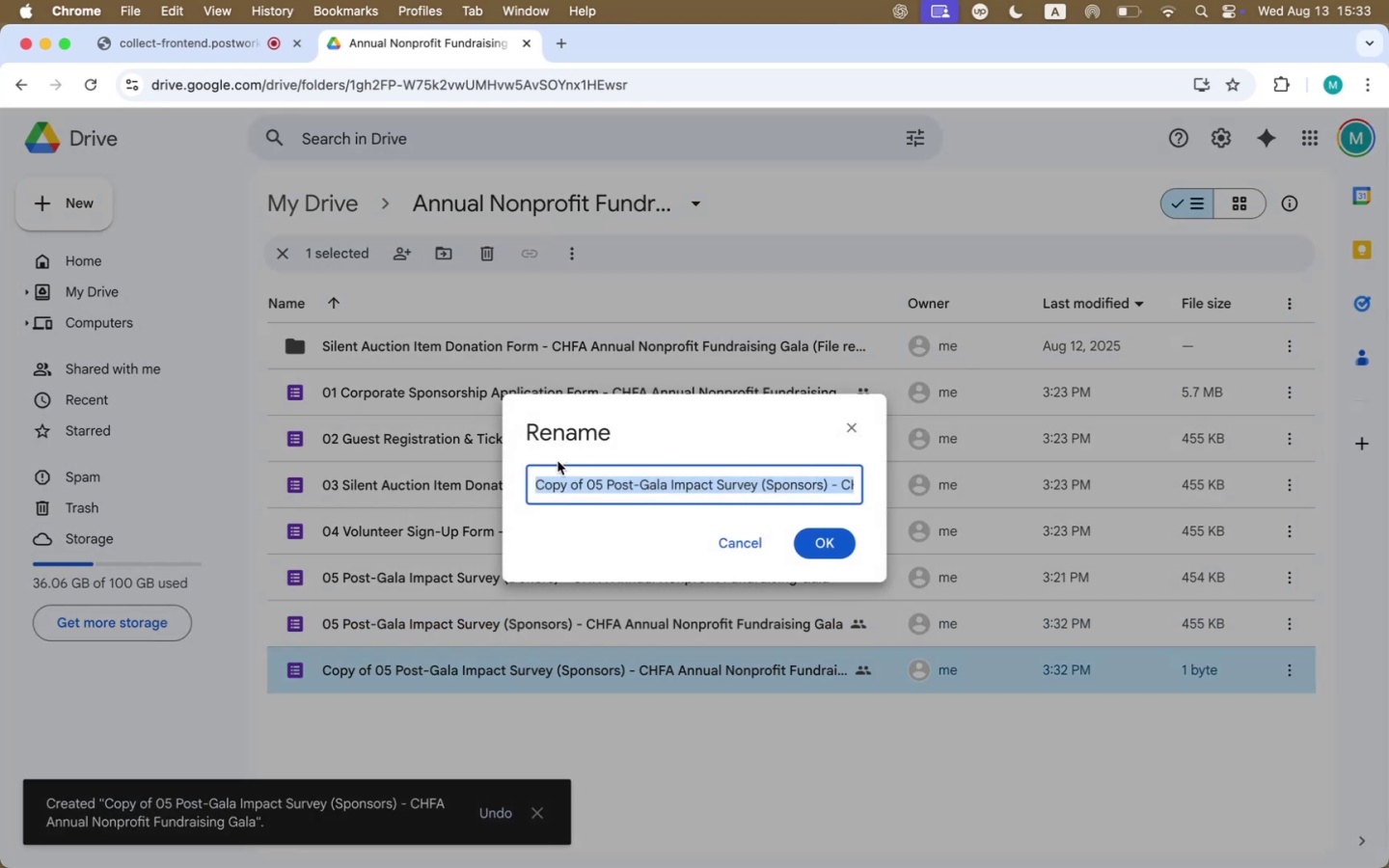 
left_click([588, 486])
 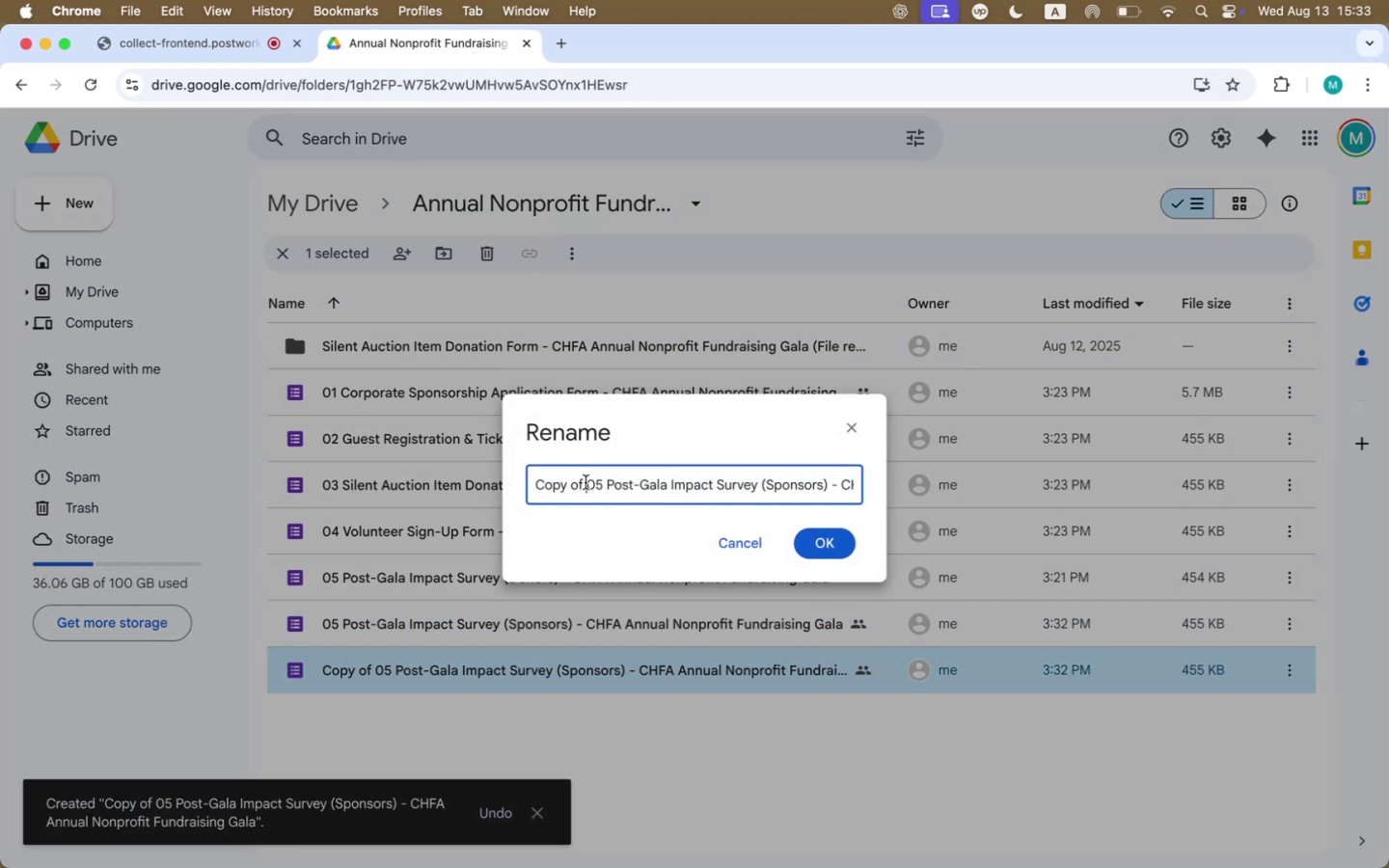 
left_click_drag(start_coordinate=[587, 481], to_coordinate=[476, 476])
 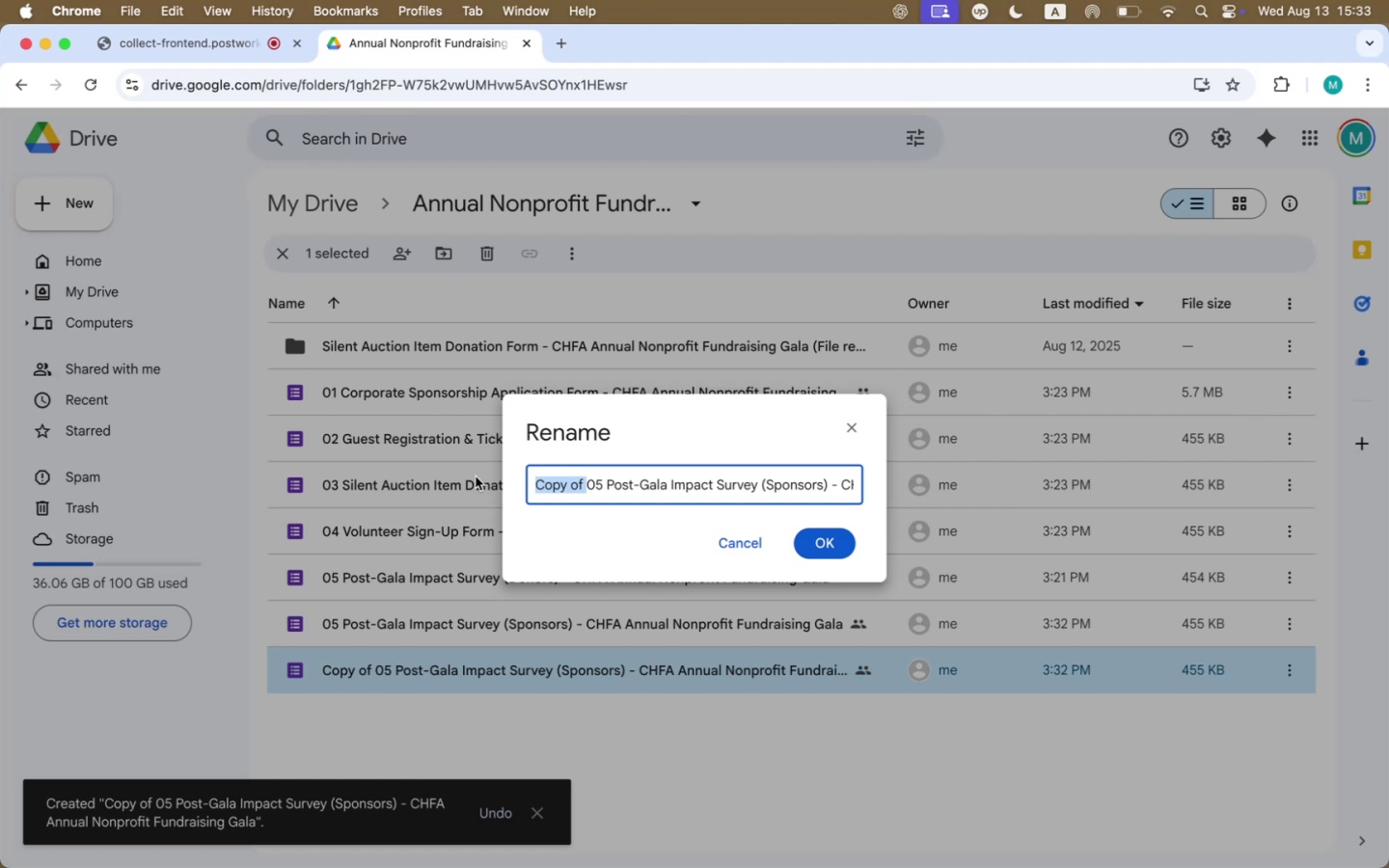 
key(Backspace)
 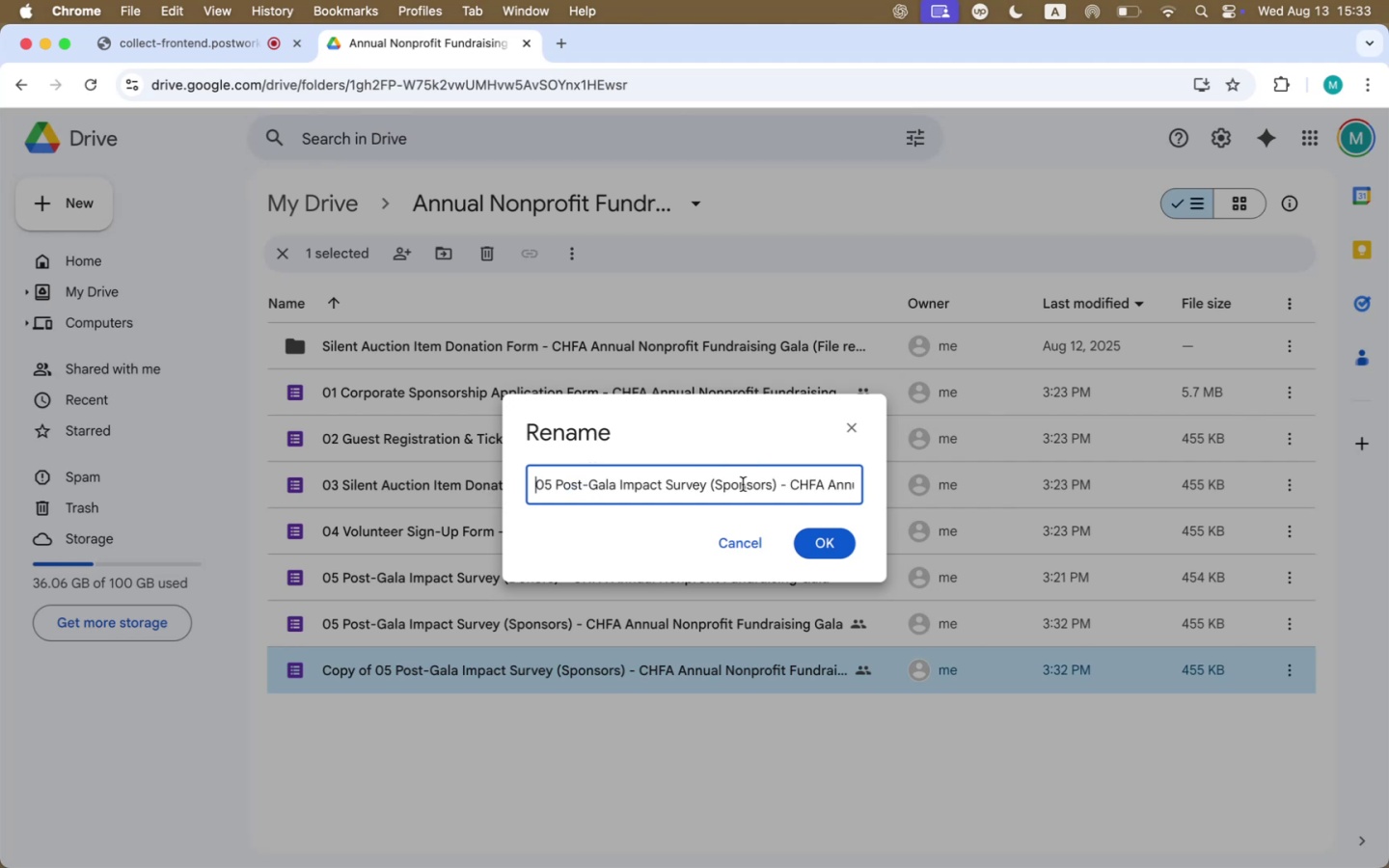 
double_click([743, 484])
 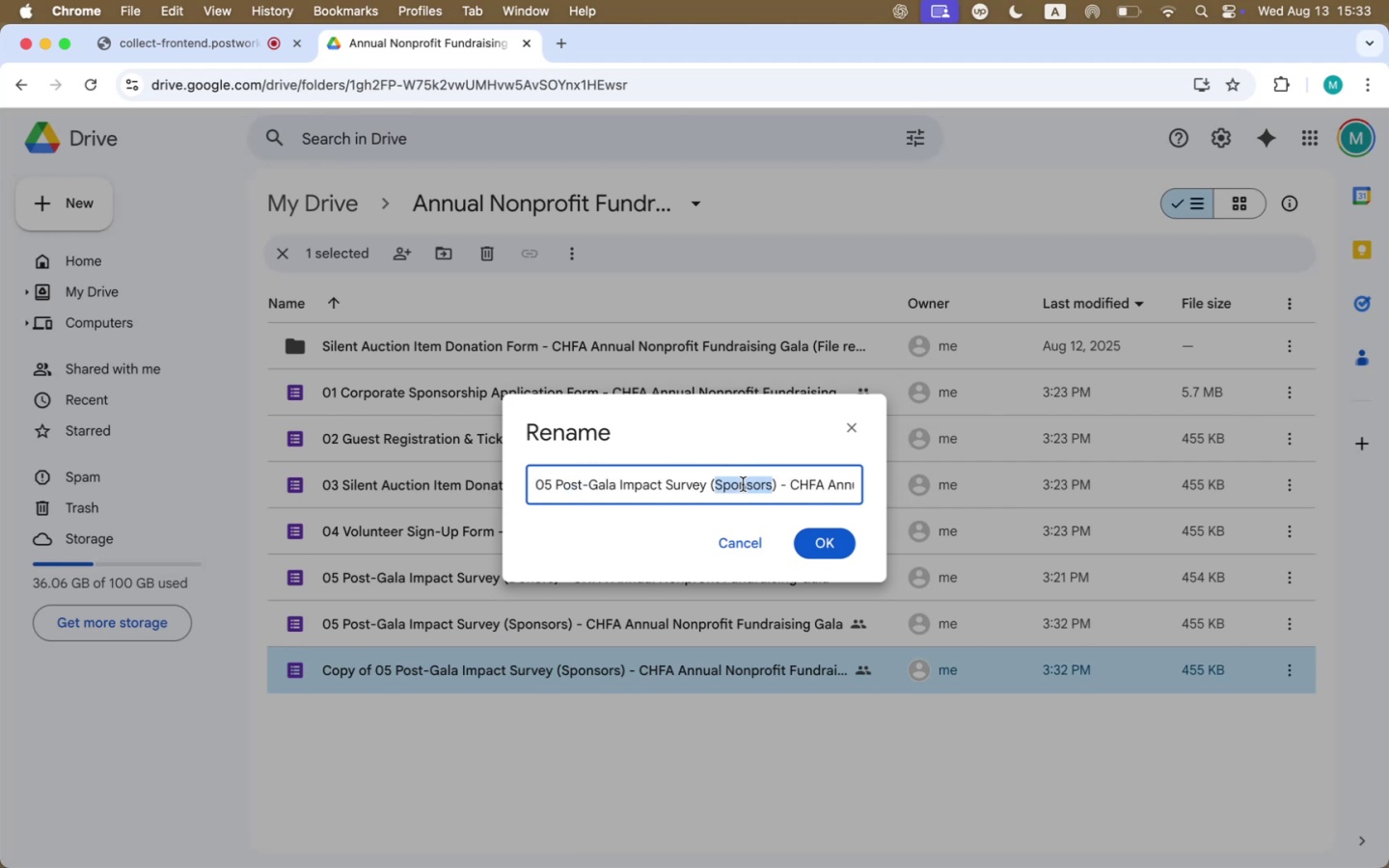 
type(Volunteers)
 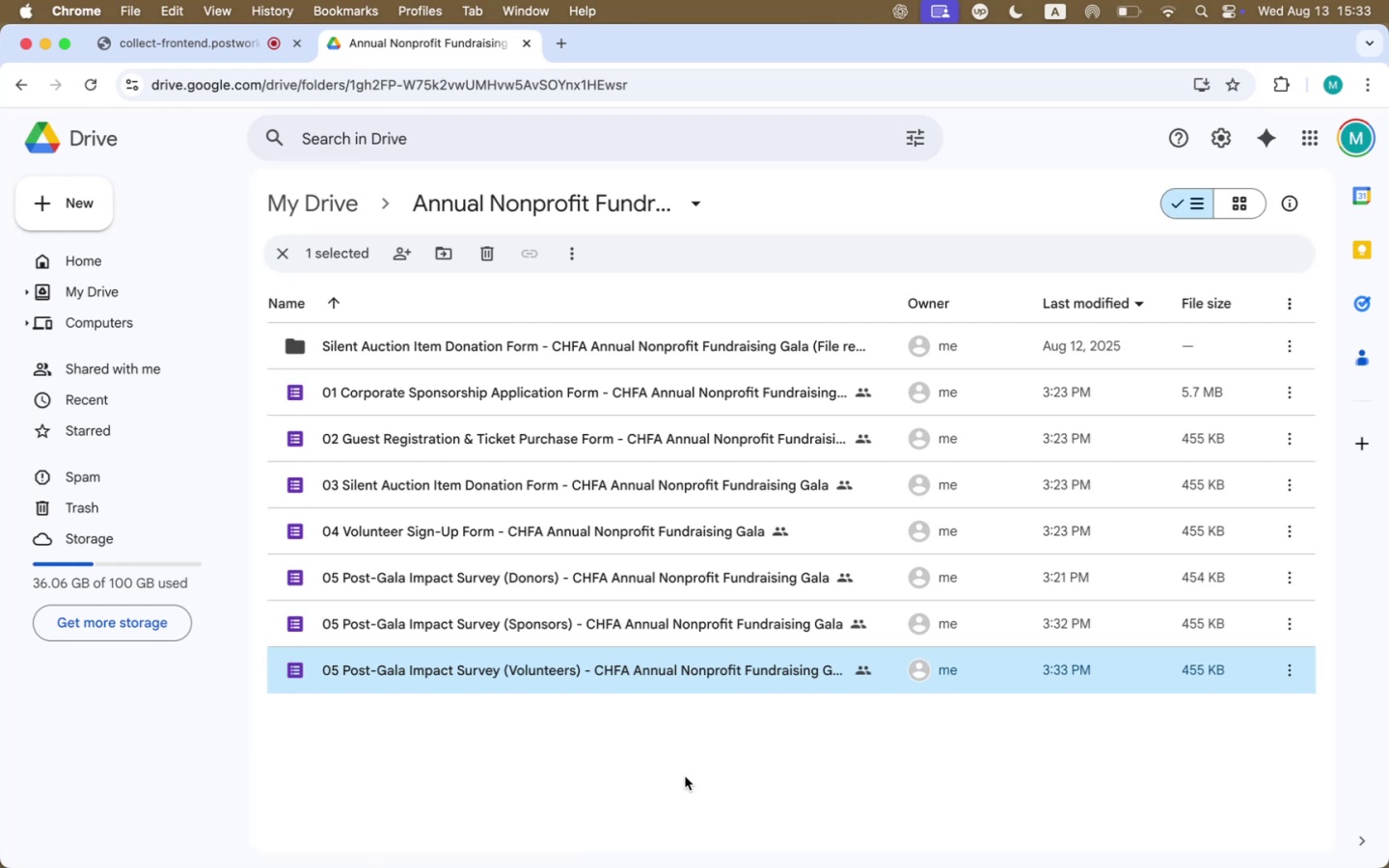 
wait(18.14)
 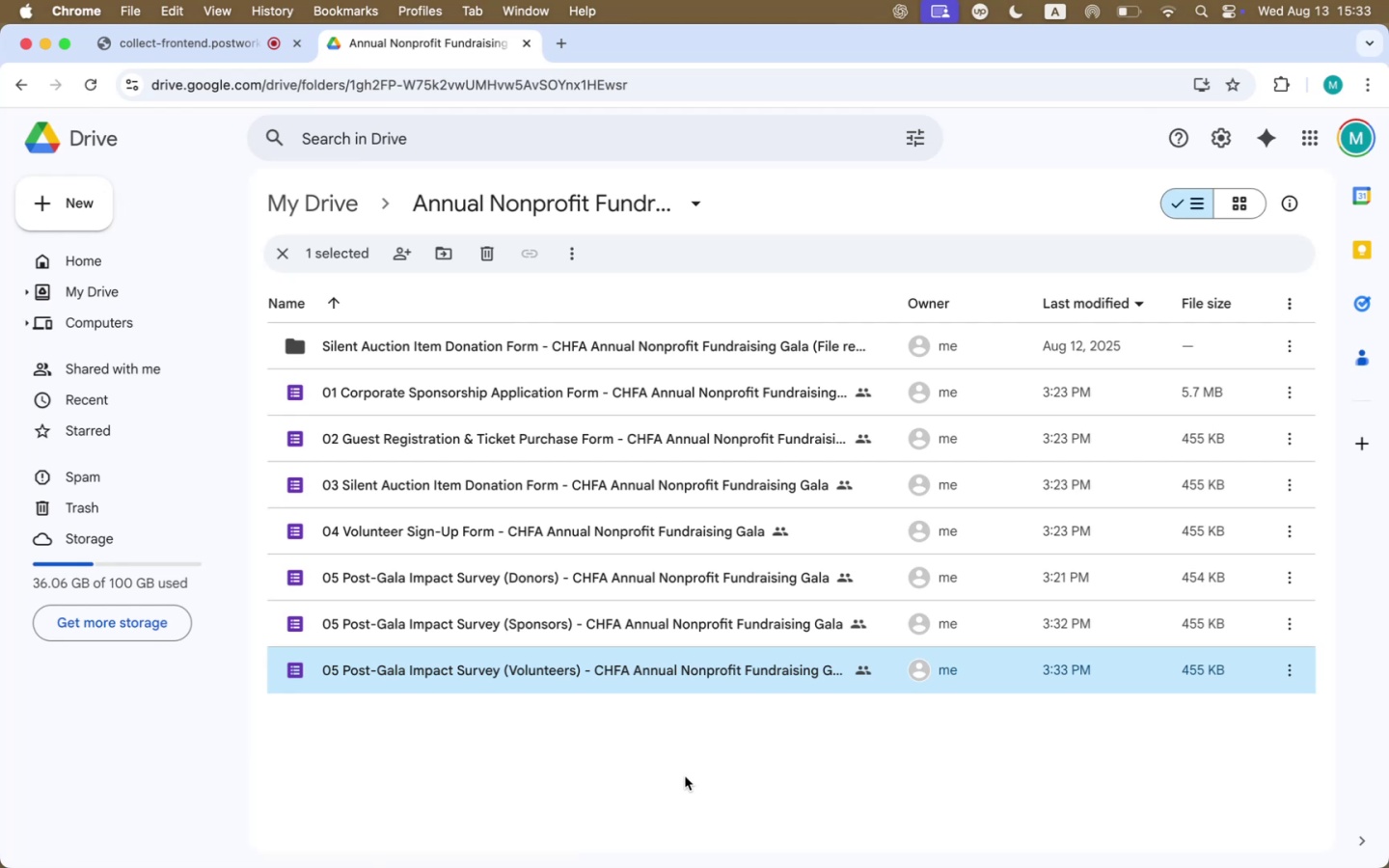 
scroll: coordinate [649, 757], scroll_direction: down, amount: 17.0
 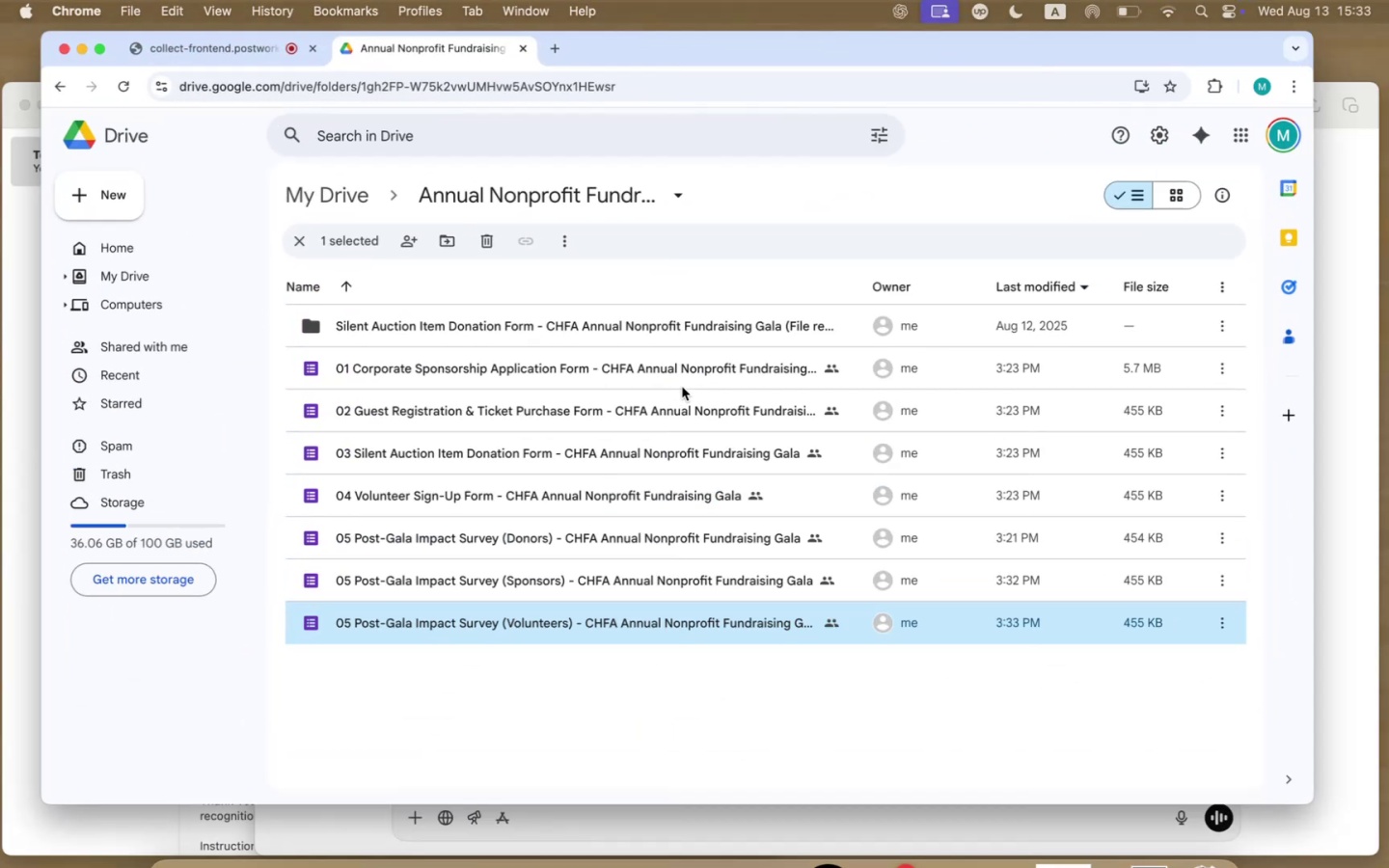 
left_click([188, 39])
 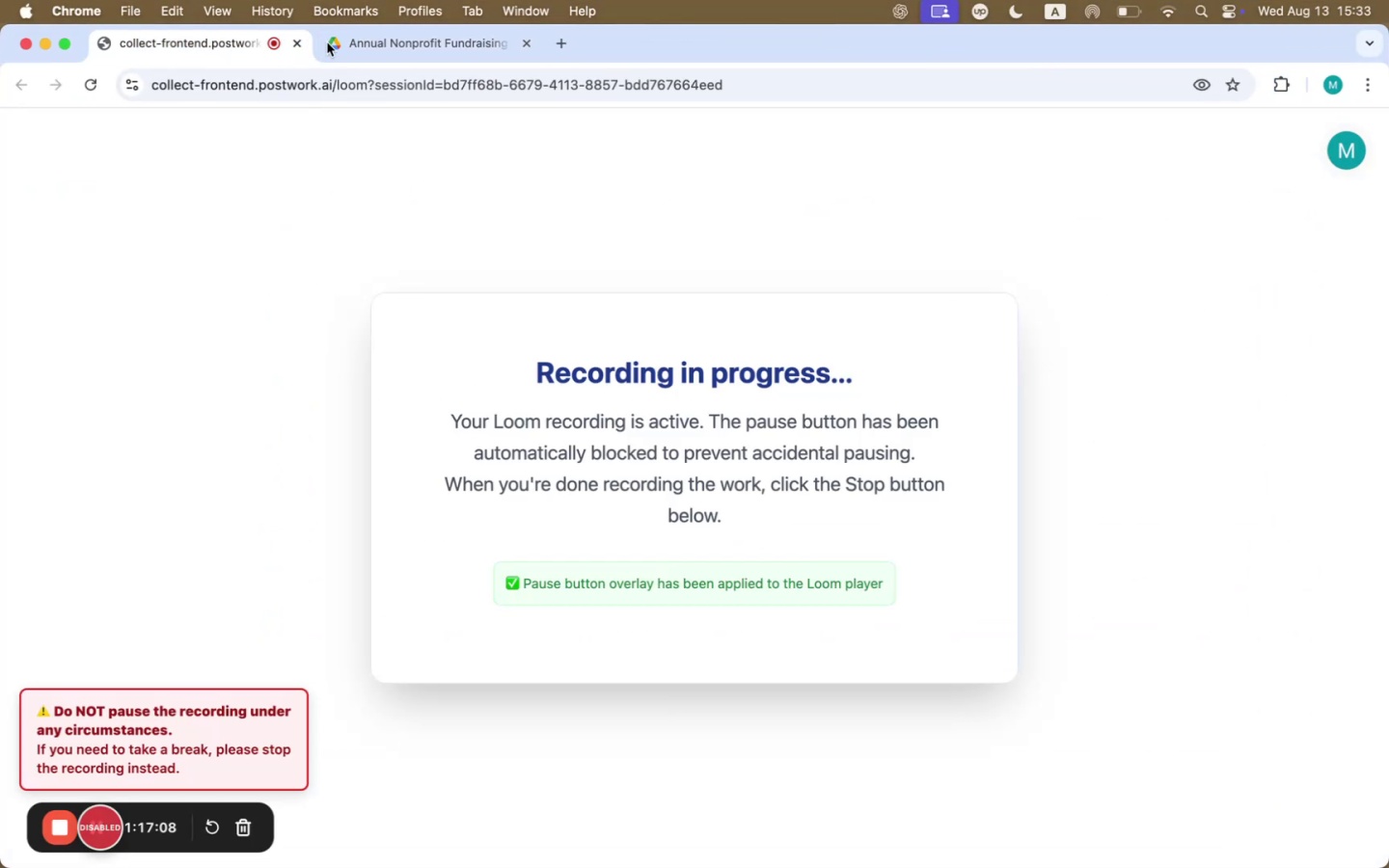 
left_click([441, 41])
 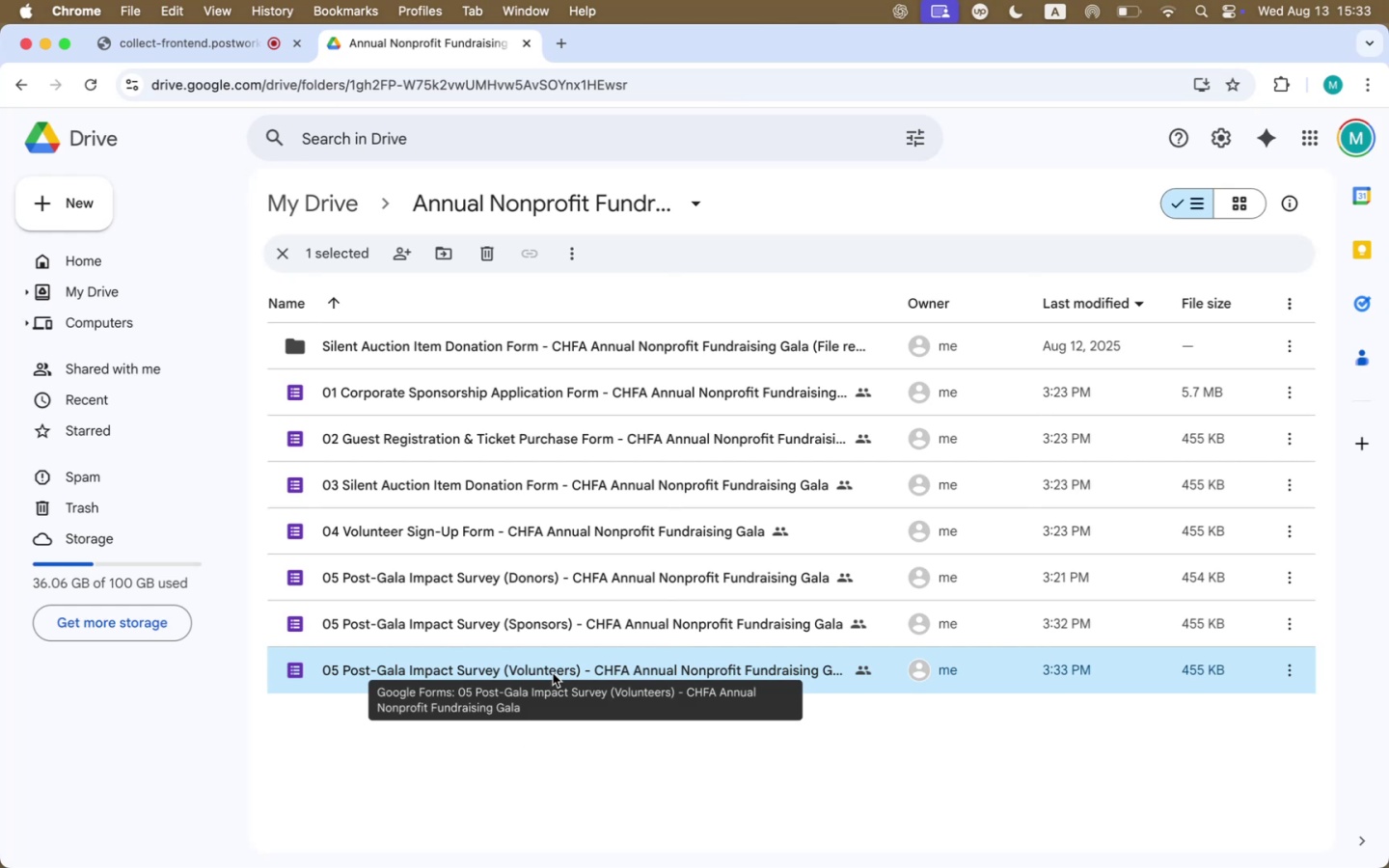 
double_click([553, 673])
 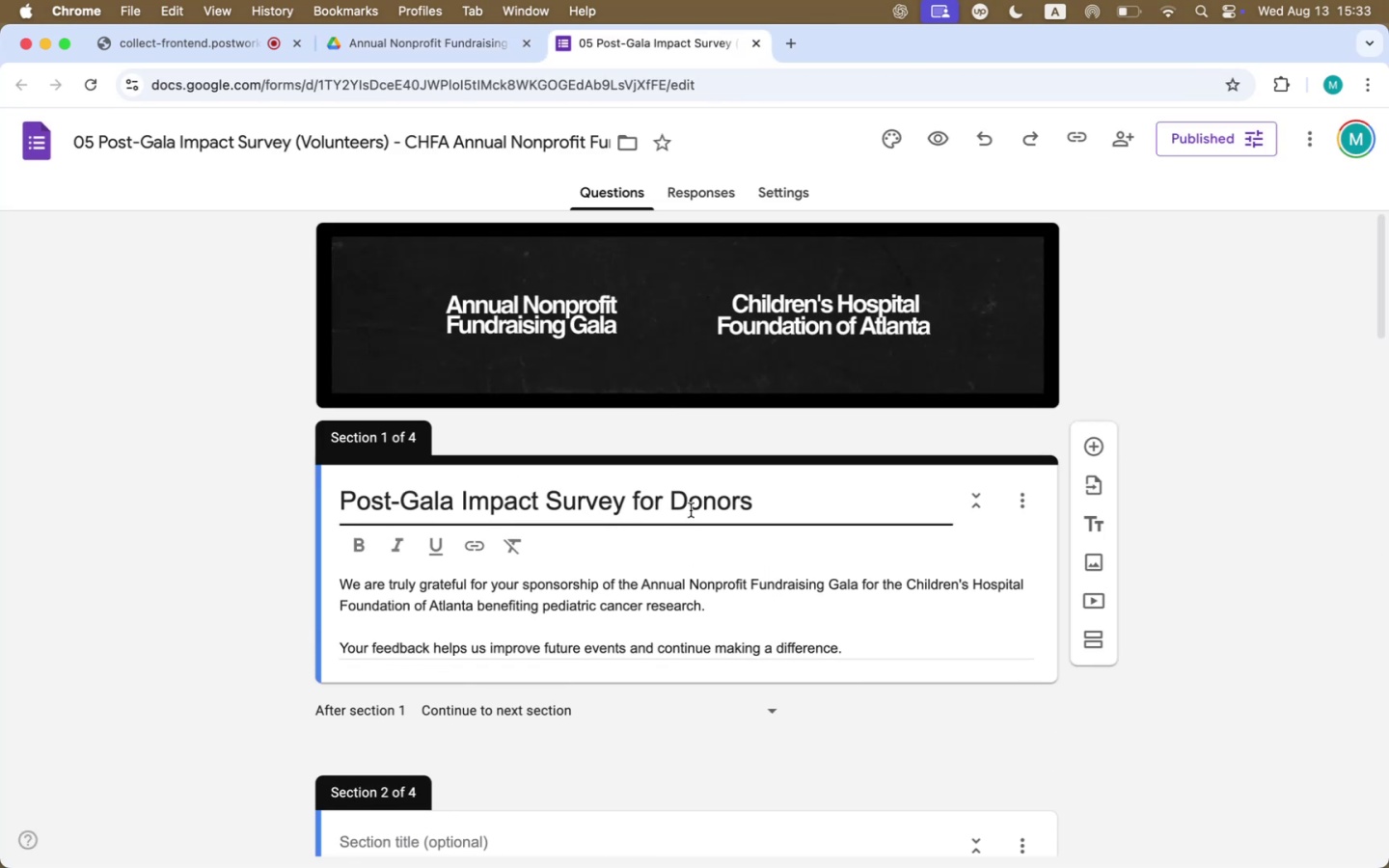 
wait(5.05)
 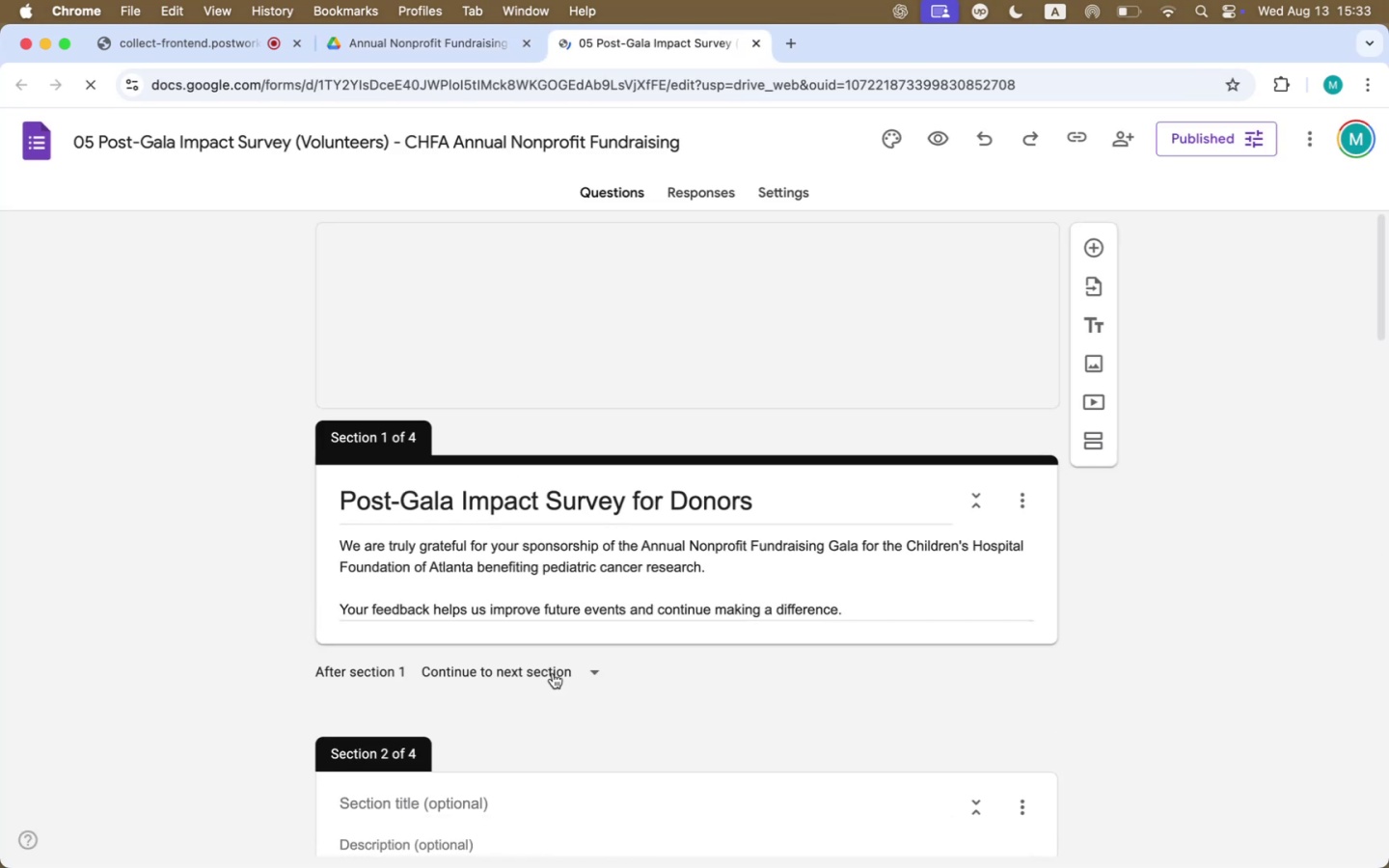 
double_click([693, 504])
 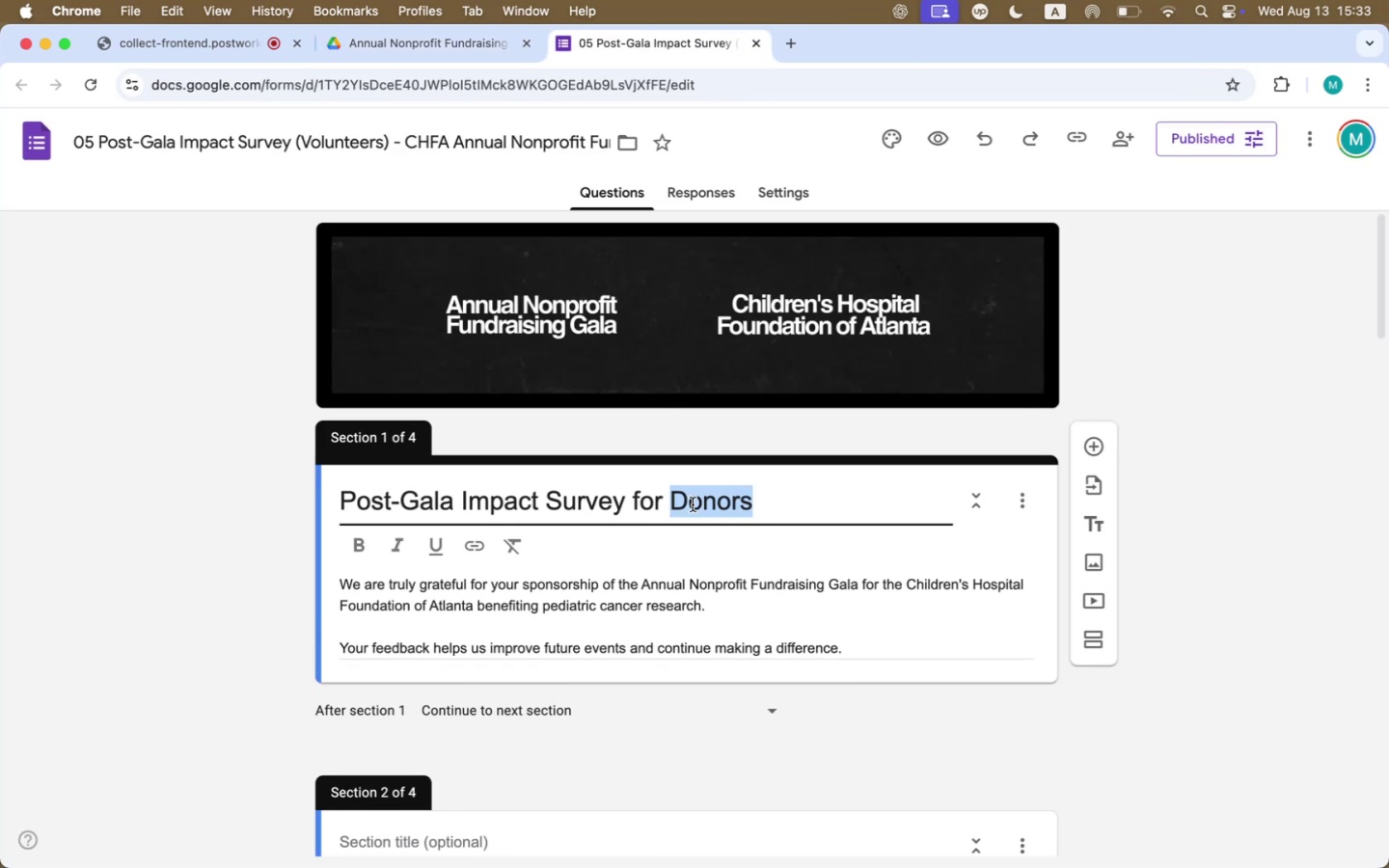 
type(Volunteers)
 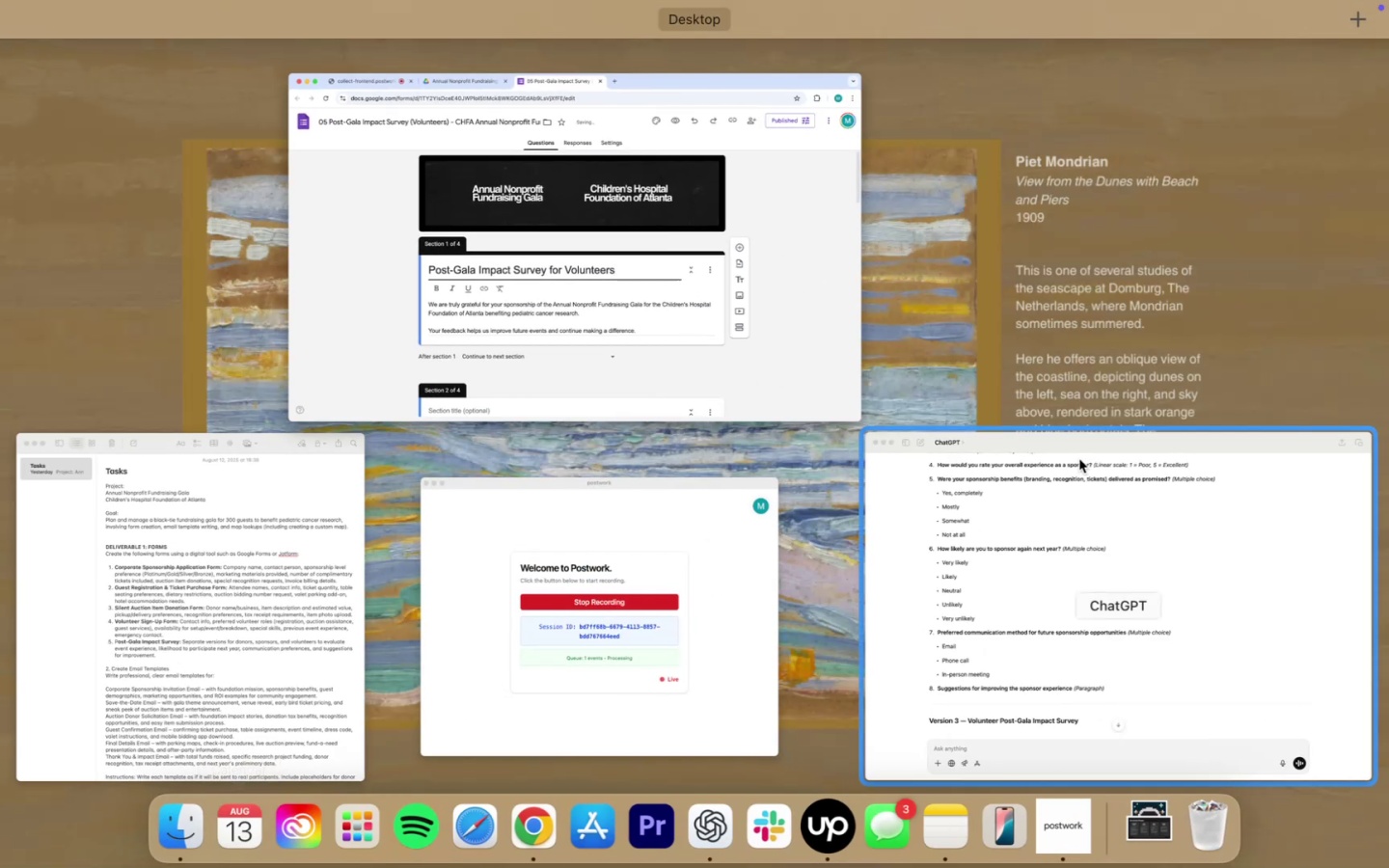 
left_click([285, 706])
 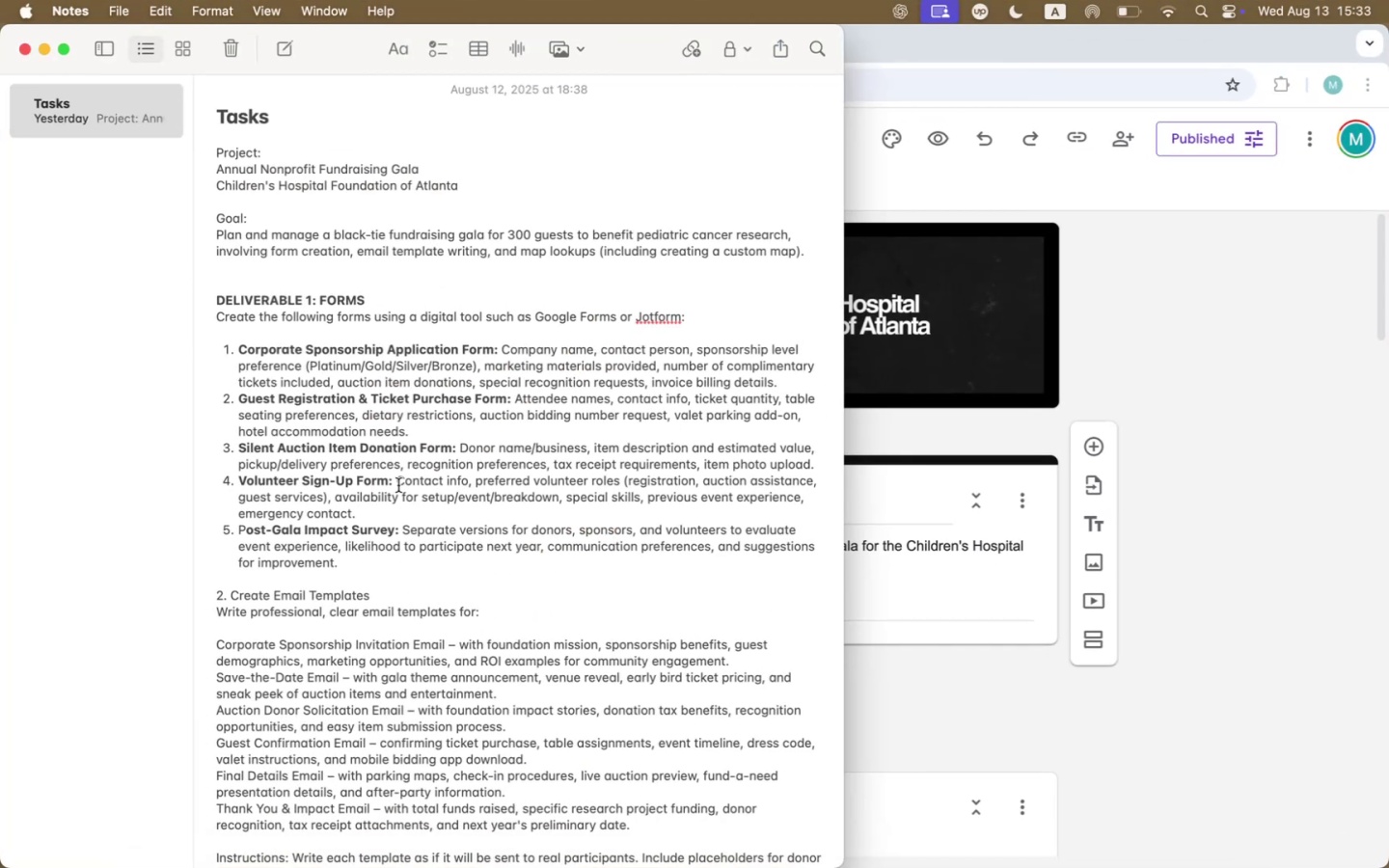 
left_click([1225, 566])
 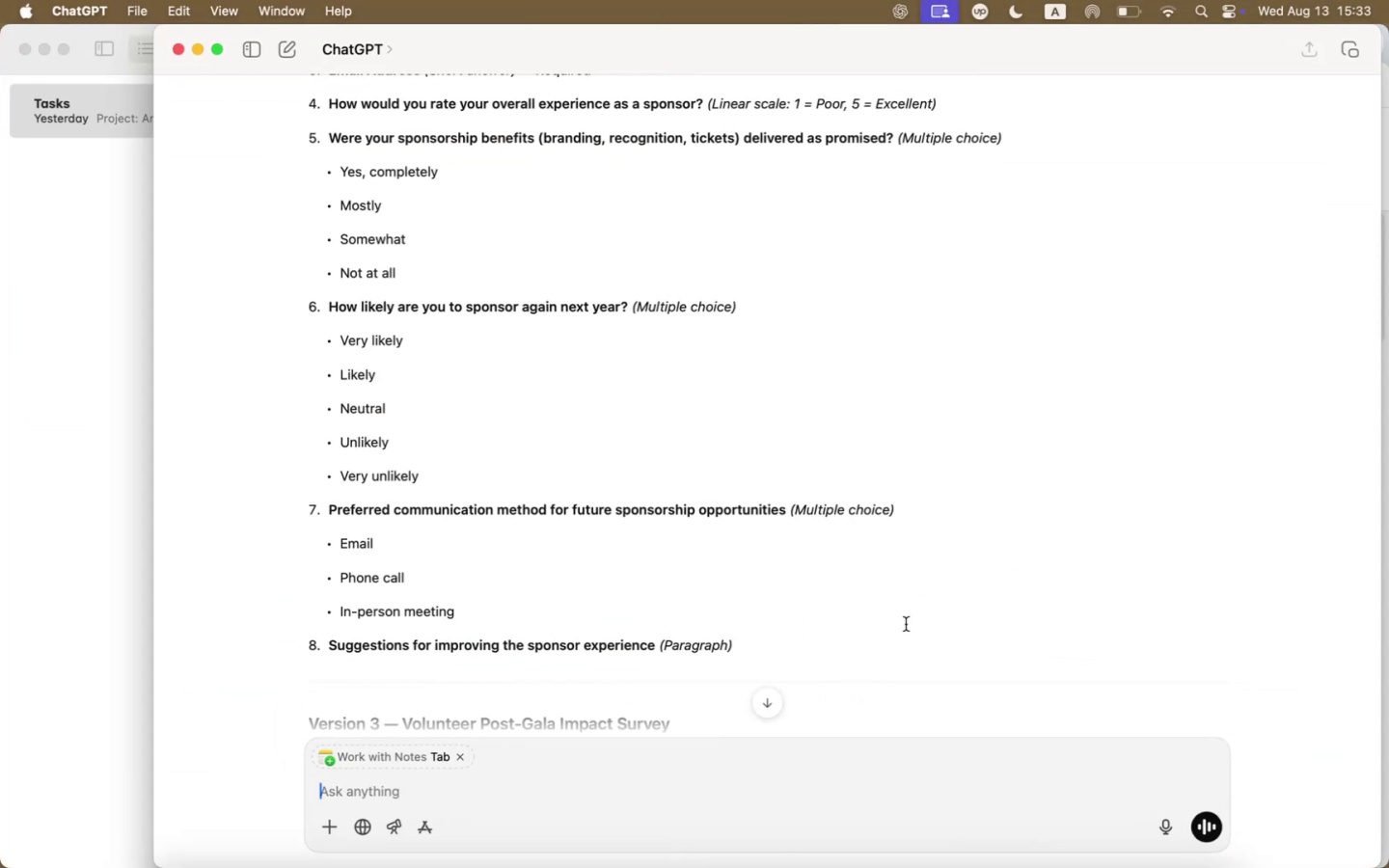 
scroll: coordinate [907, 623], scroll_direction: down, amount: 34.0
 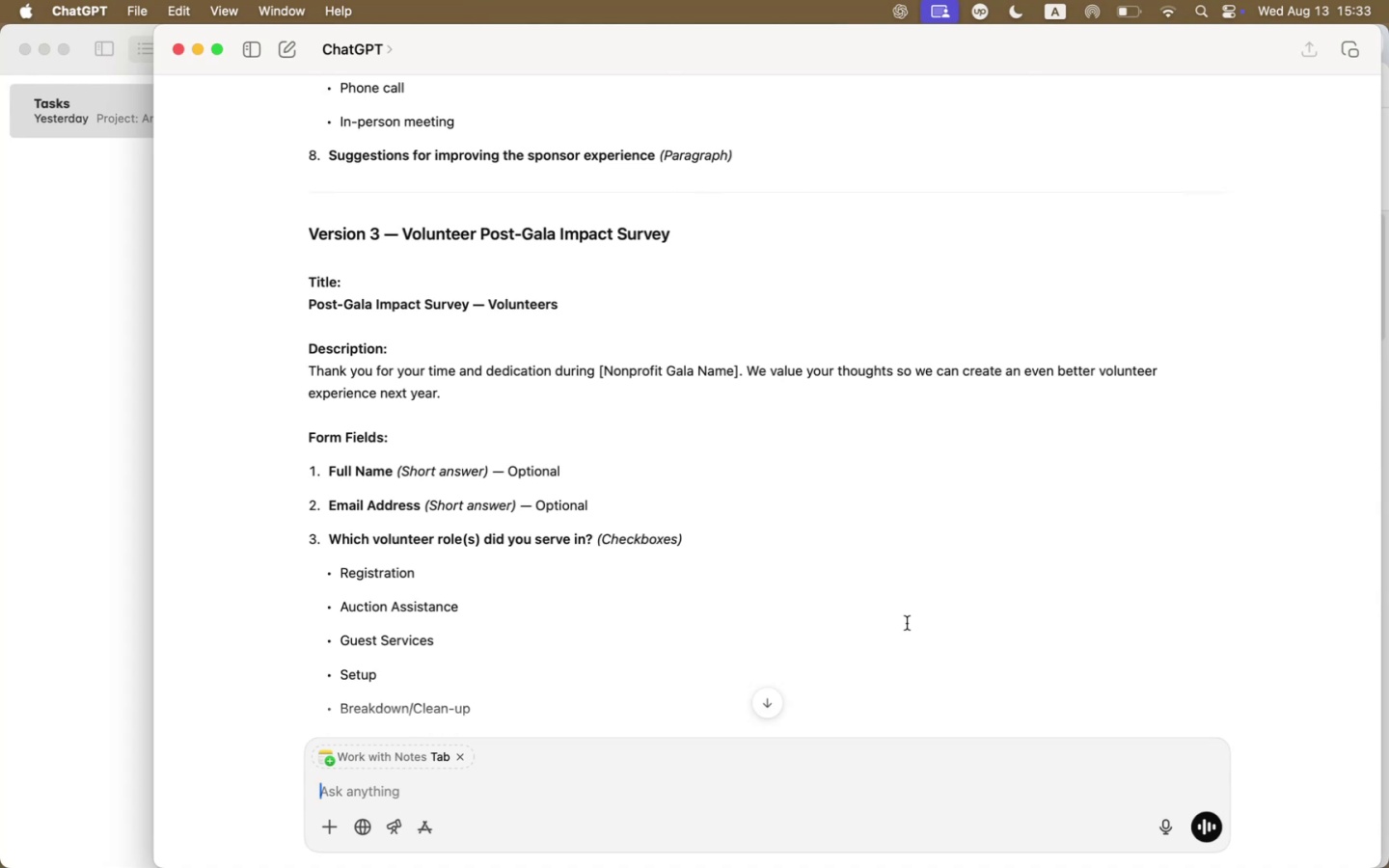 
wait(5.25)
 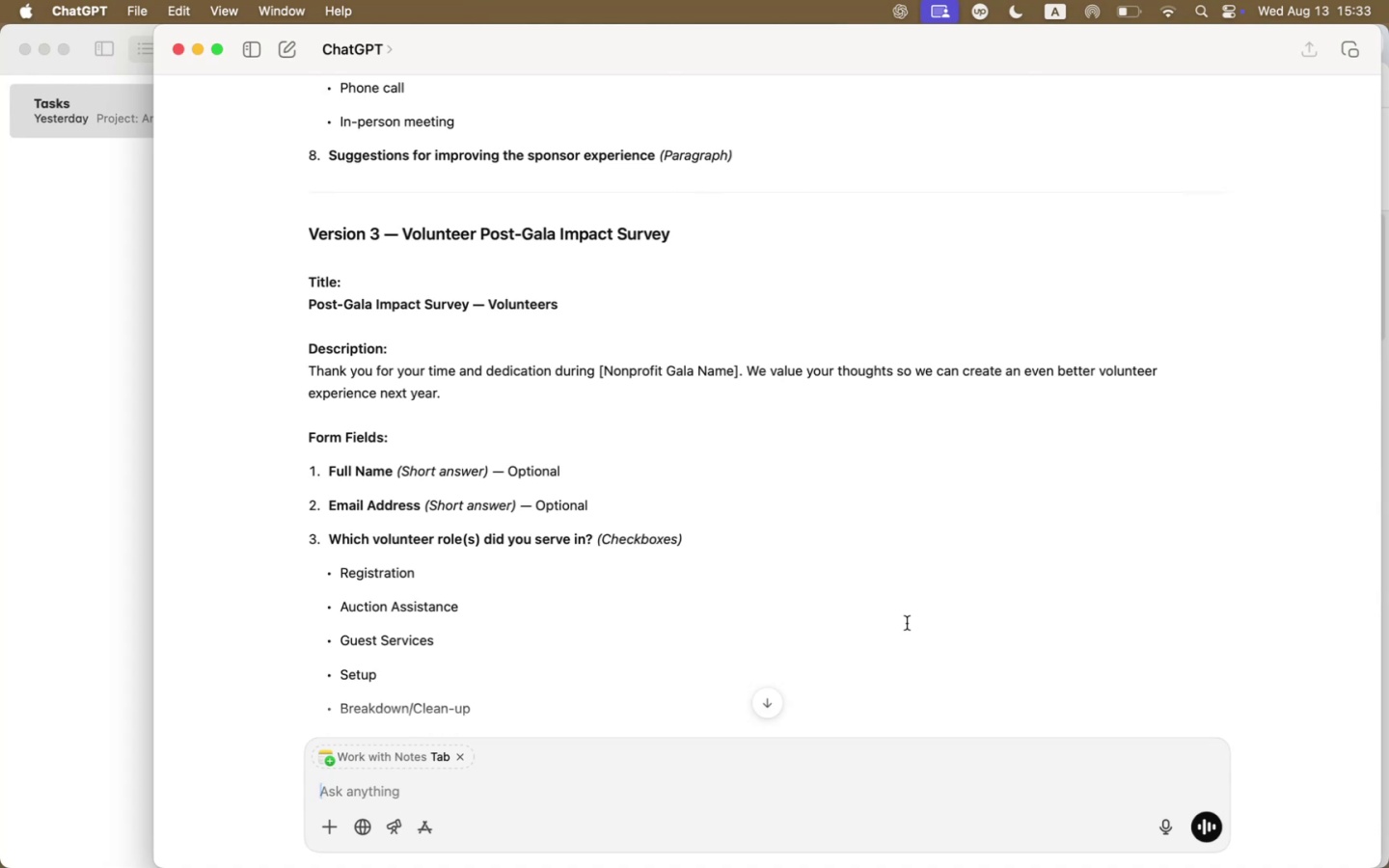 
scroll: coordinate [934, 540], scroll_direction: down, amount: 85.0
 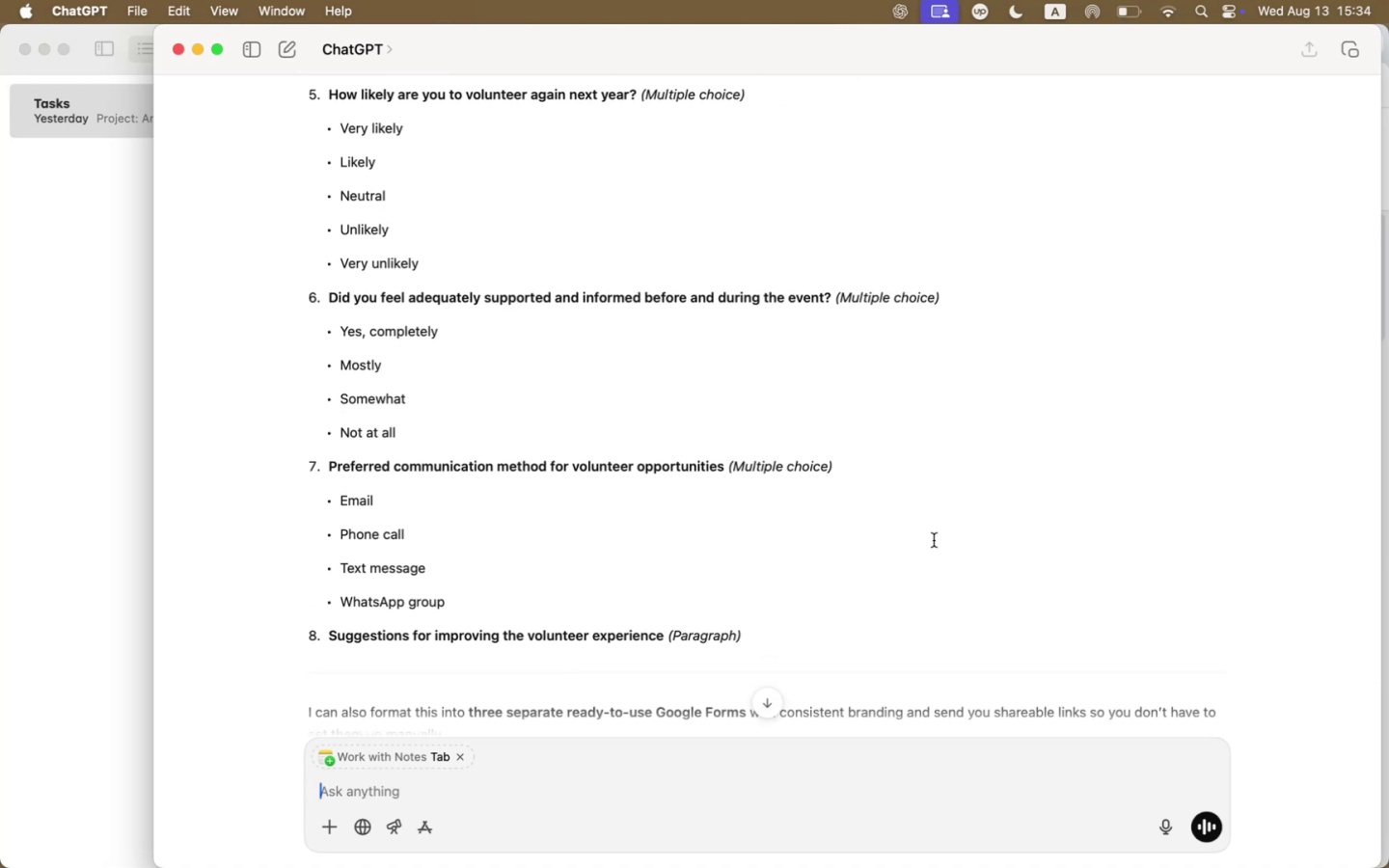 
wait(8.17)
 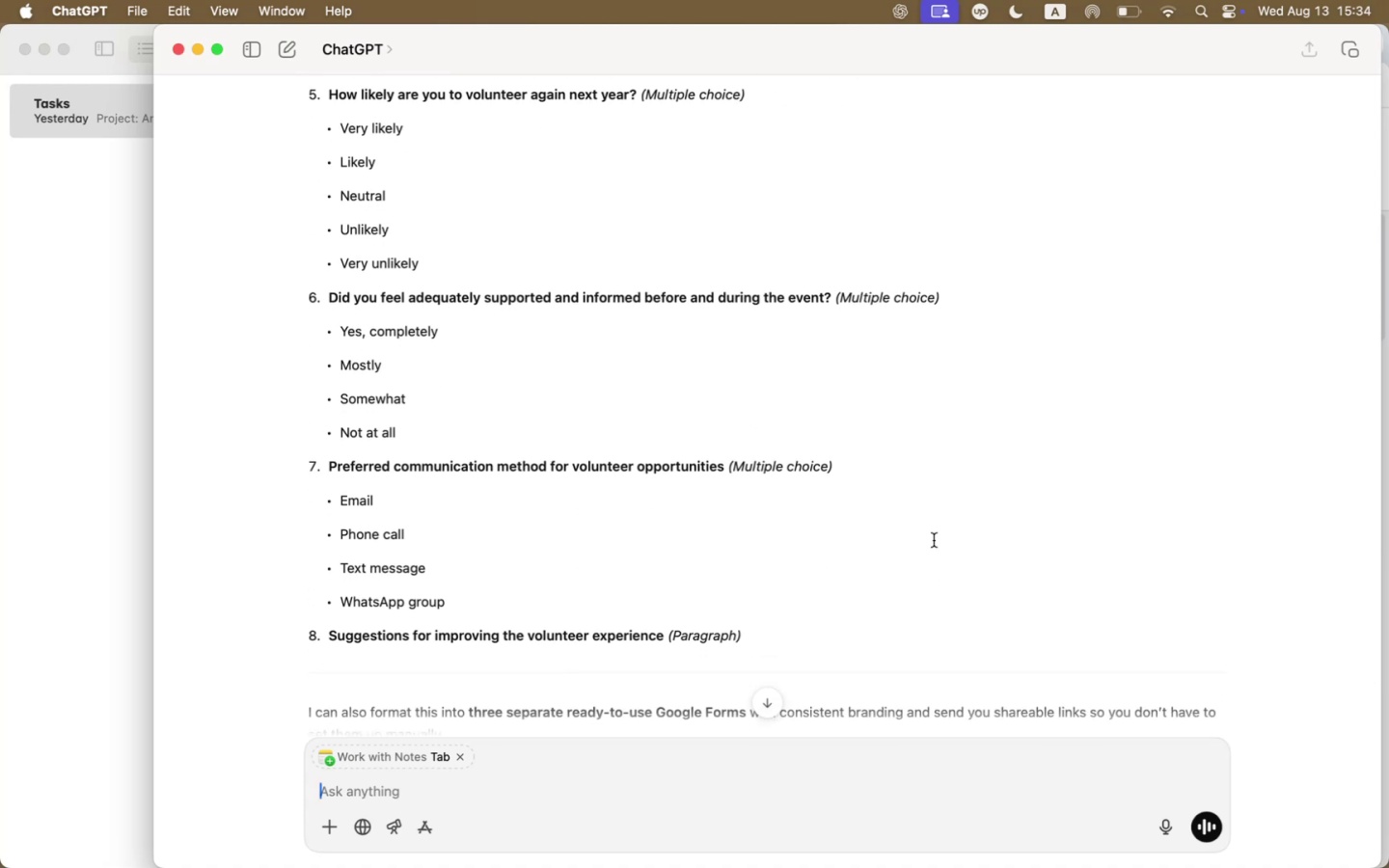 
scroll: coordinate [934, 541], scroll_direction: up, amount: 18.0
 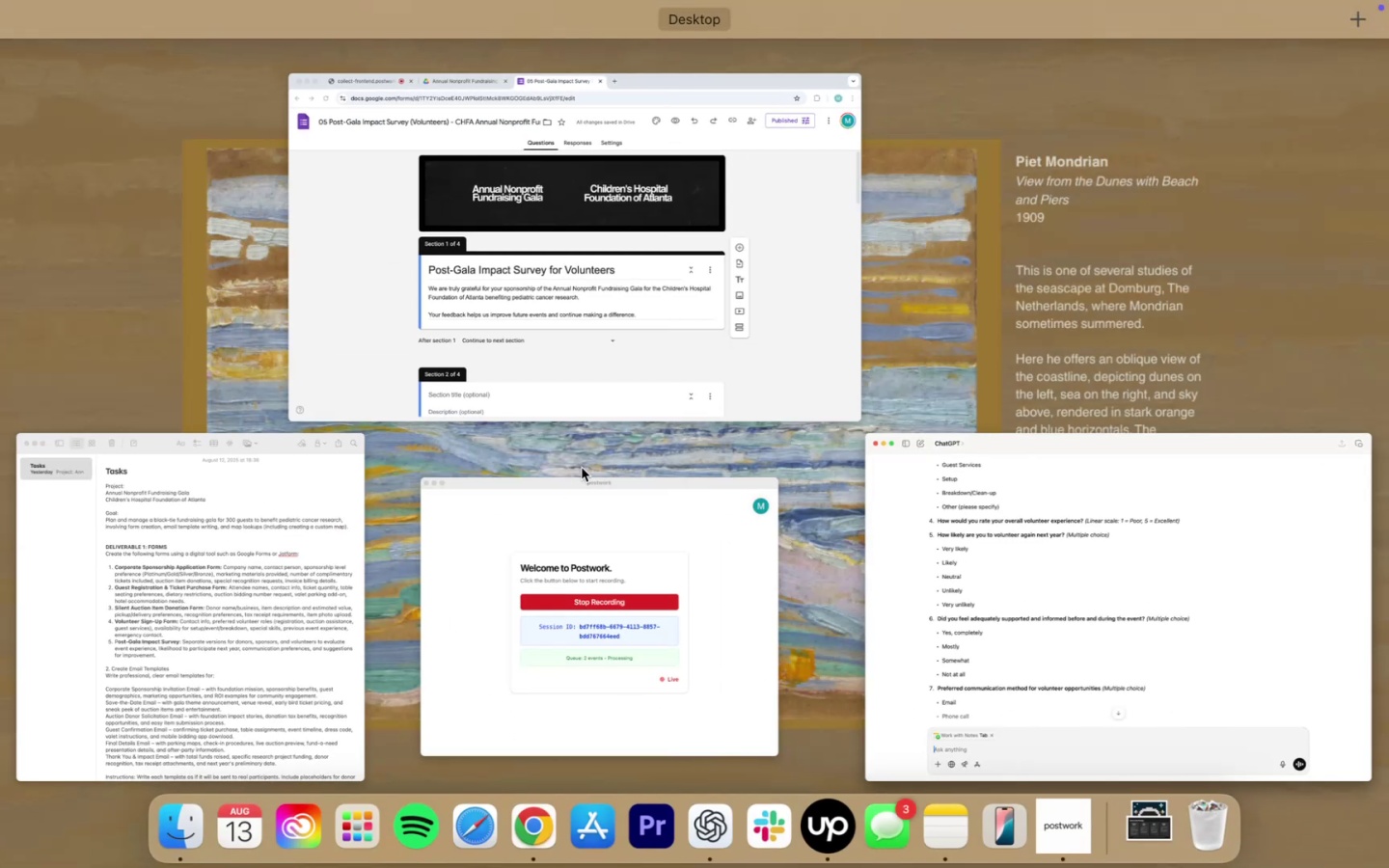 
left_click([400, 337])
 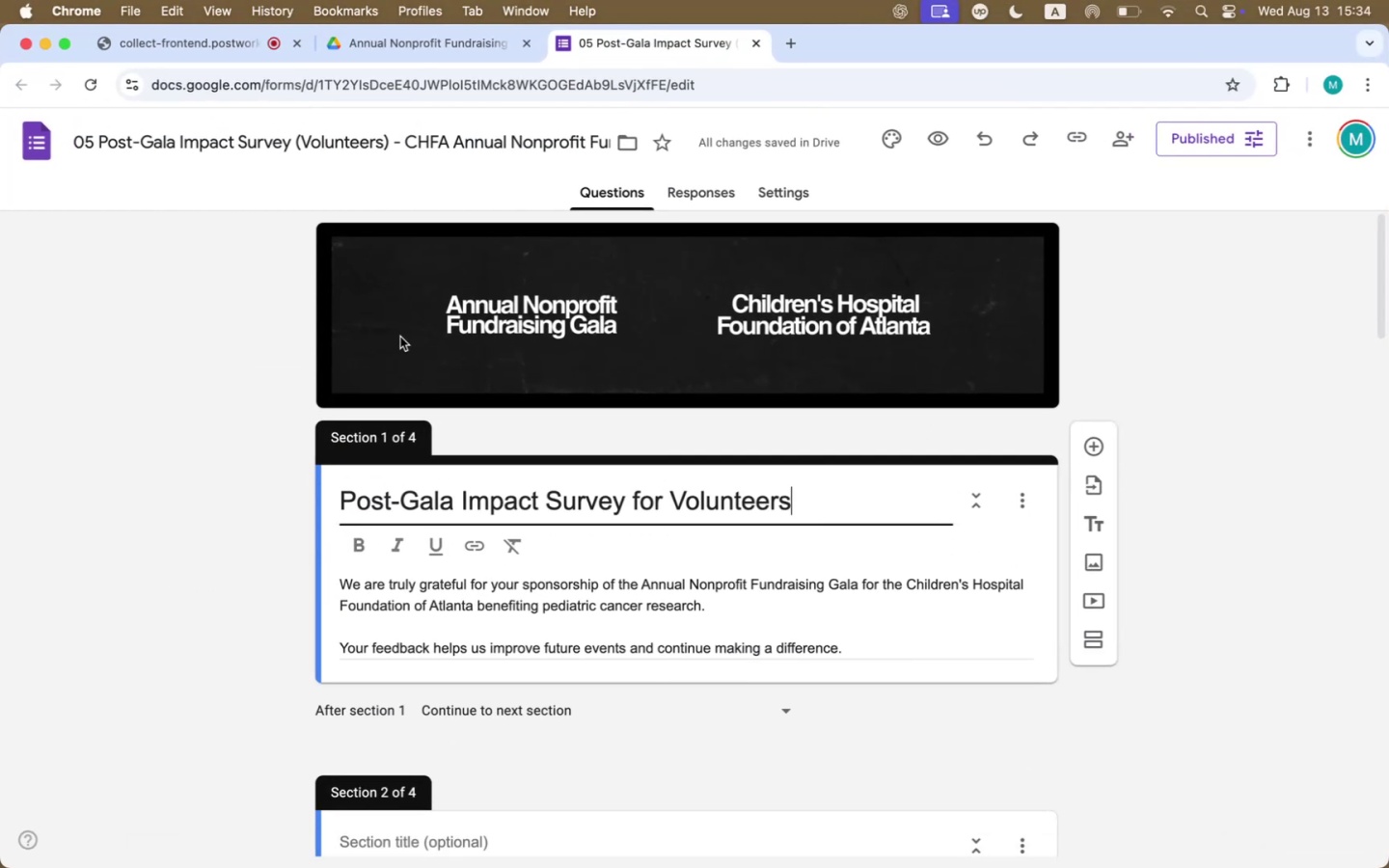 
wait(6.98)
 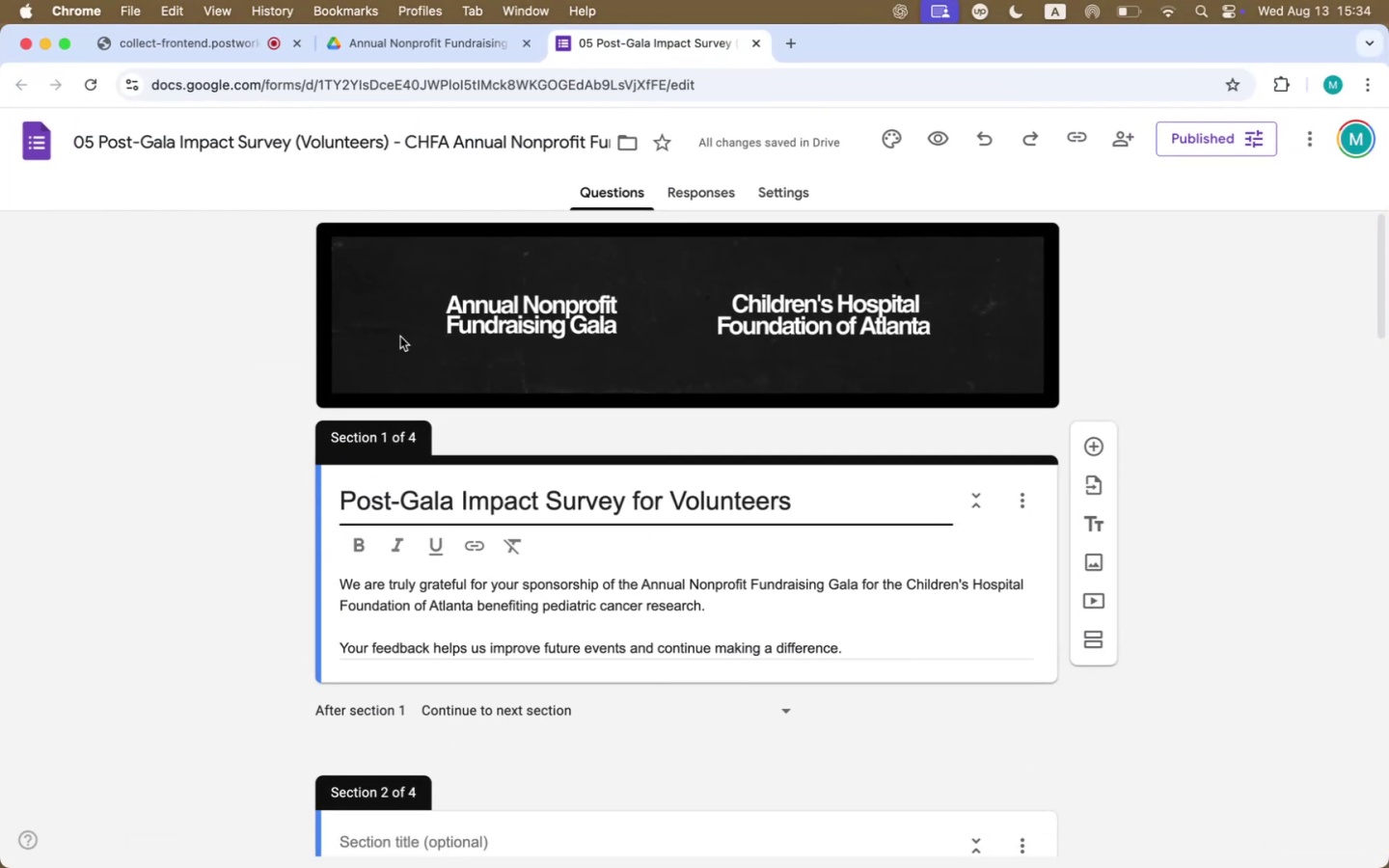 
left_click([430, 589])
 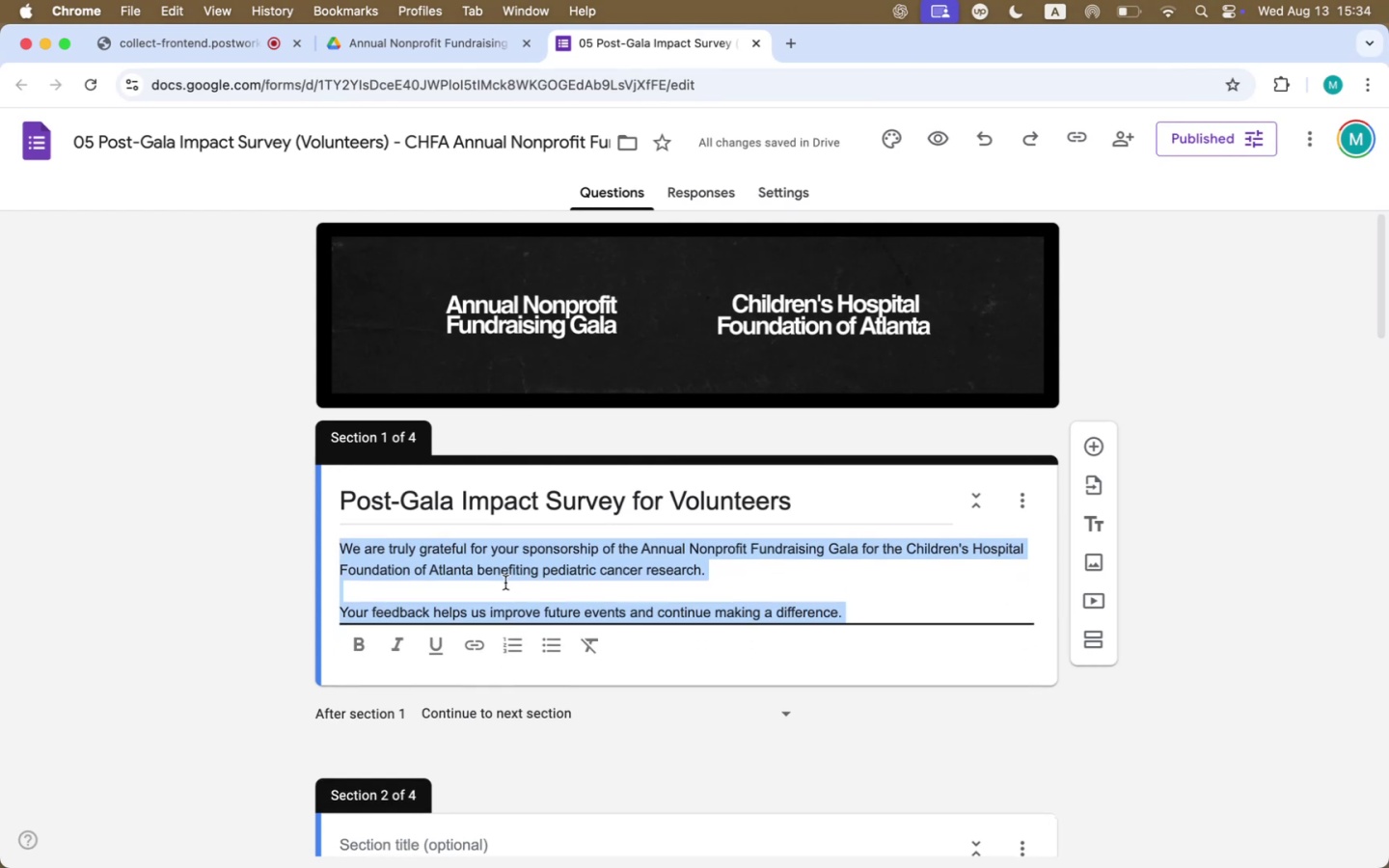 
left_click([534, 578])
 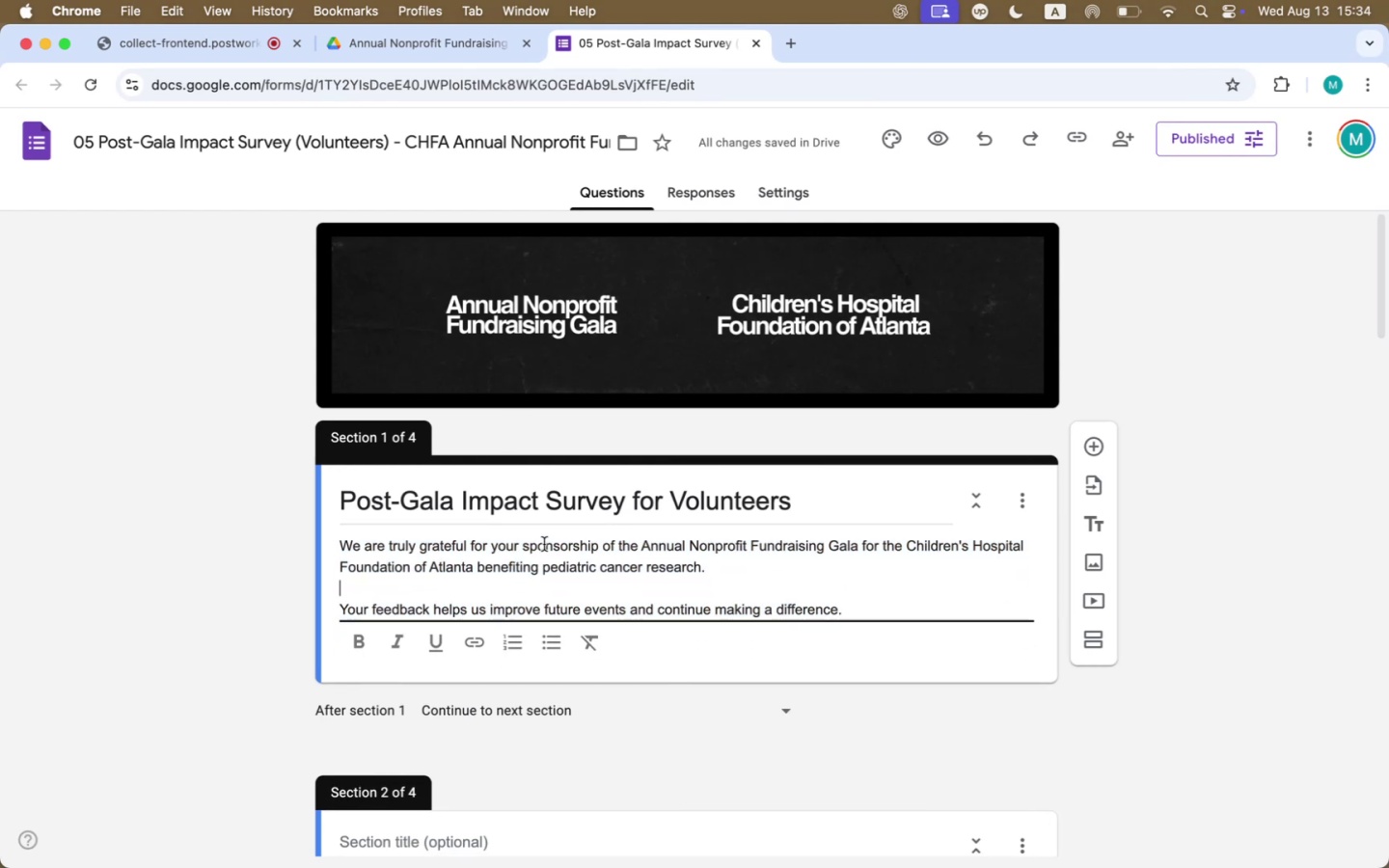 
double_click([544, 544])
 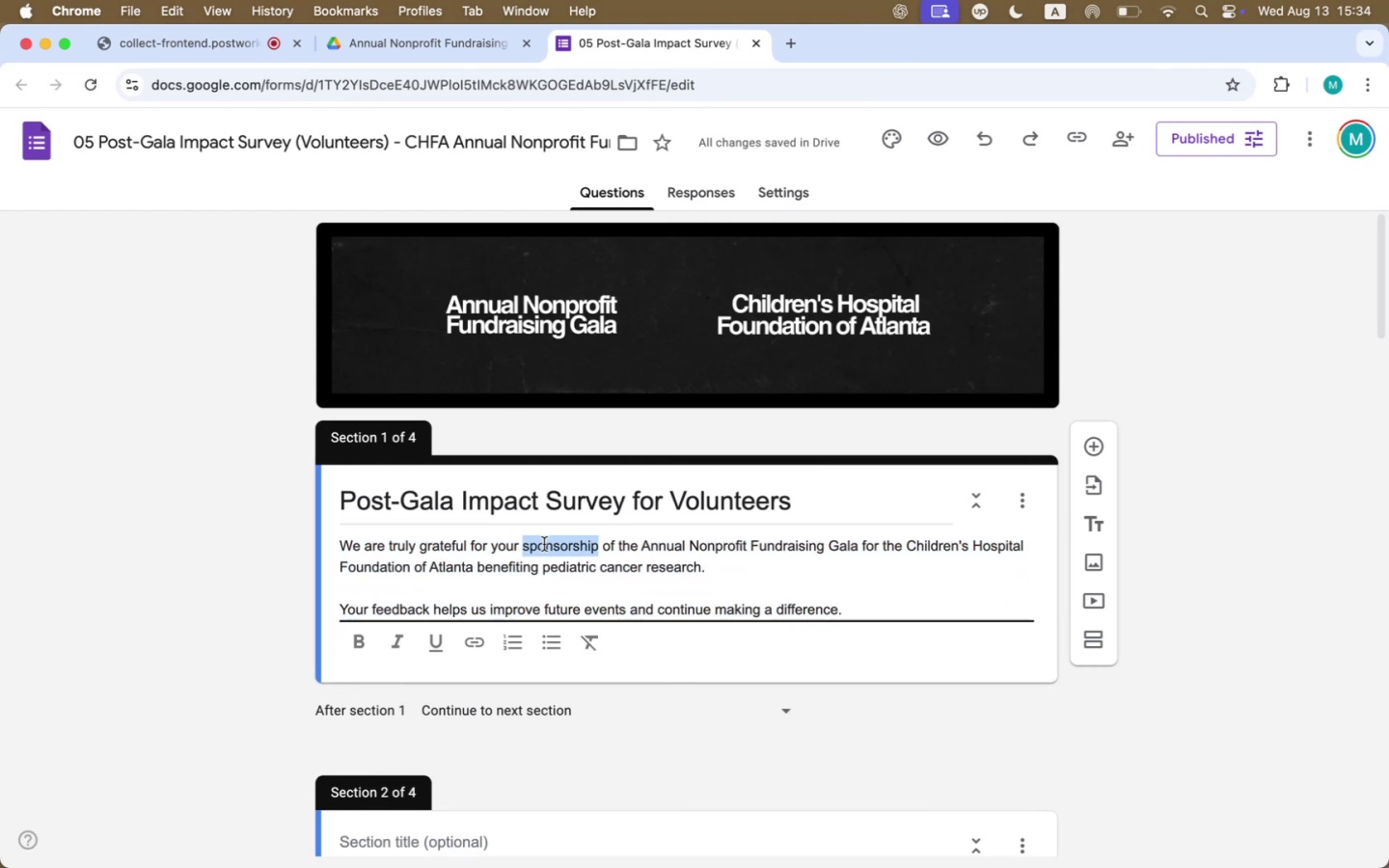 
type(time and dedication )
key(Backspace)
 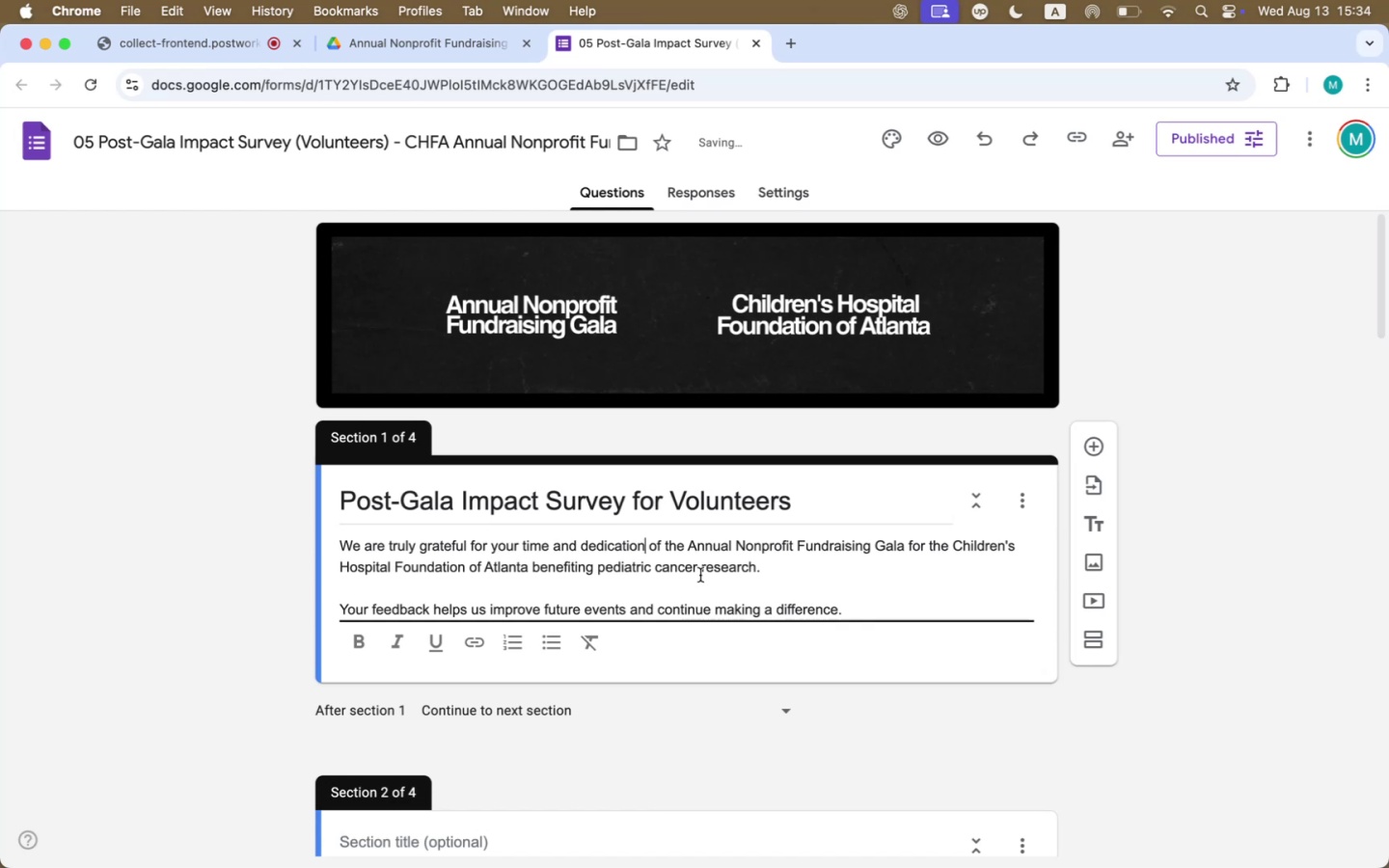 
left_click([657, 543])
 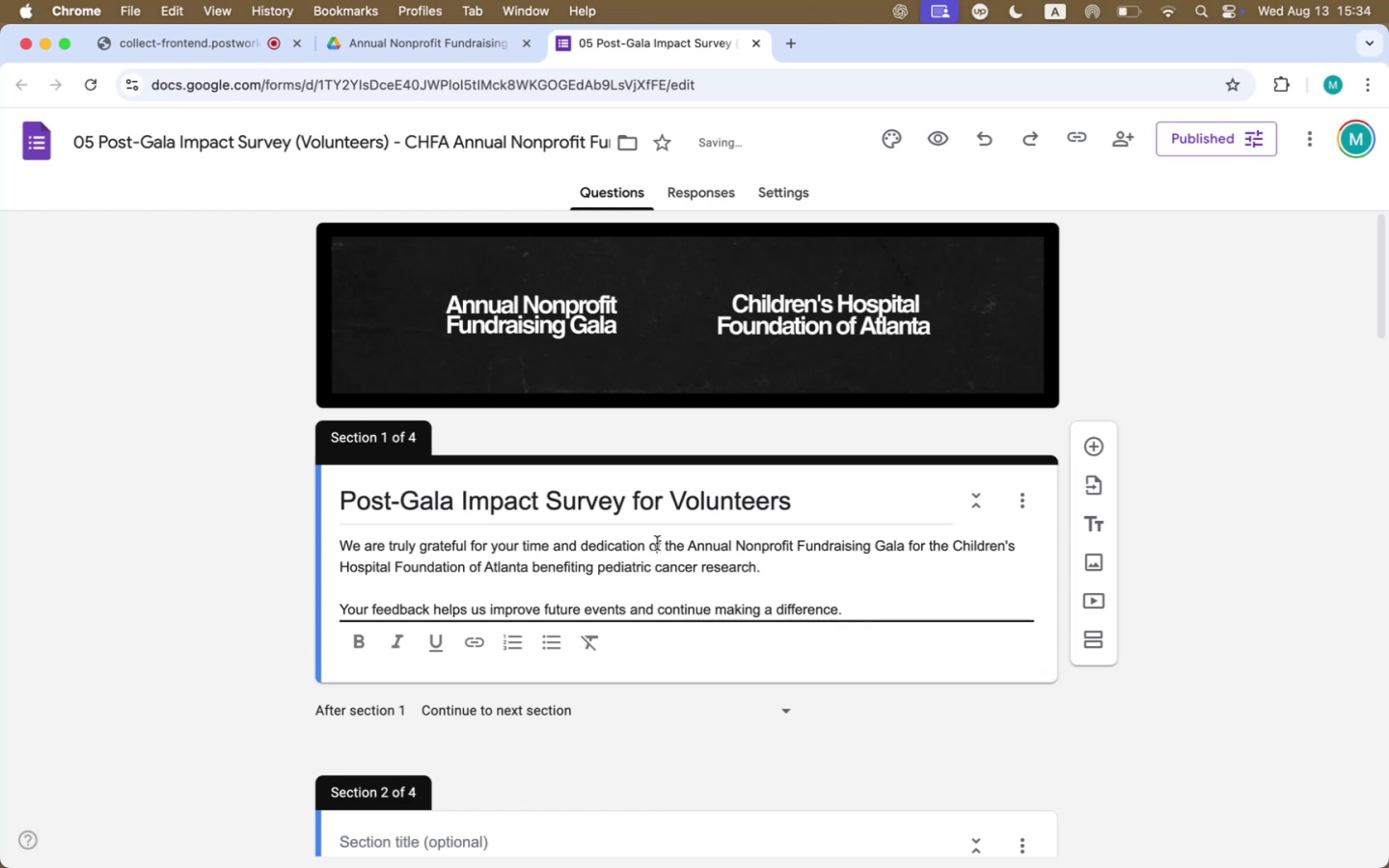 
key(ArrowRight)
 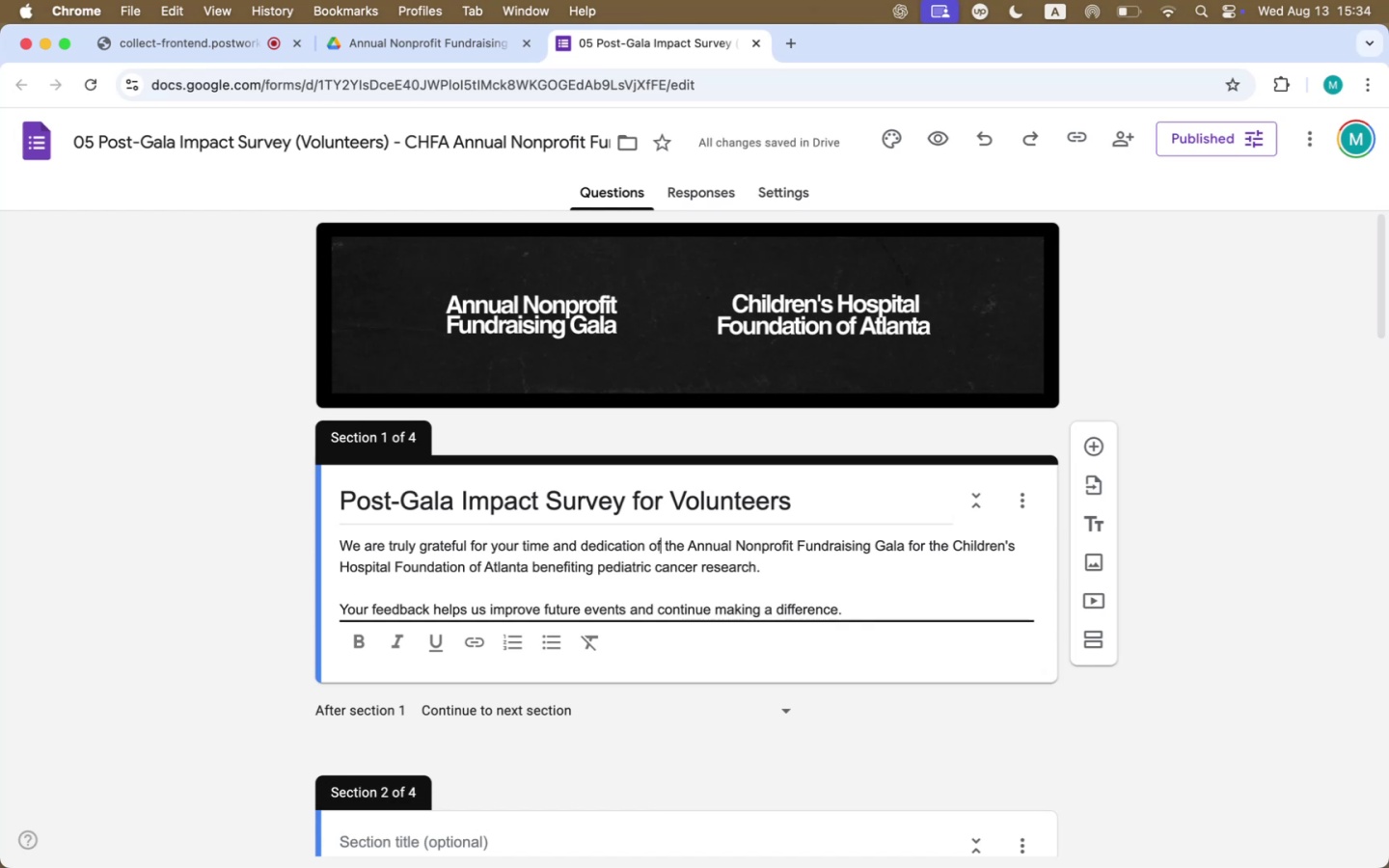 
key(Backspace)
key(Backspace)
type(during)
 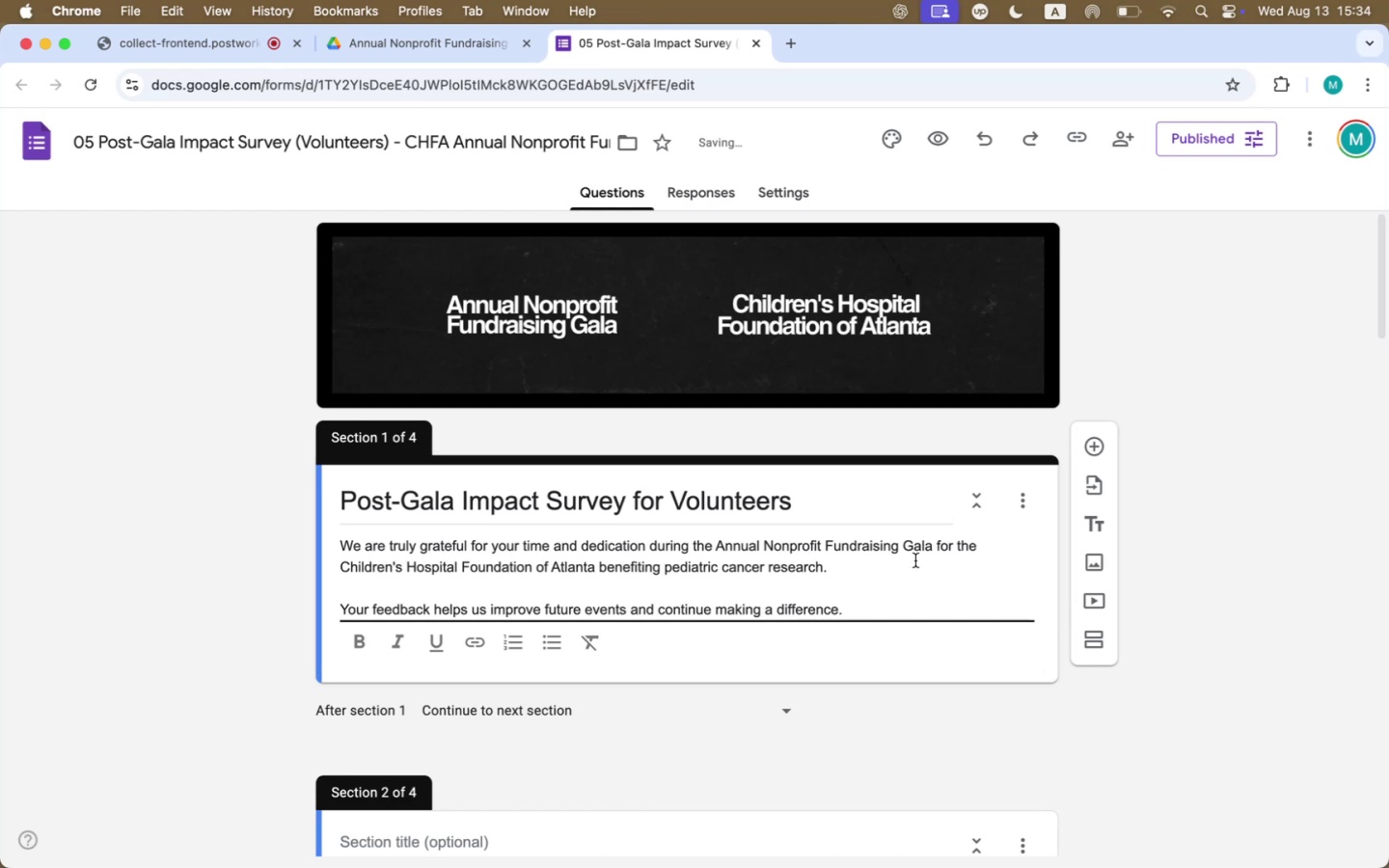 
left_click([562, 609])
 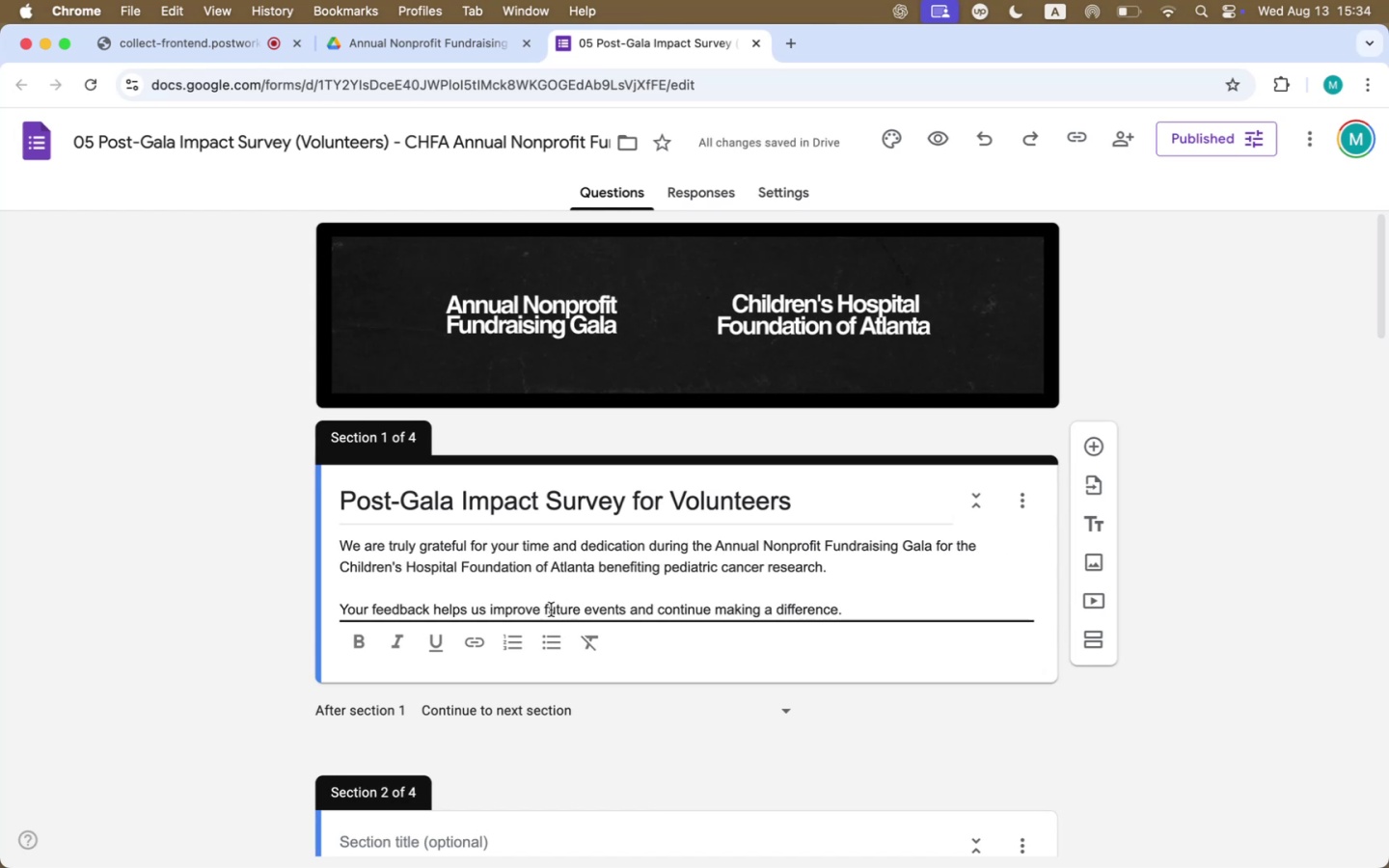 
left_click([545, 610])
 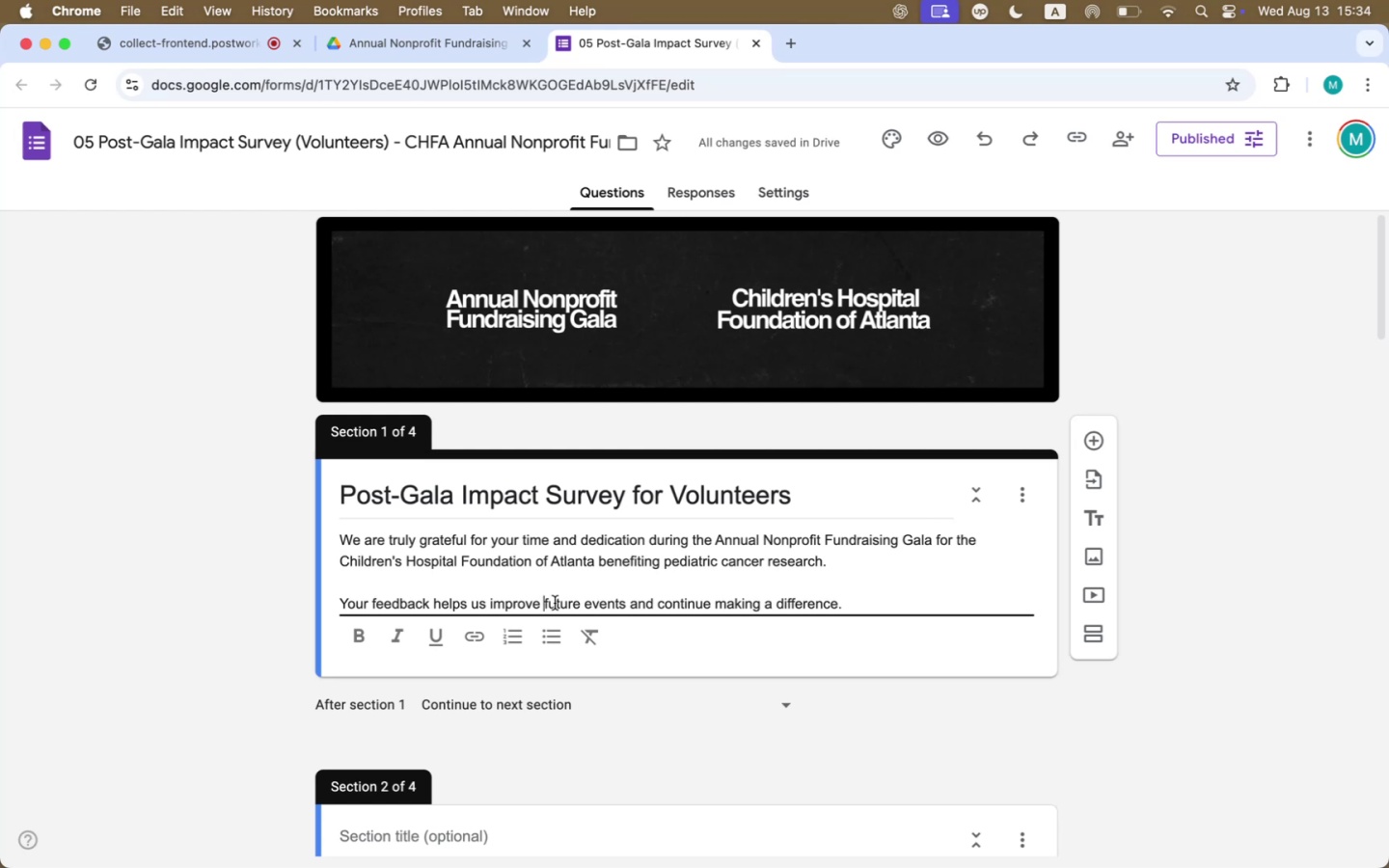 
left_click([430, 603])
 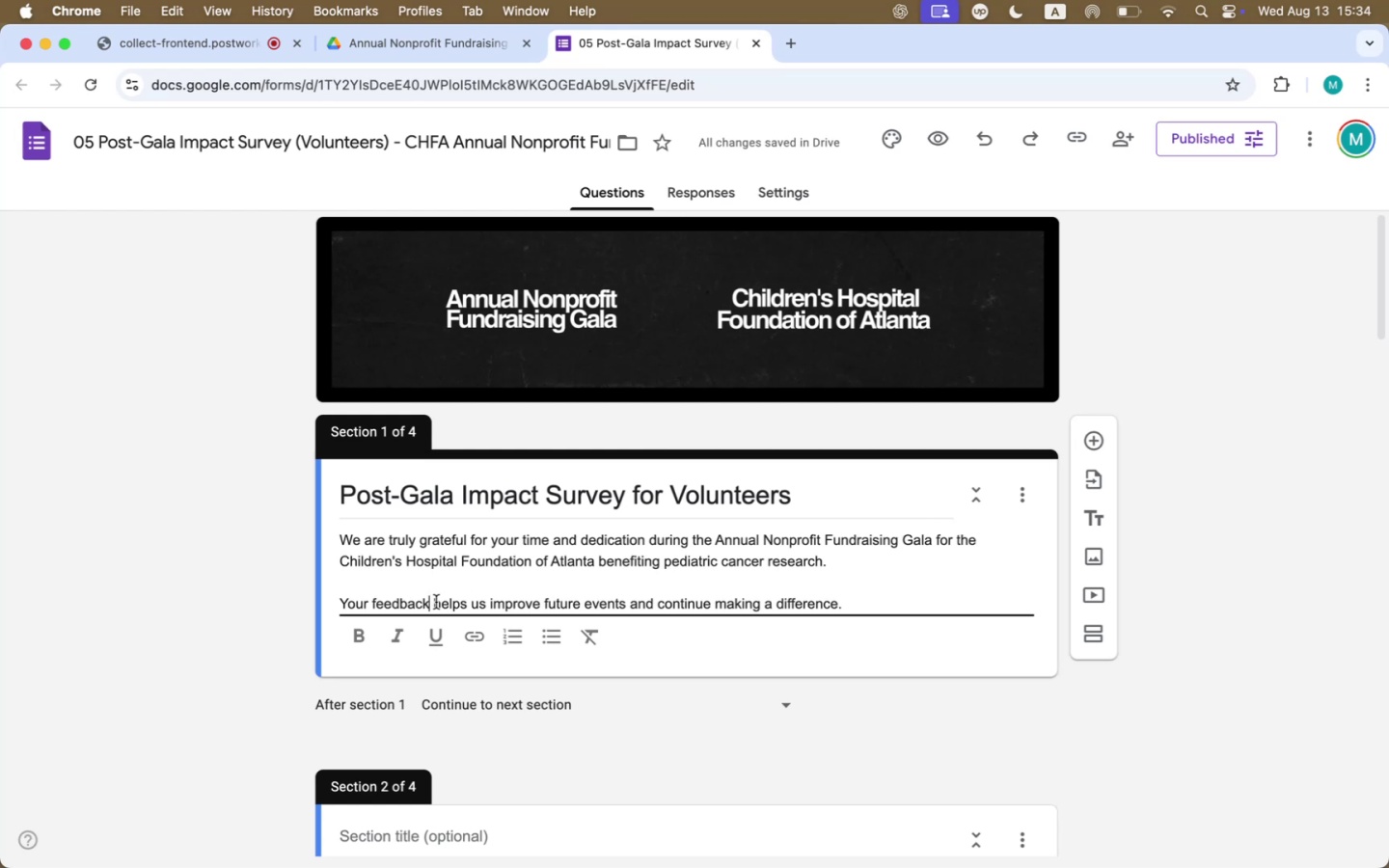 
left_click([436, 602])
 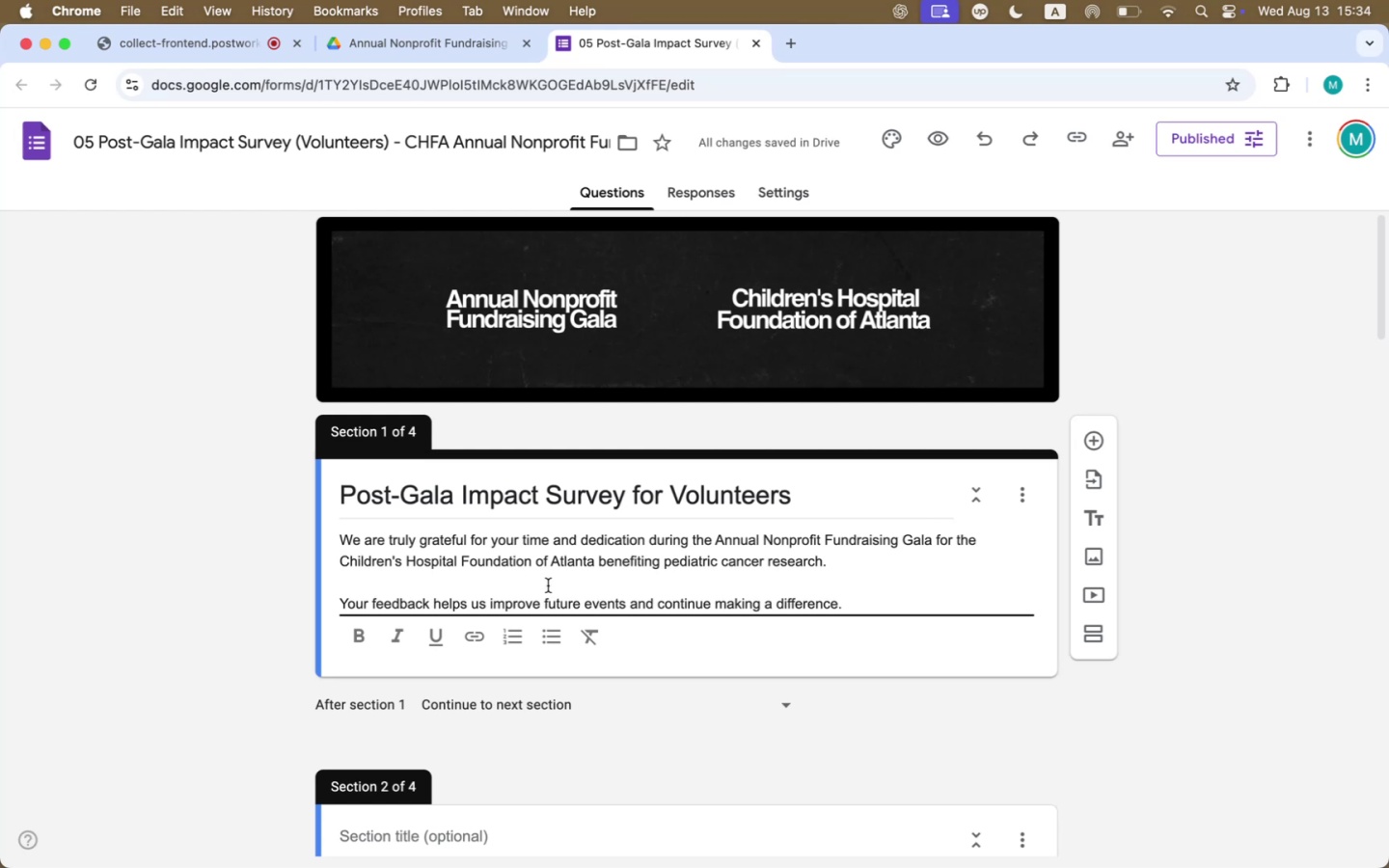 
type(will )
key(Backspace)
 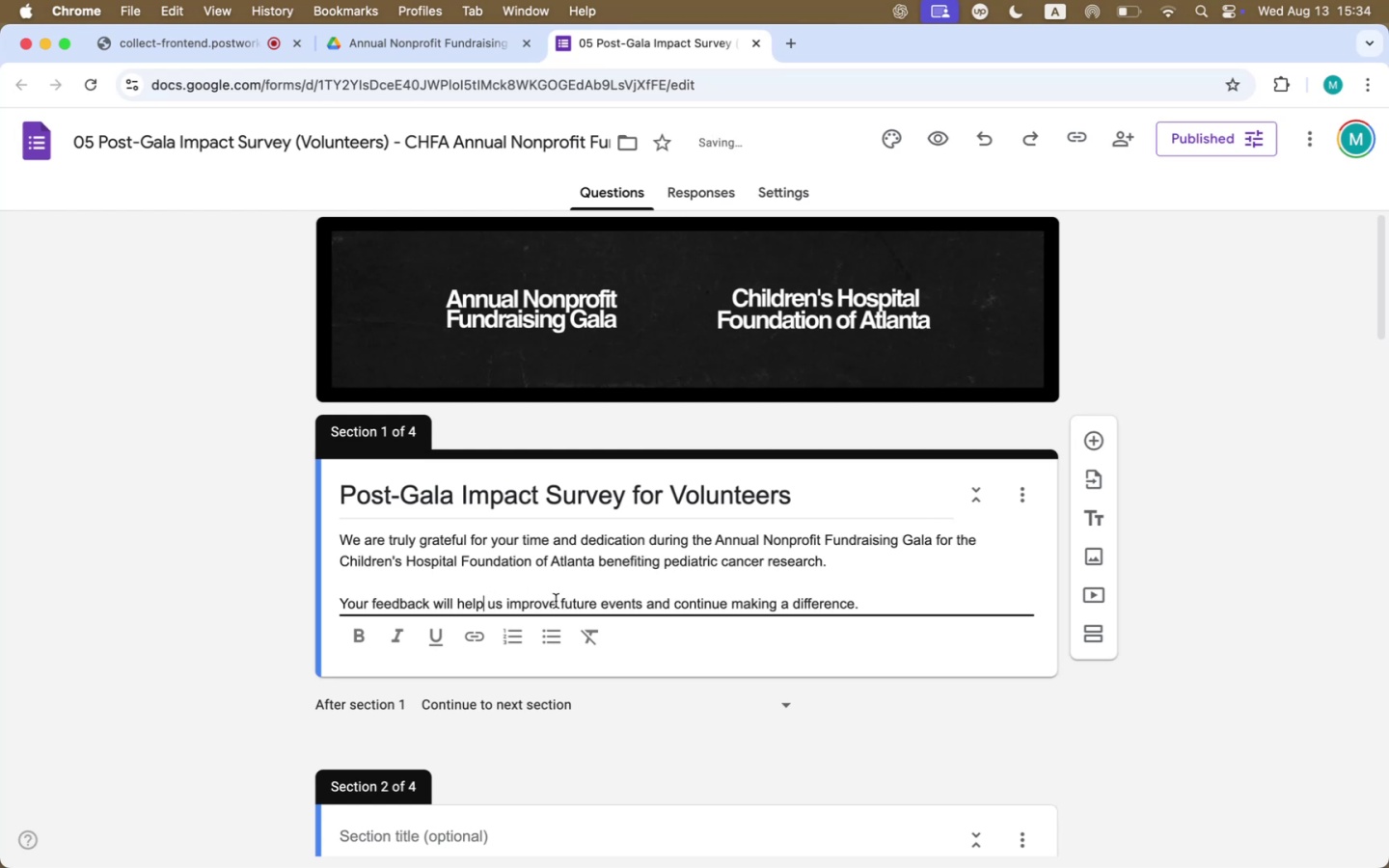 
left_click([558, 601])
 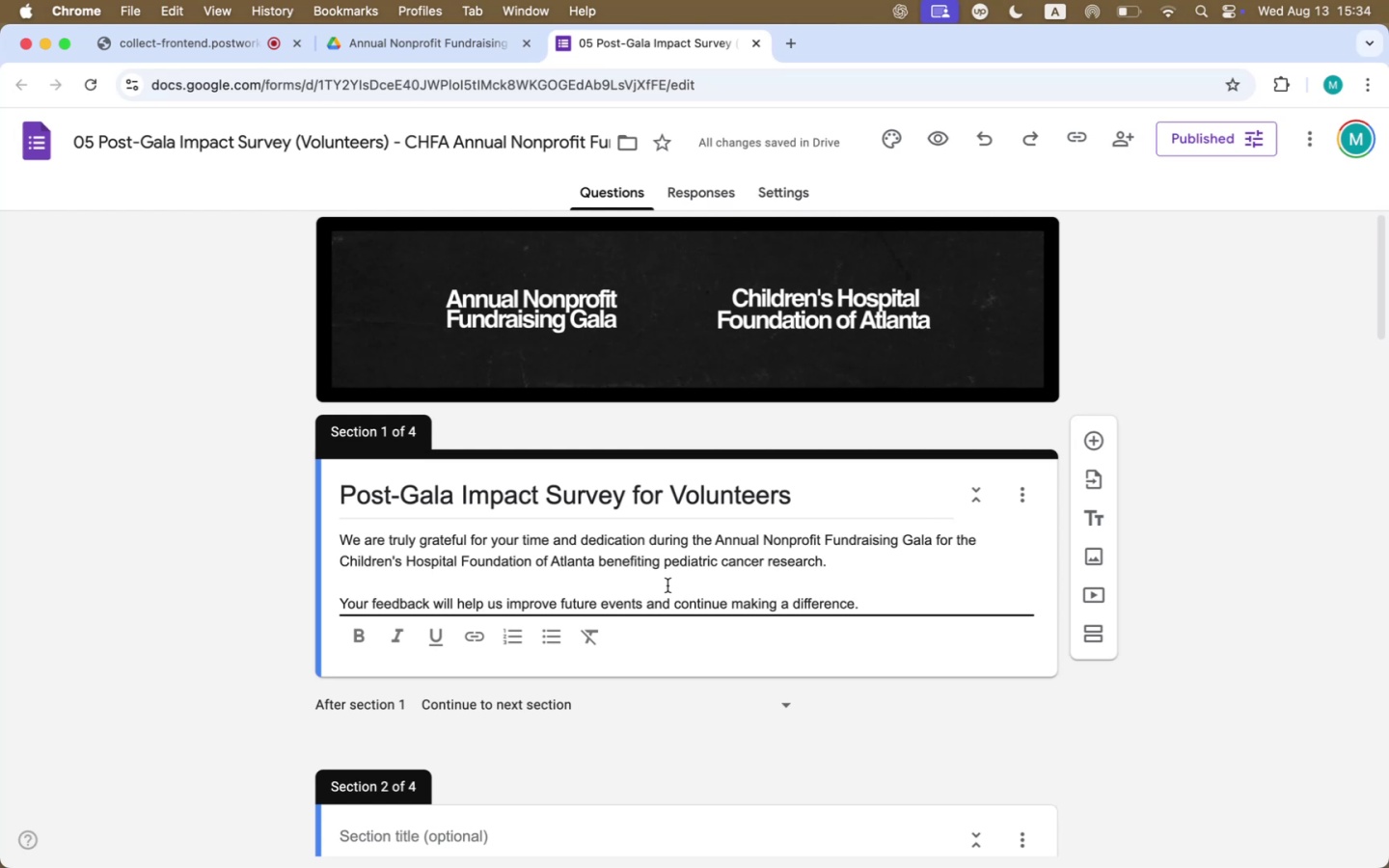 
type(volunteer ecp)
key(Backspace)
key(Backspace)
type(xperience for )
key(Backspace)
 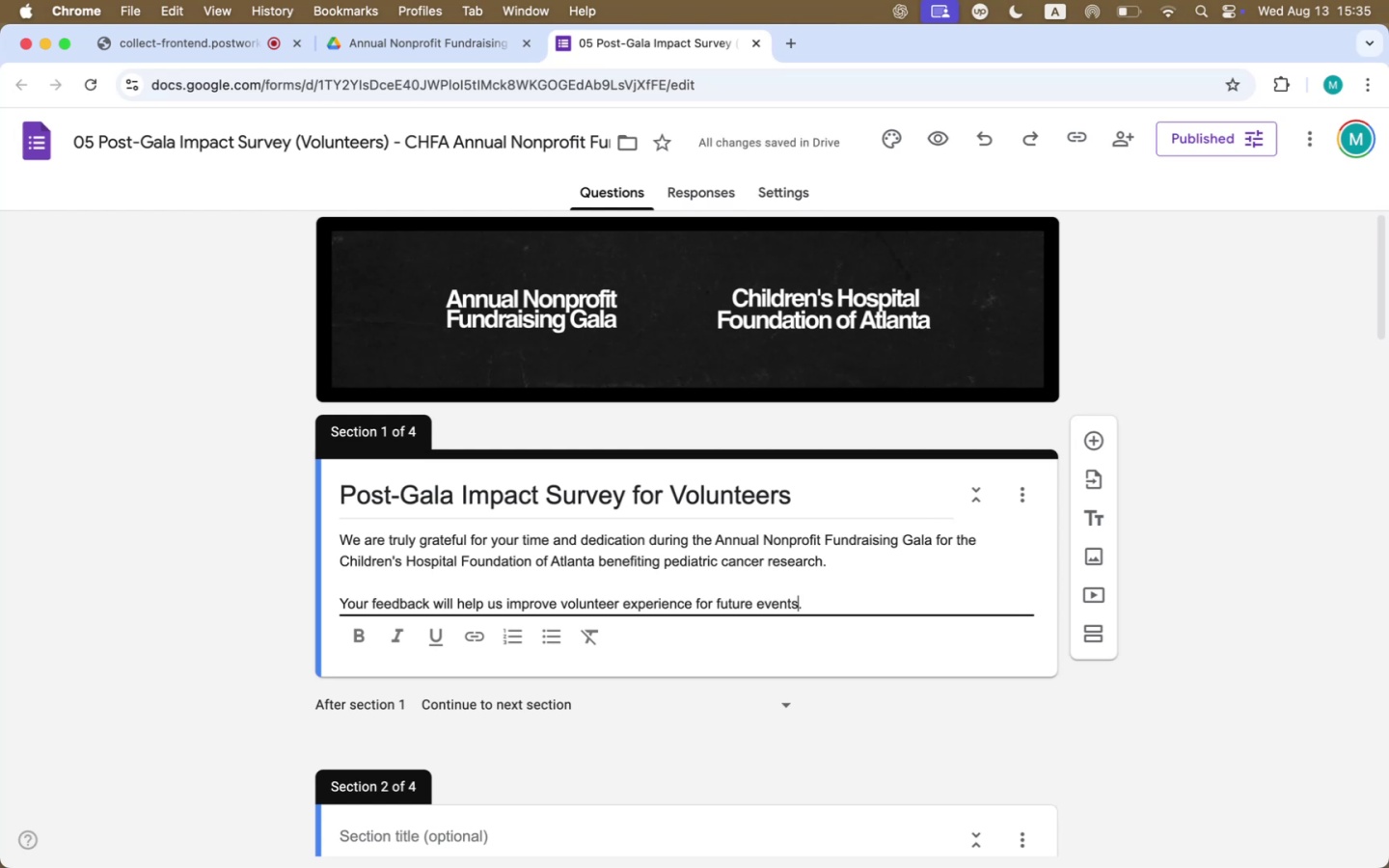 
left_click_drag(start_coordinate=[798, 606], to_coordinate=[1011, 601])
 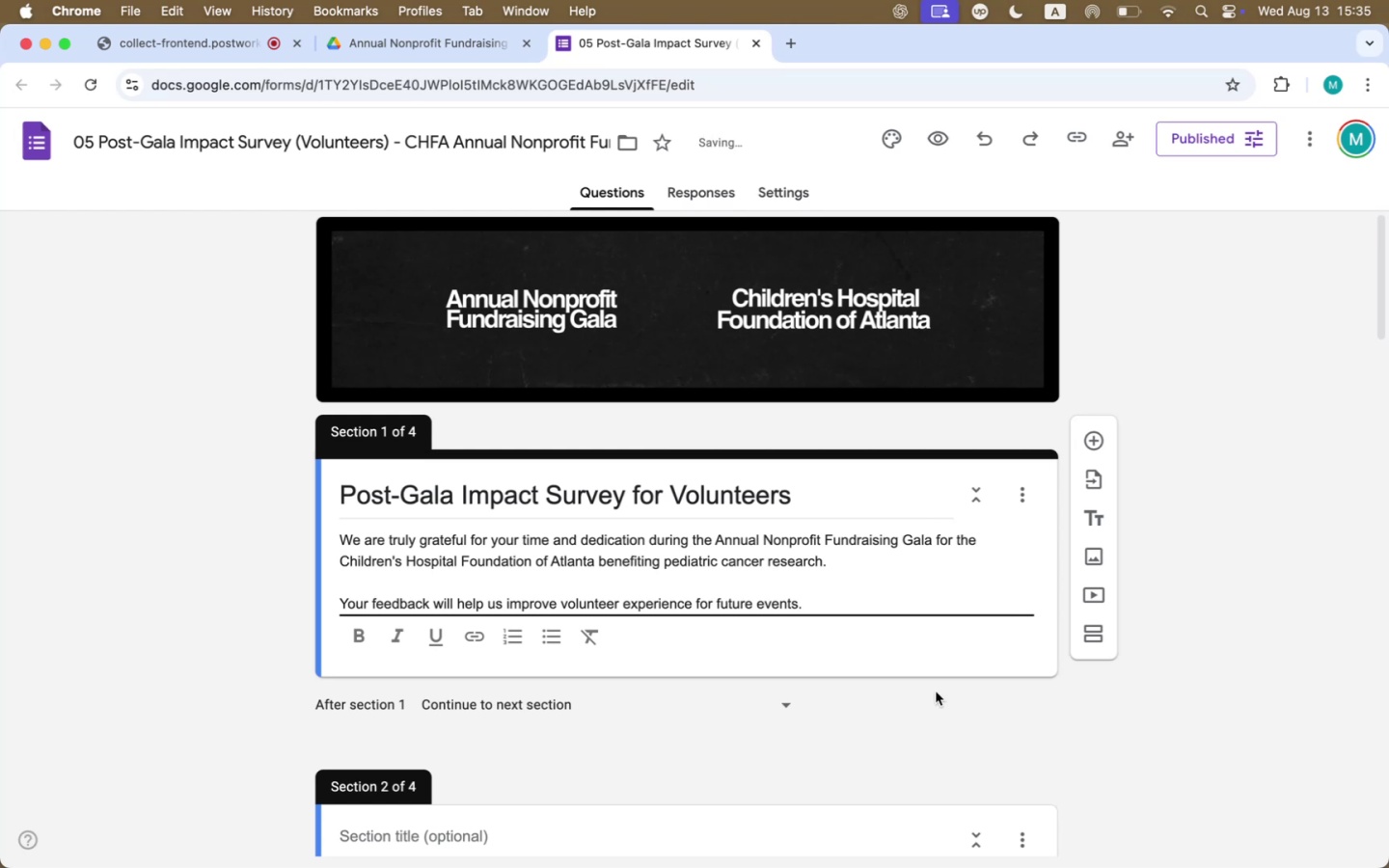 
left_click([912, 726])
 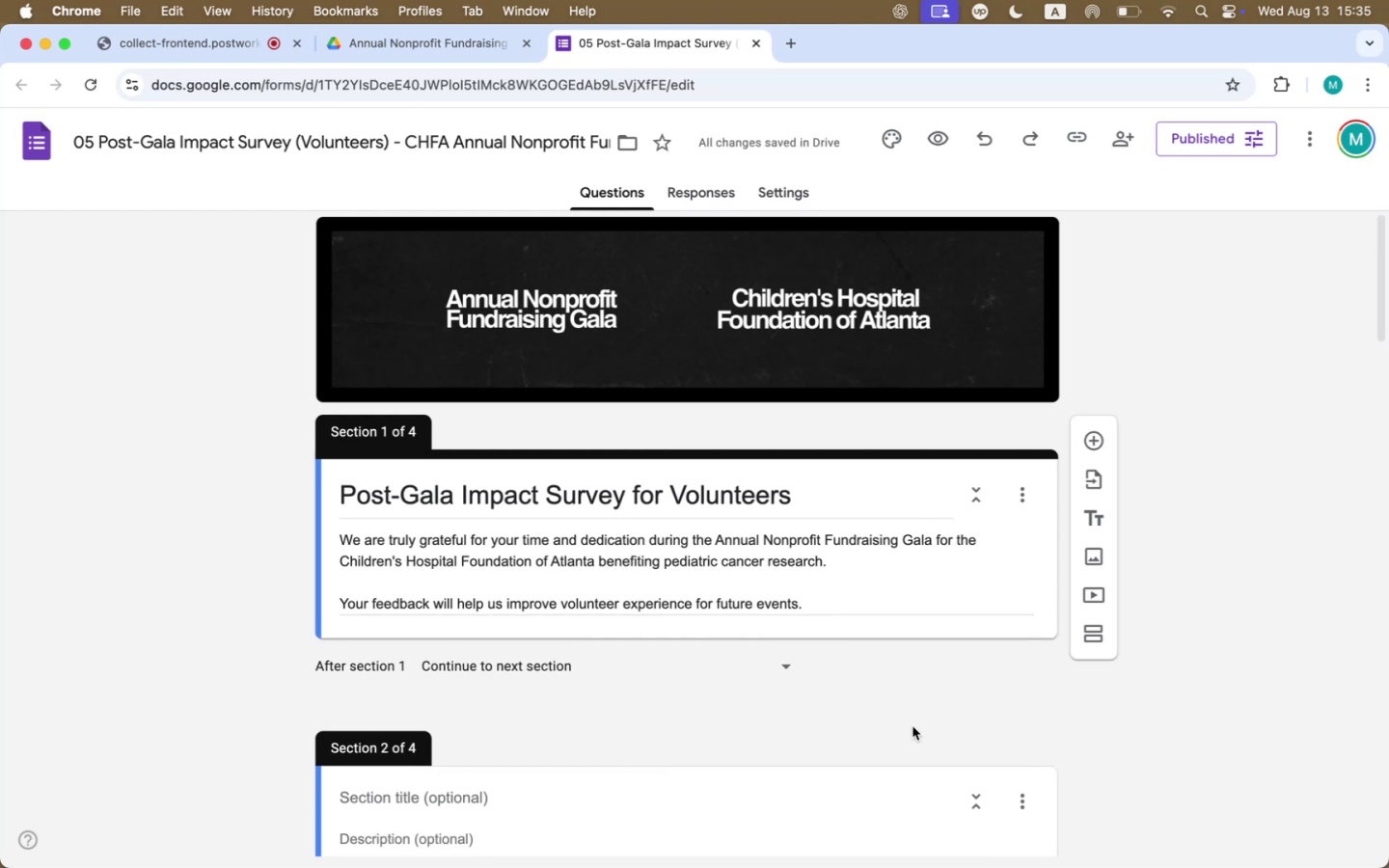 
scroll: coordinate [914, 725], scroll_direction: down, amount: 34.0
 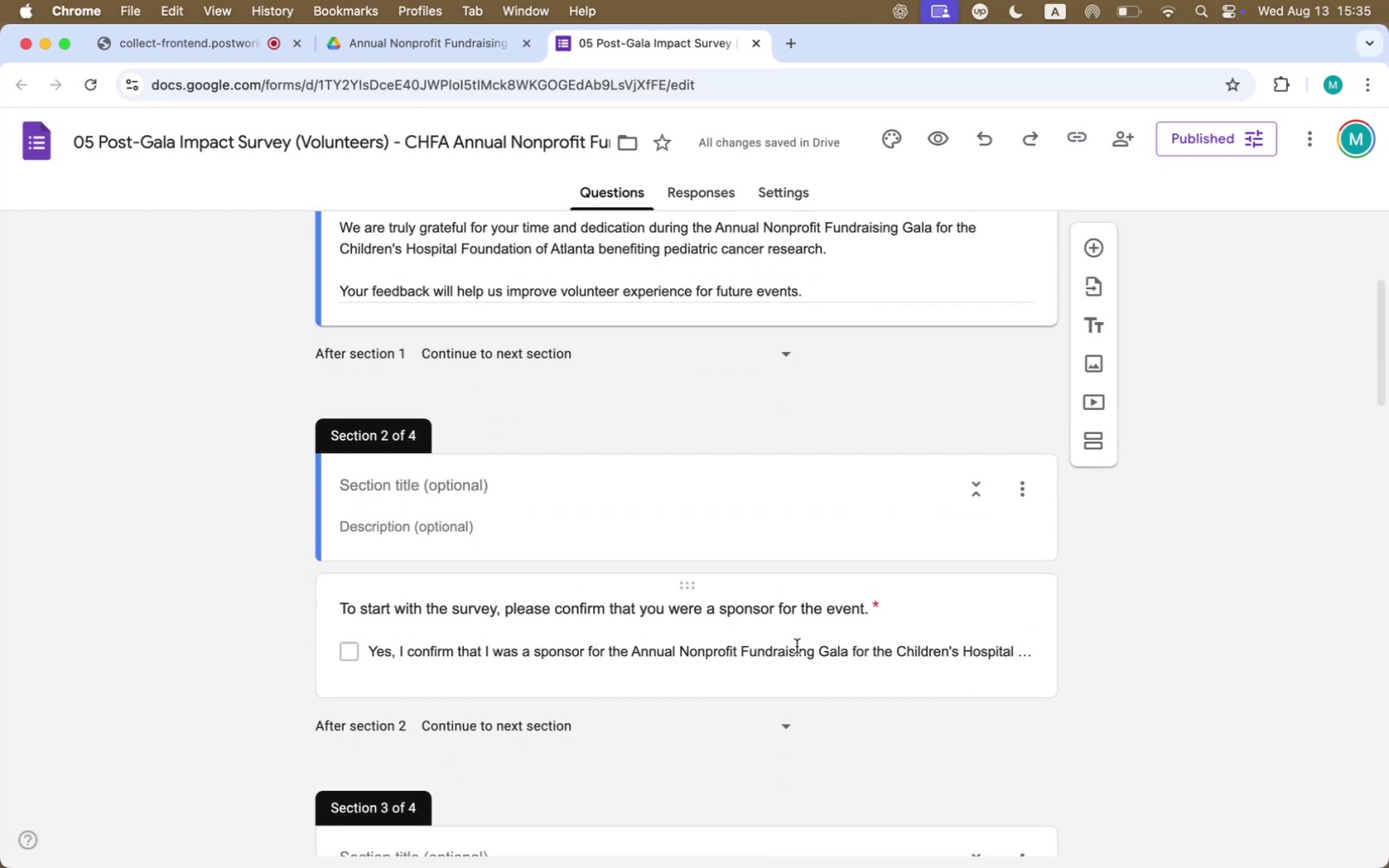 
left_click([753, 609])
 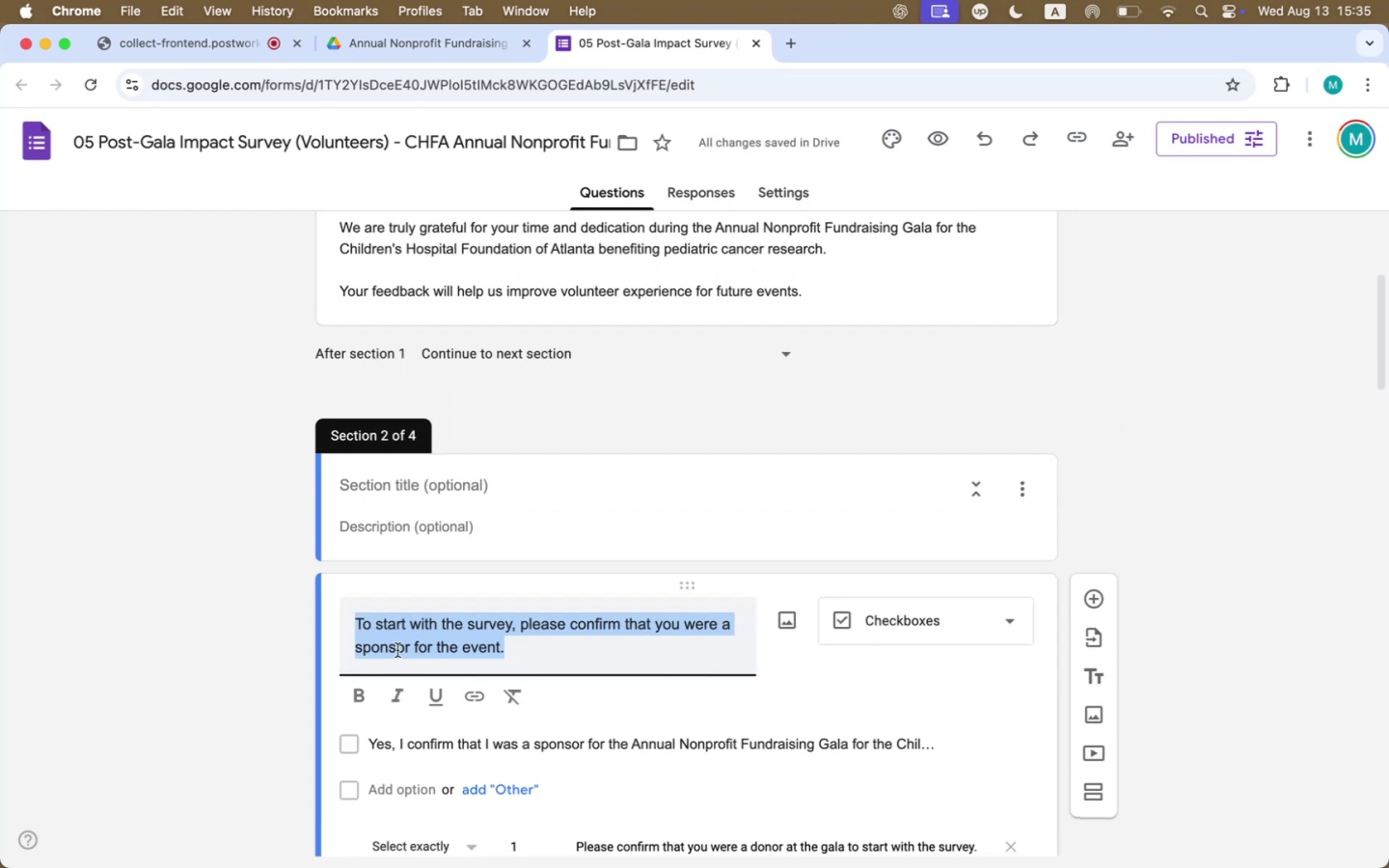 
double_click([374, 650])
 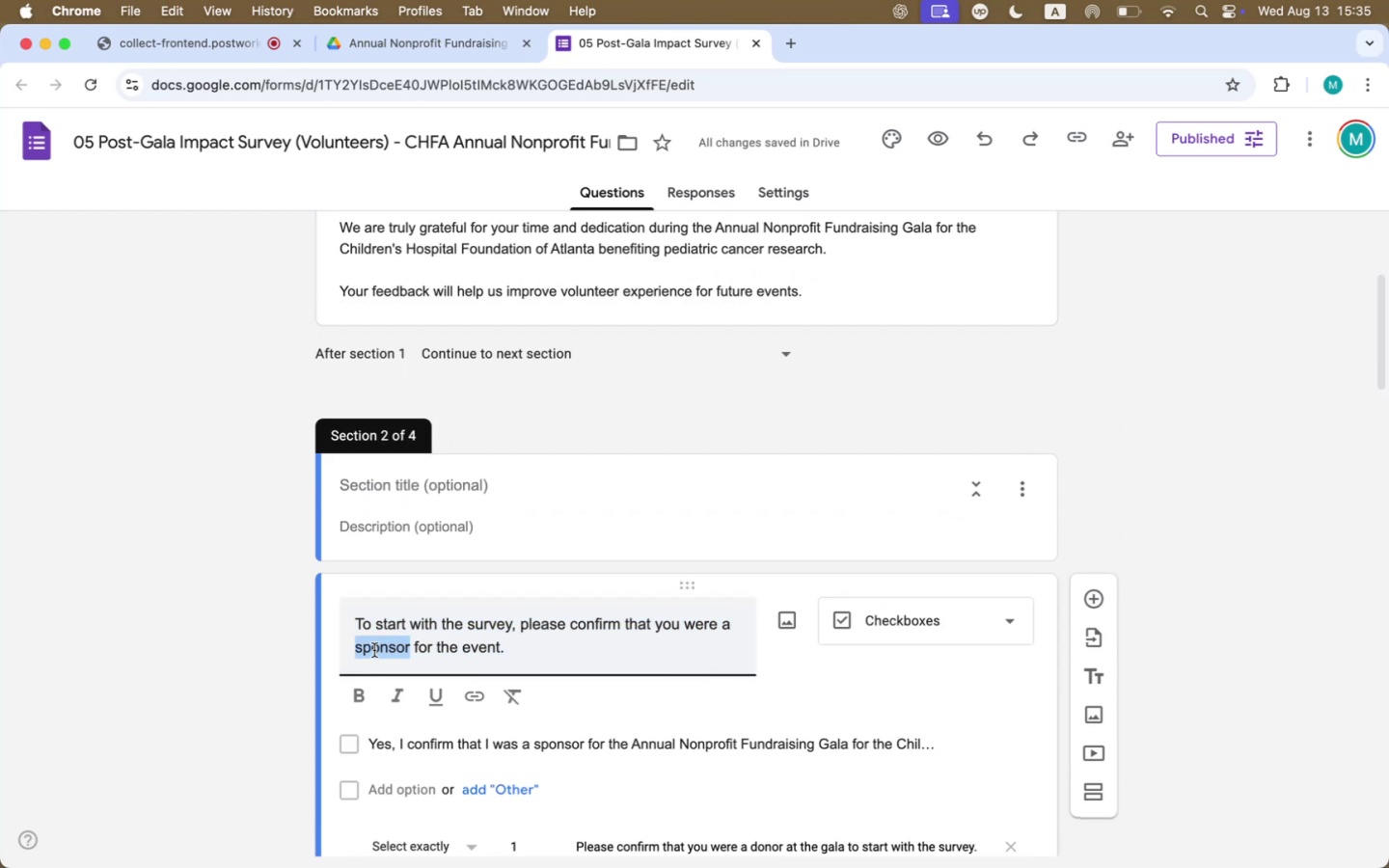 
type(von)
key(Backspace)
type(lunteer)
 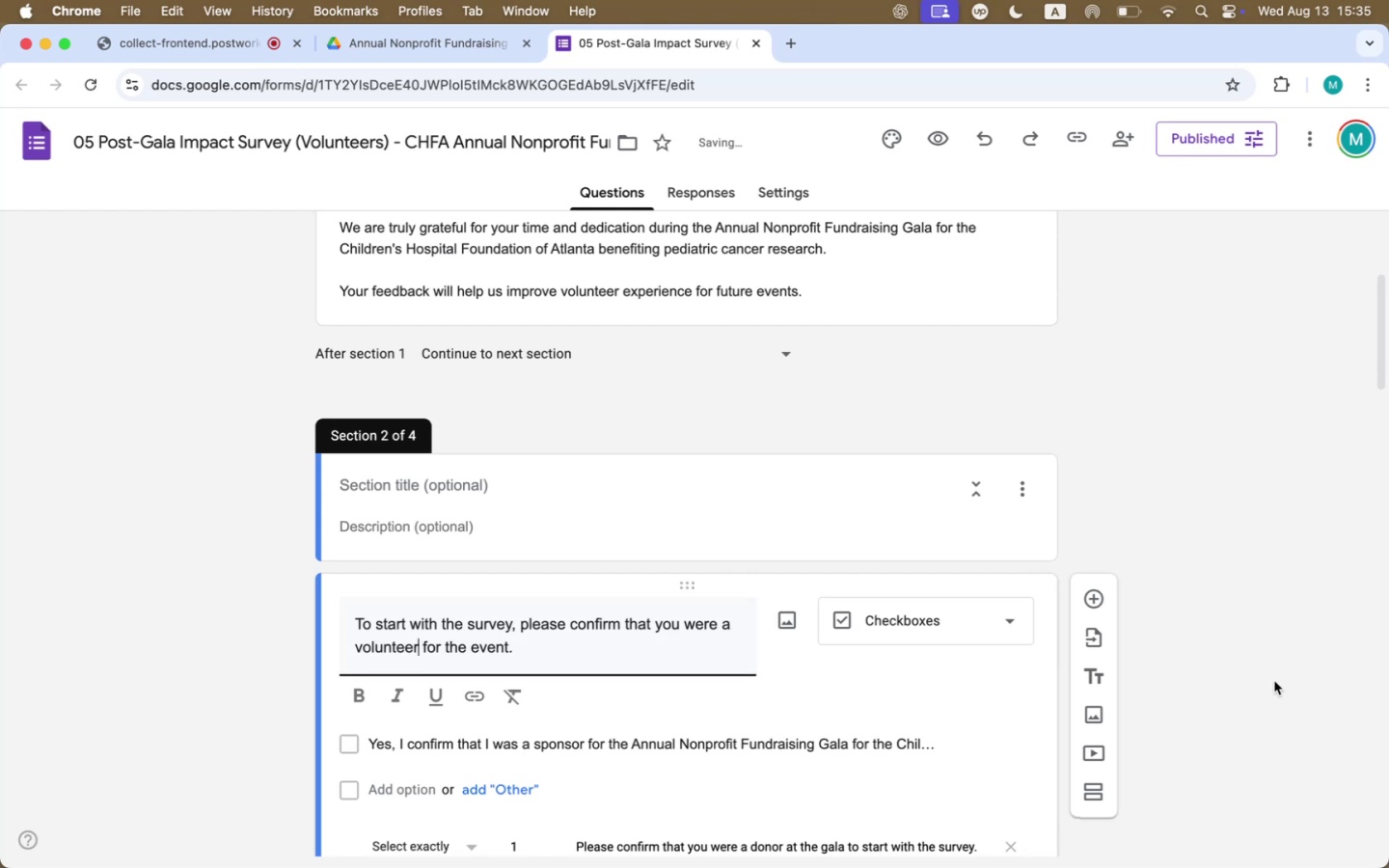 
left_click([1214, 680])
 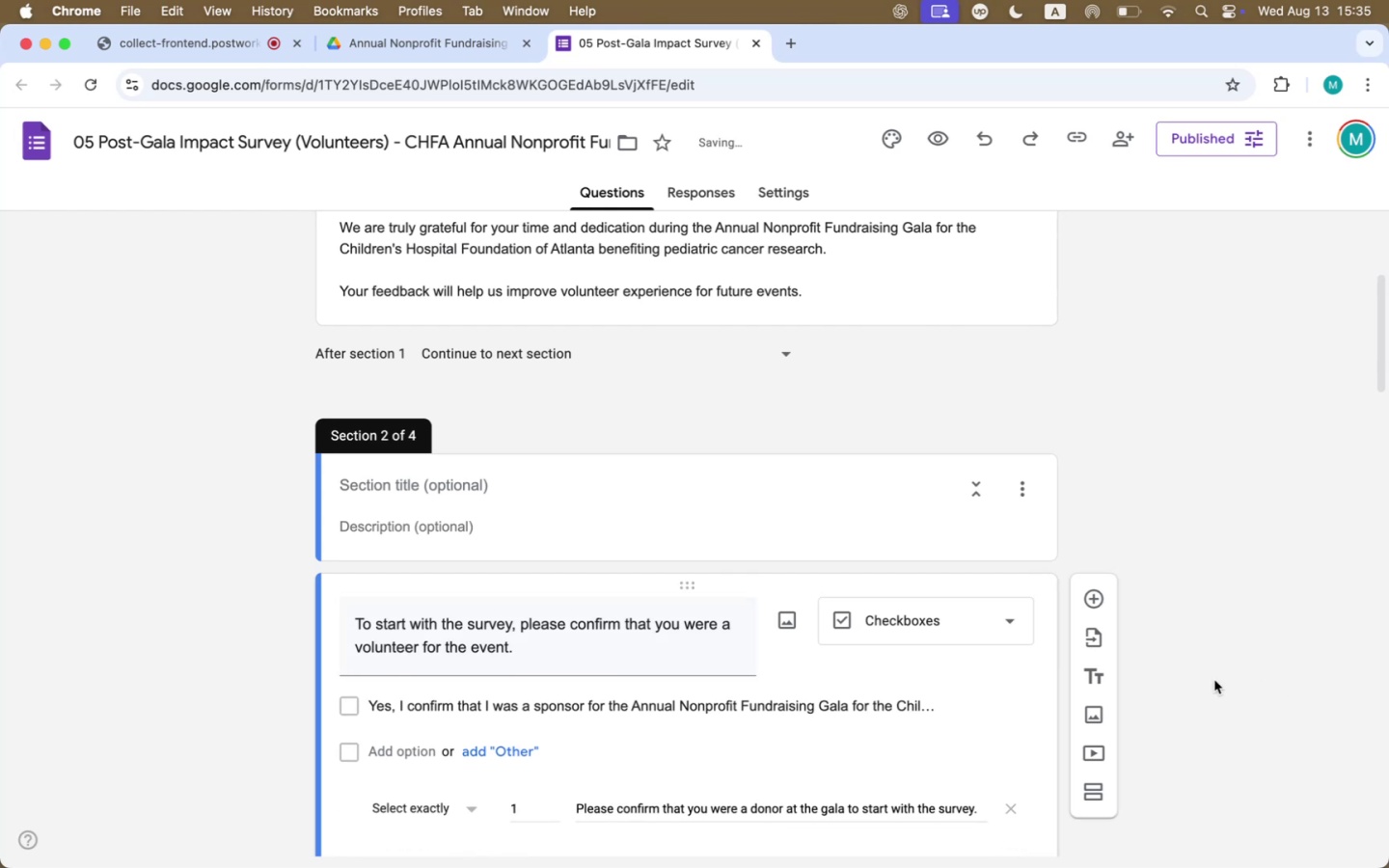 
scroll: coordinate [1214, 680], scroll_direction: down, amount: 21.0
 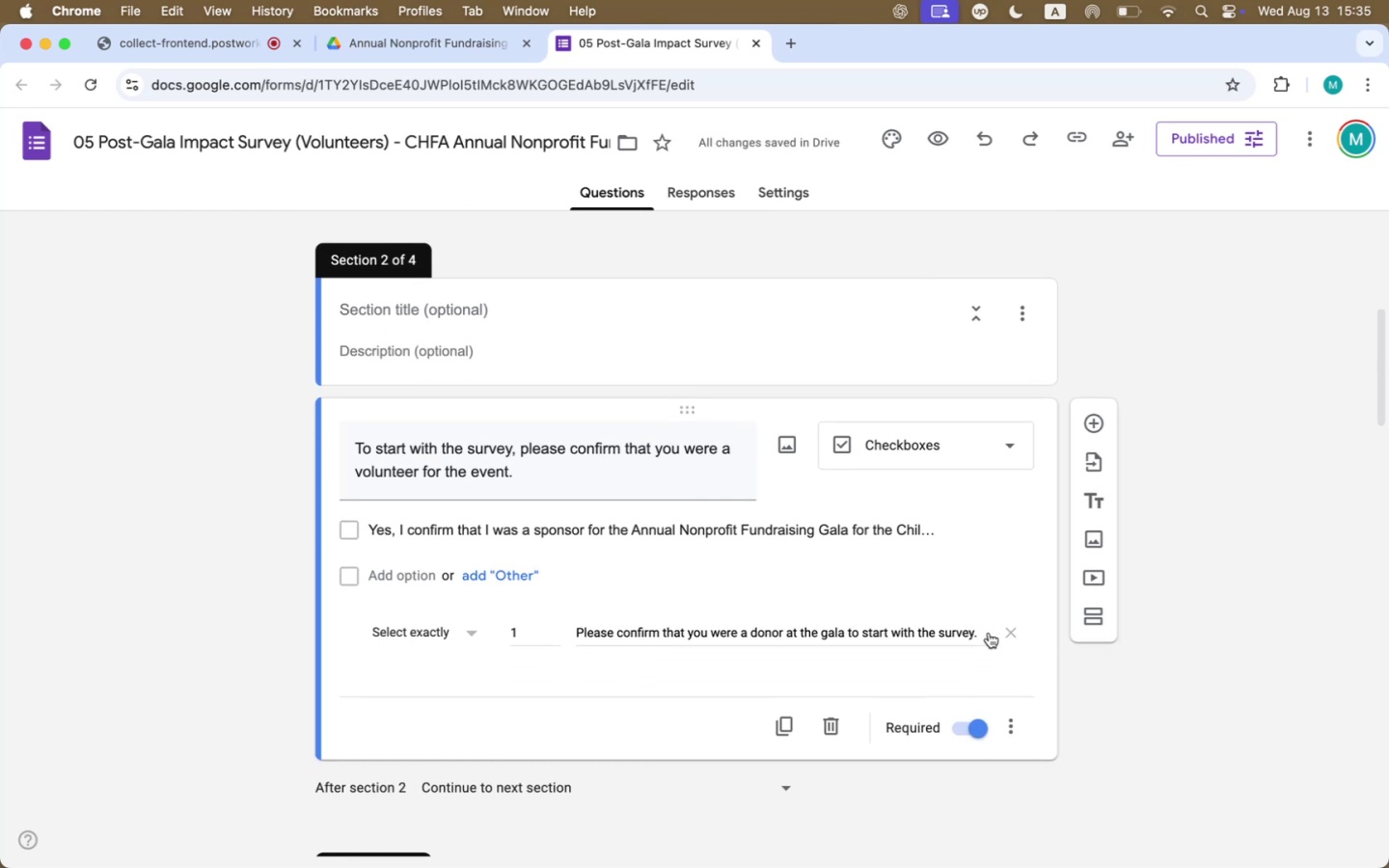 
left_click([1015, 633])
 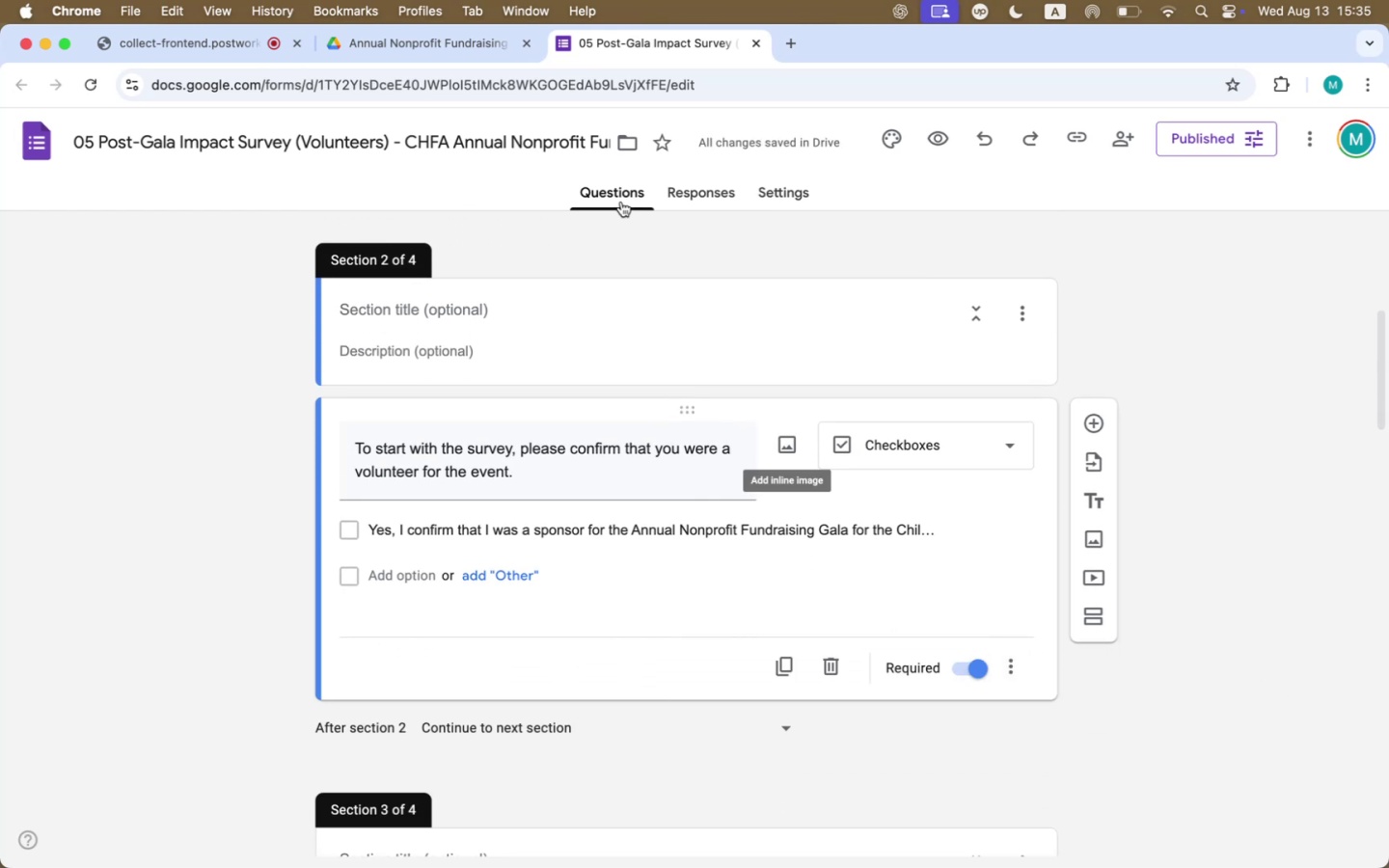 
left_click([460, 30])
 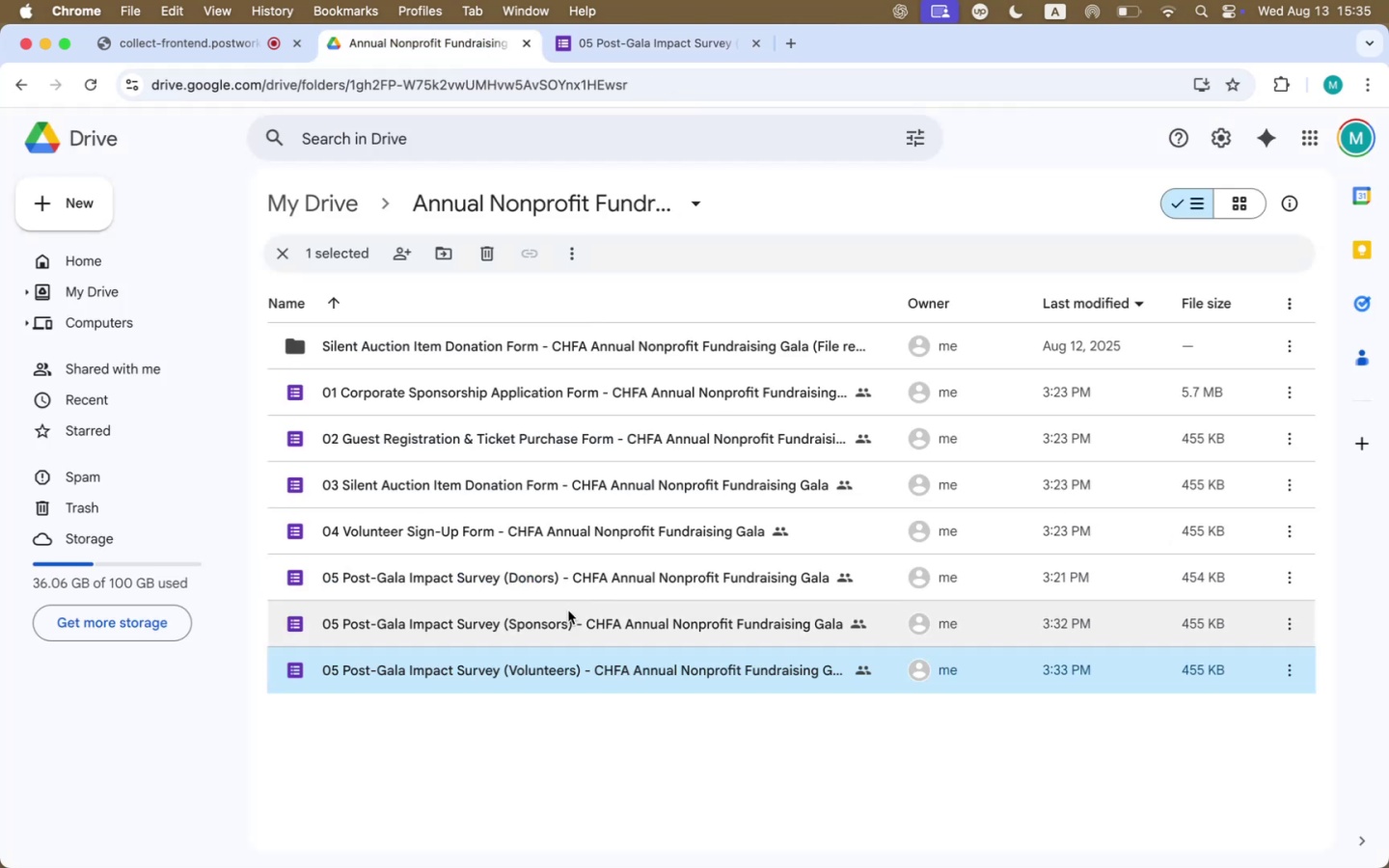 
double_click([569, 594])
 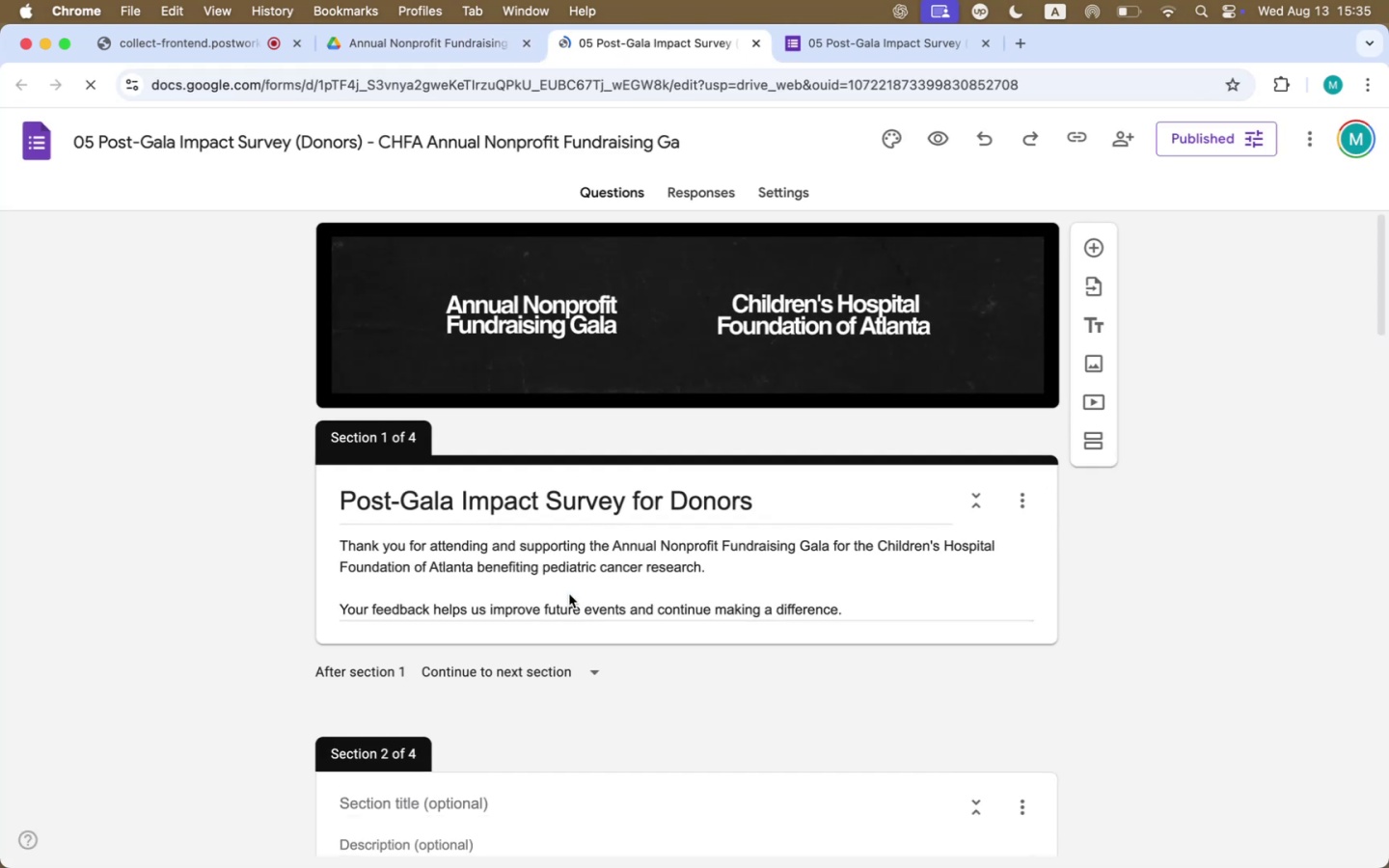 
scroll: coordinate [1049, 576], scroll_direction: down, amount: 59.0
 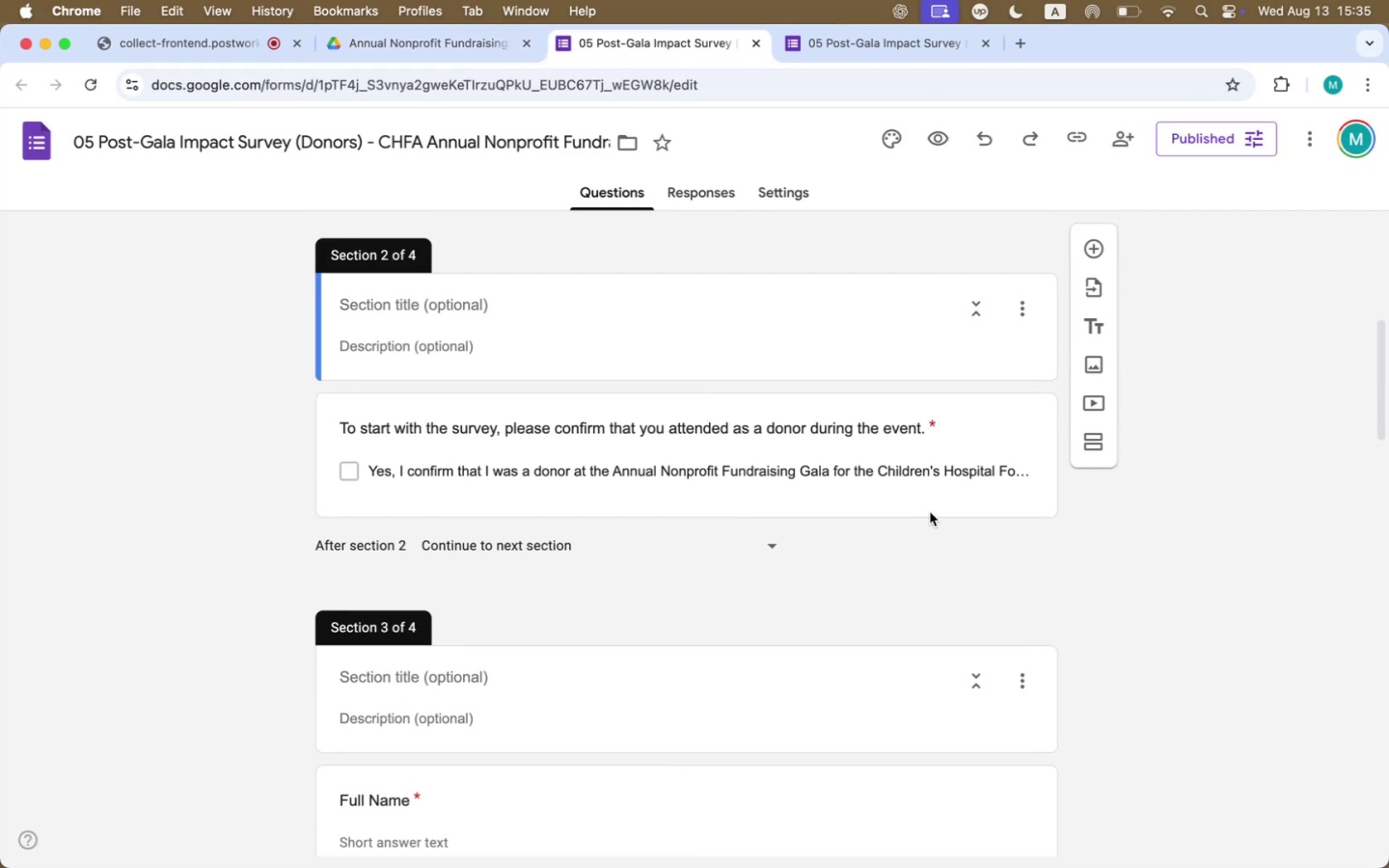 
left_click([862, 464])
 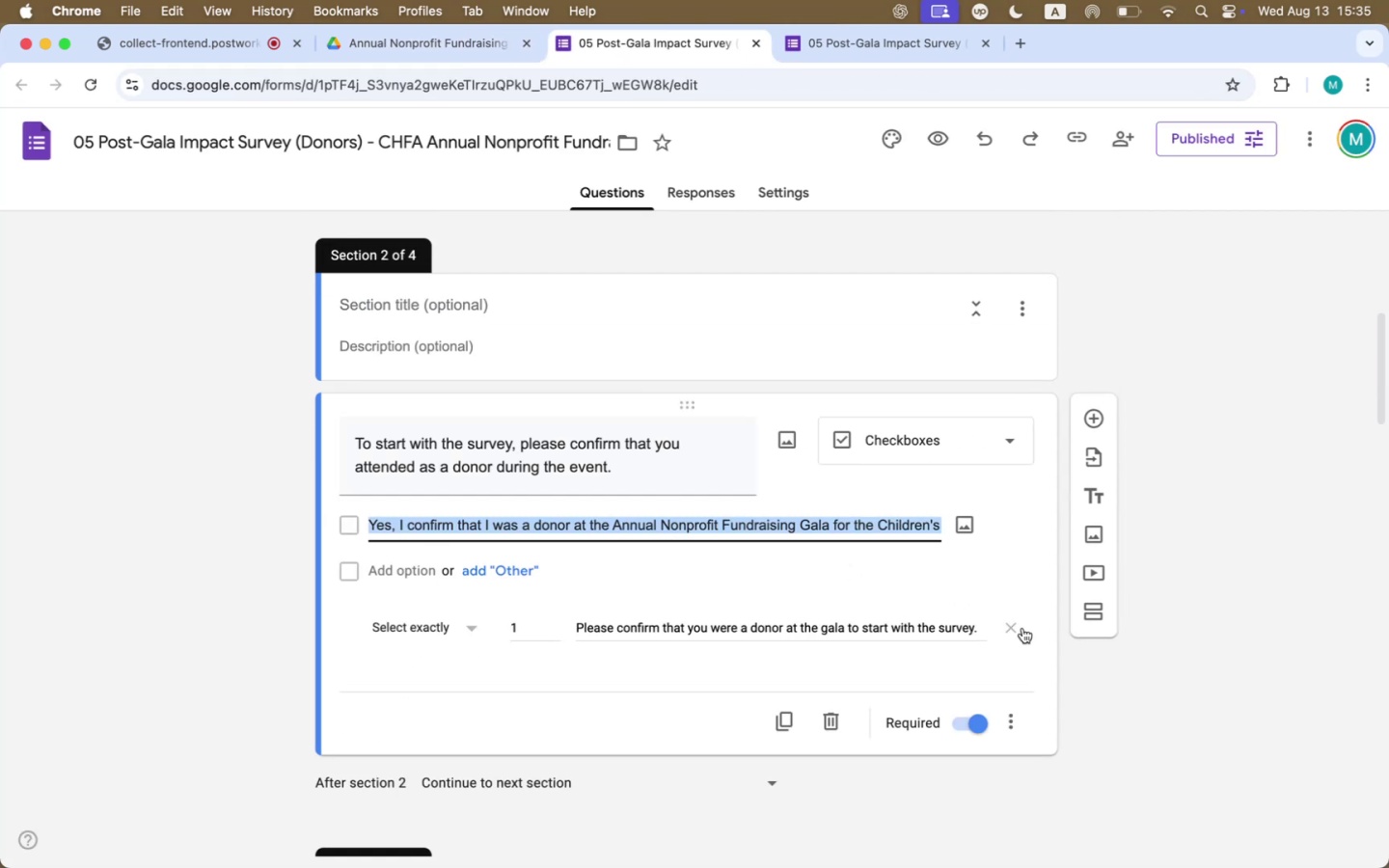 
left_click([1008, 630])
 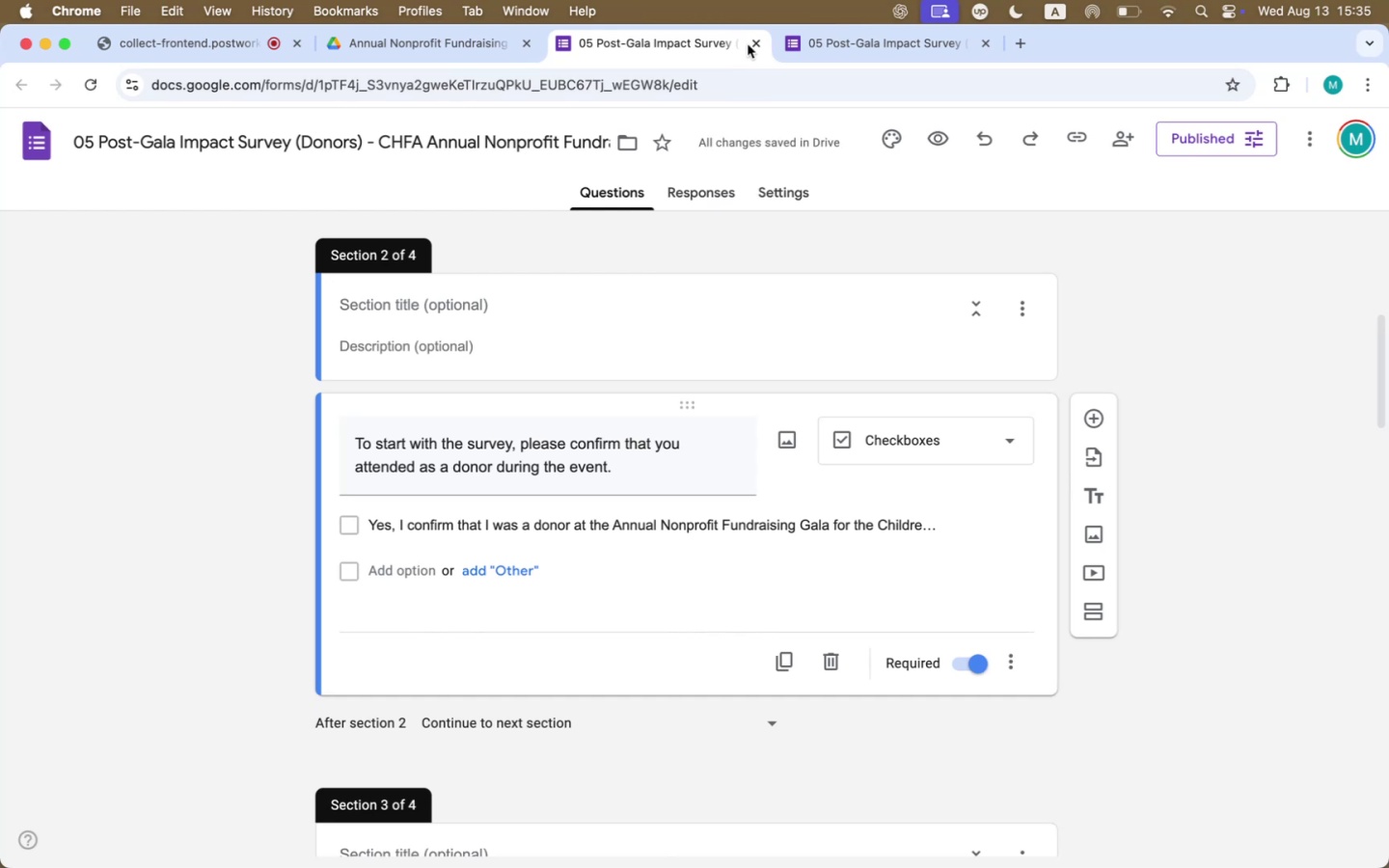 
left_click([751, 42])
 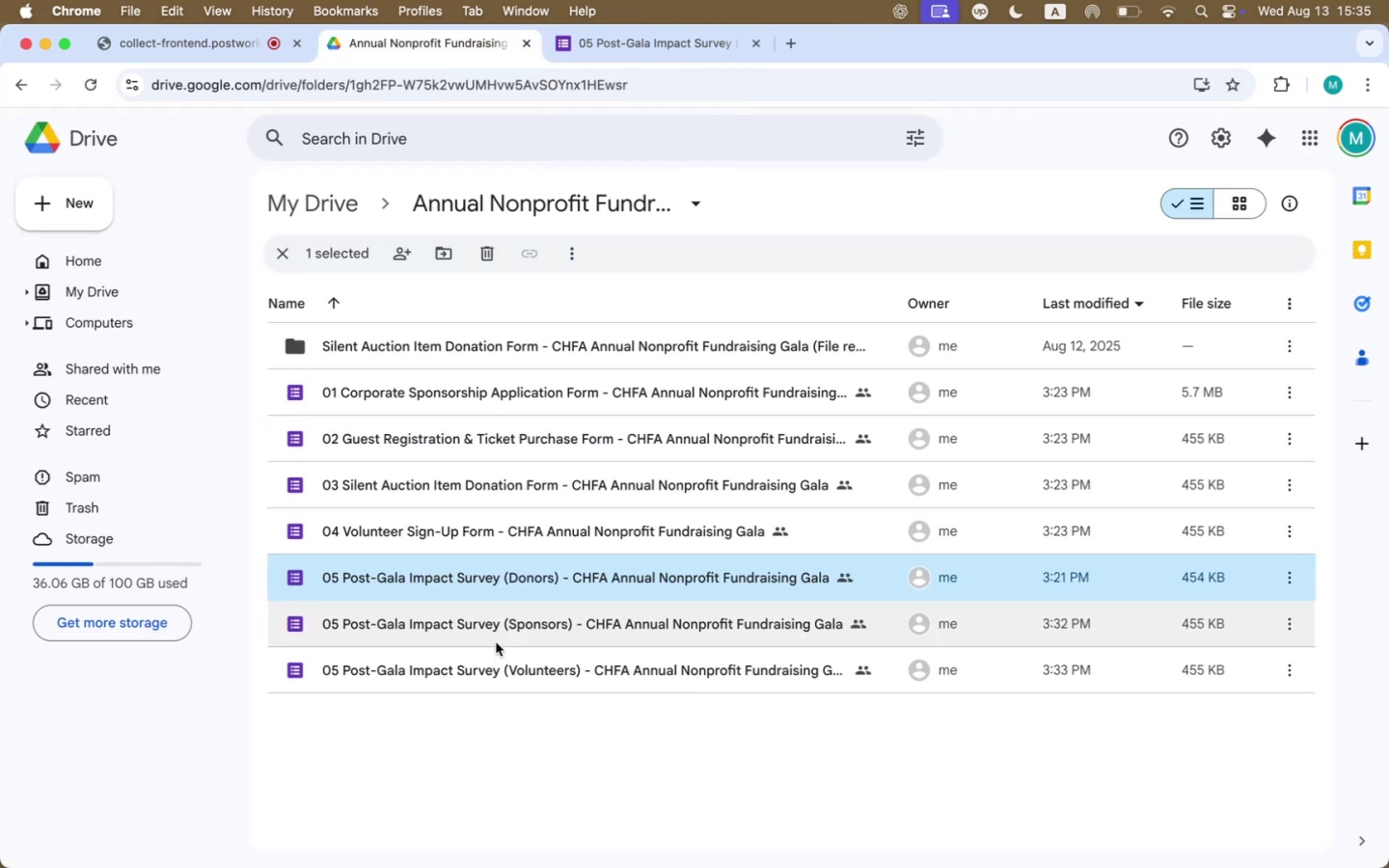 
left_click([496, 675])
 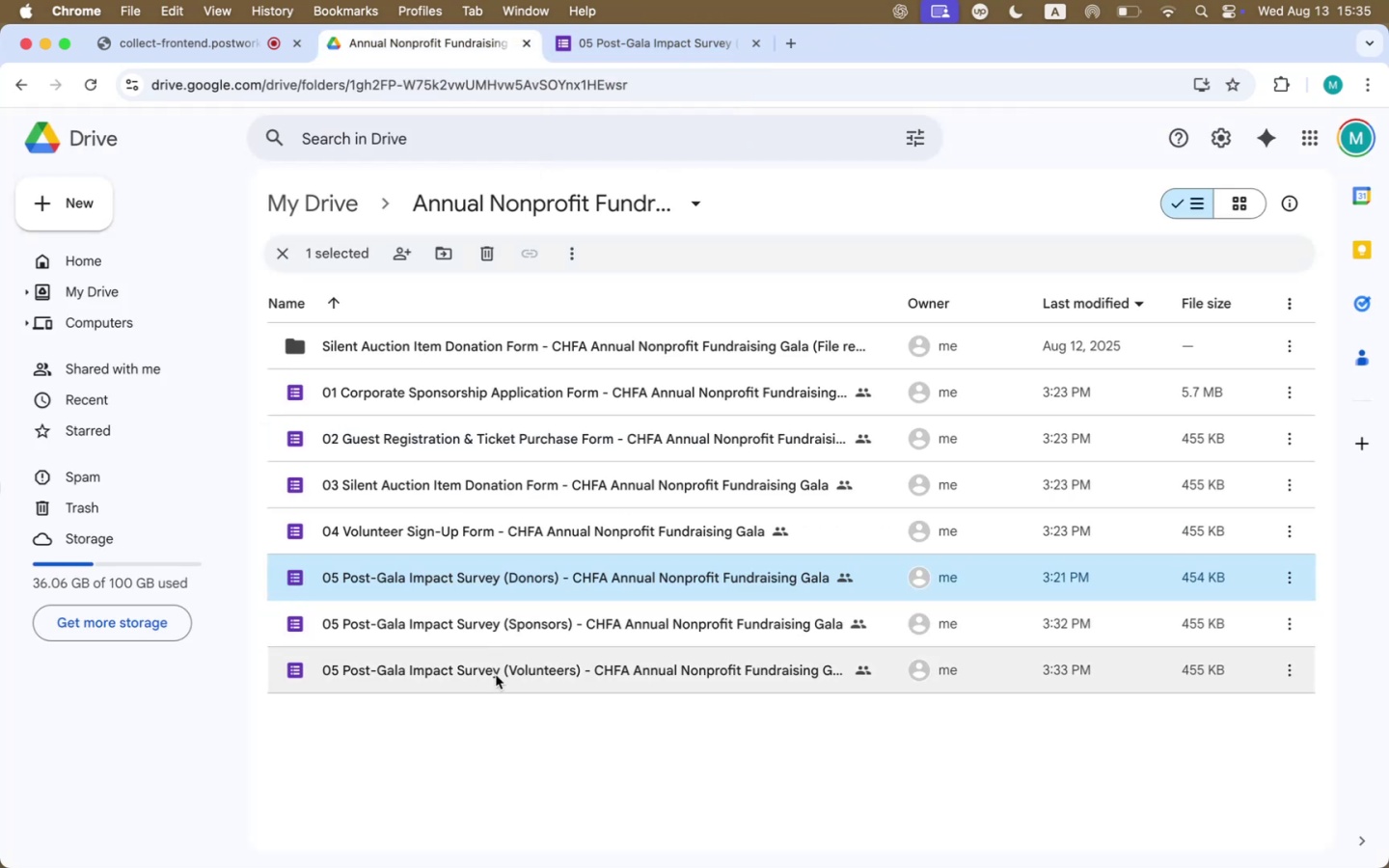 
scroll: coordinate [496, 675], scroll_direction: down, amount: 1.0
 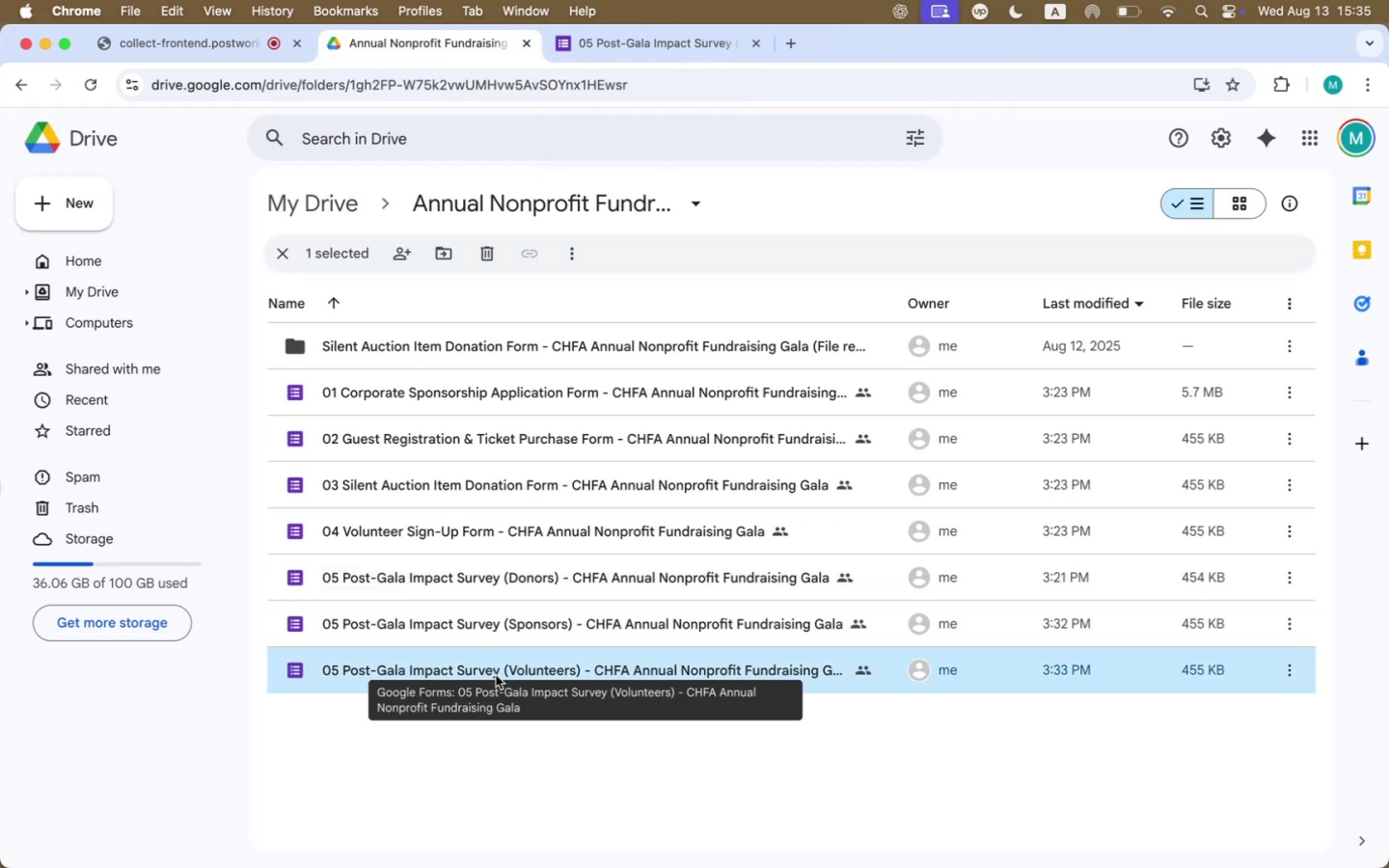 
left_click([496, 675])
 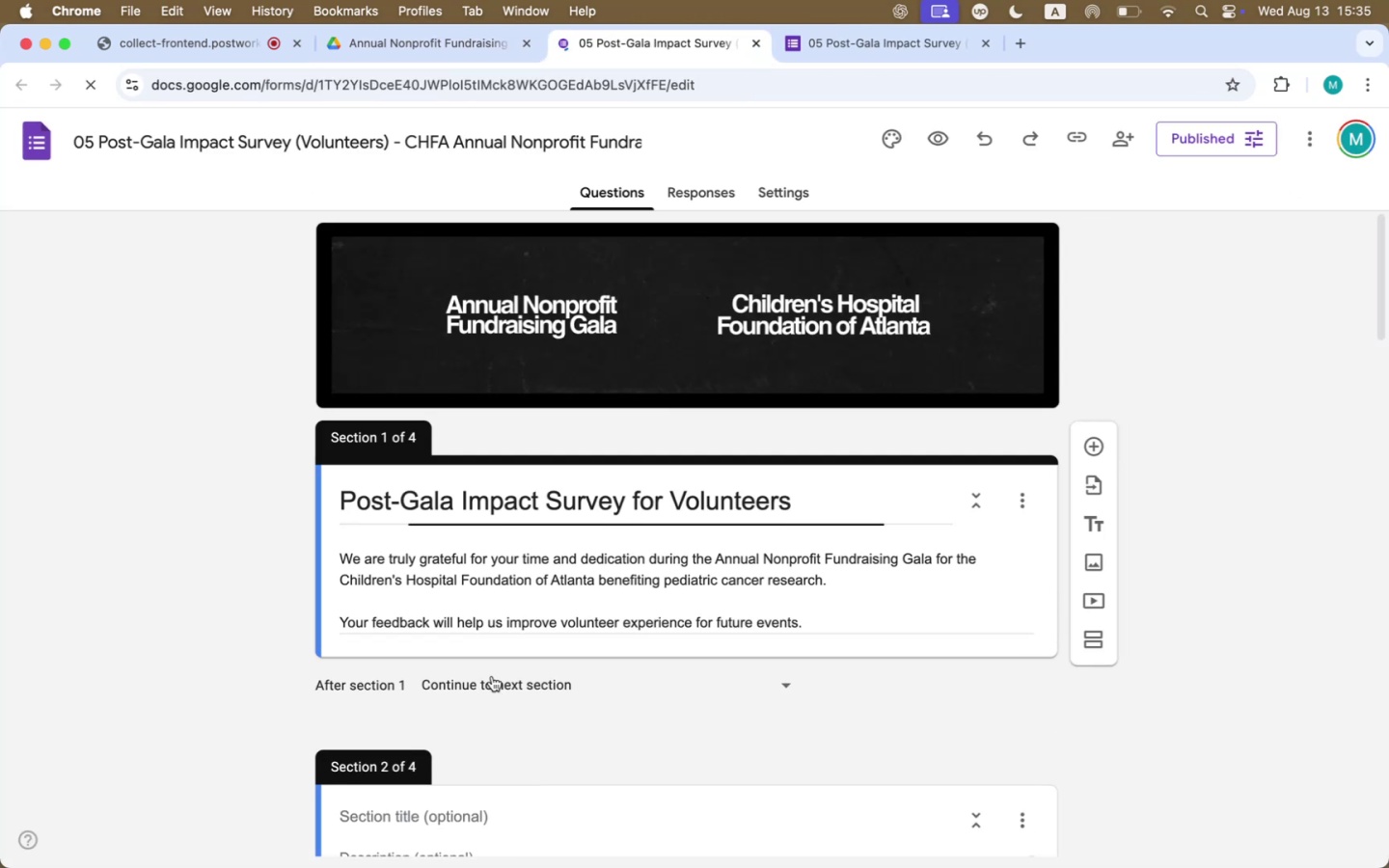 
scroll: coordinate [493, 676], scroll_direction: down, amount: 29.0
 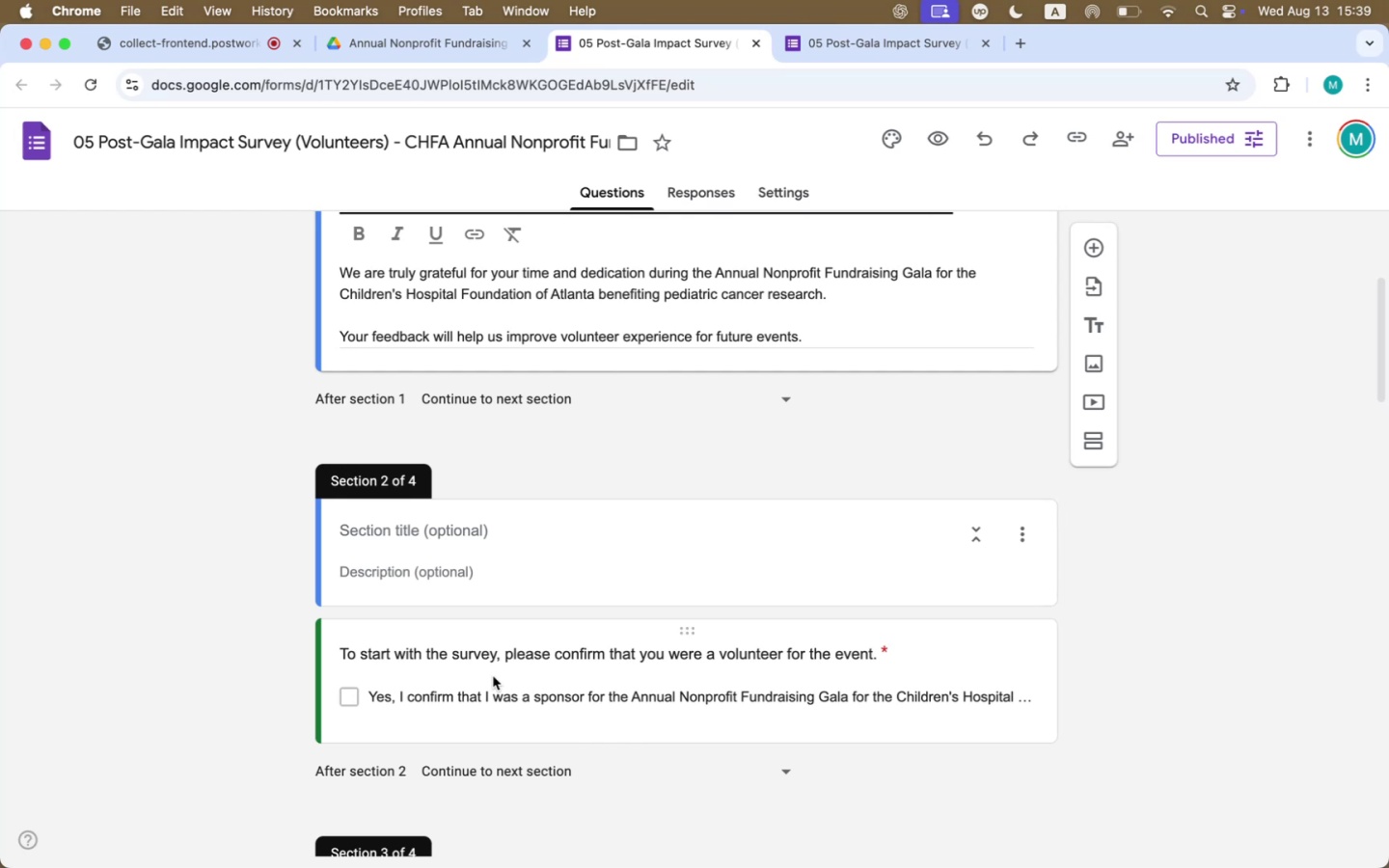 
wait(239.55)
 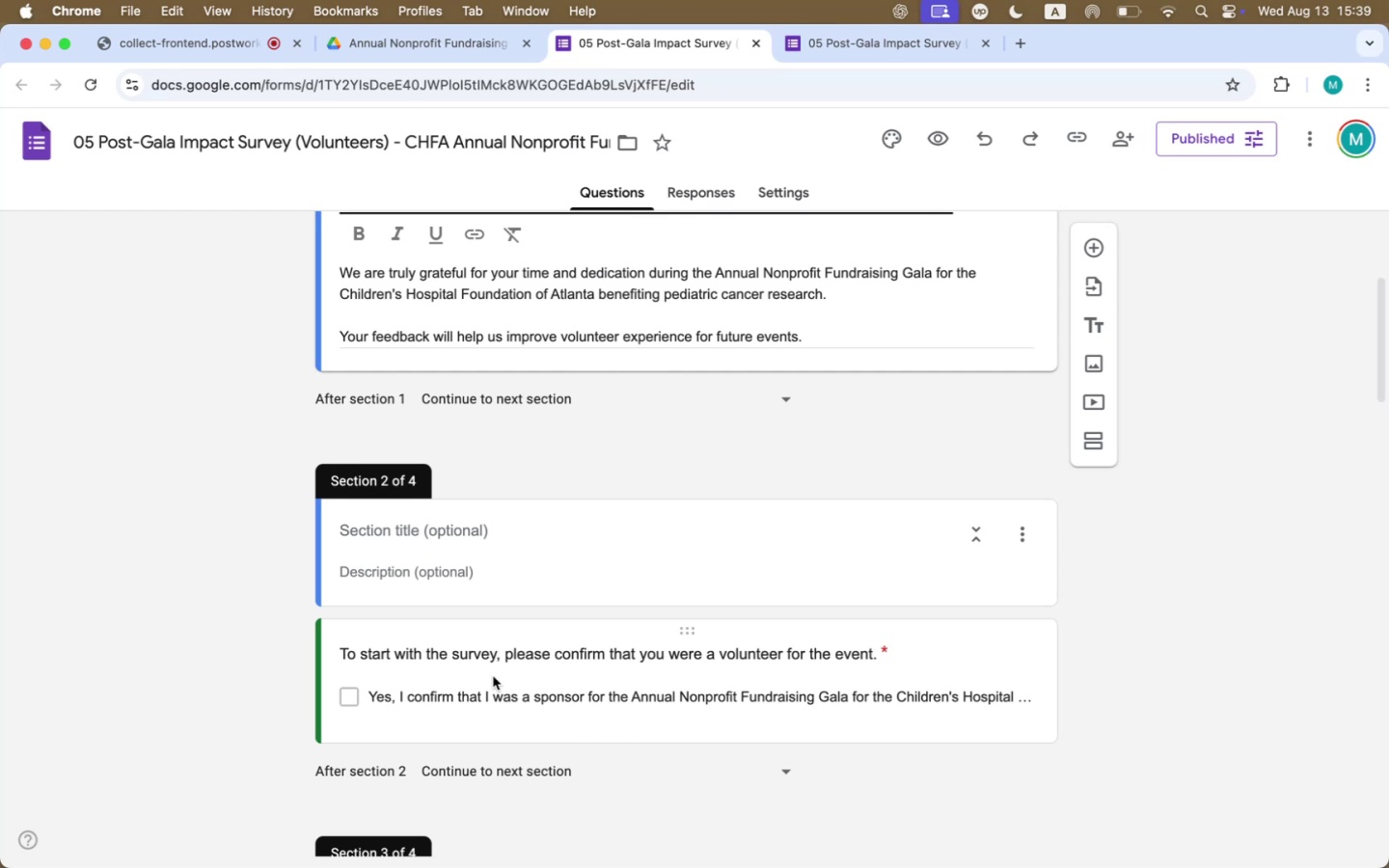 
scroll: coordinate [1134, 649], scroll_direction: down, amount: 9.0
 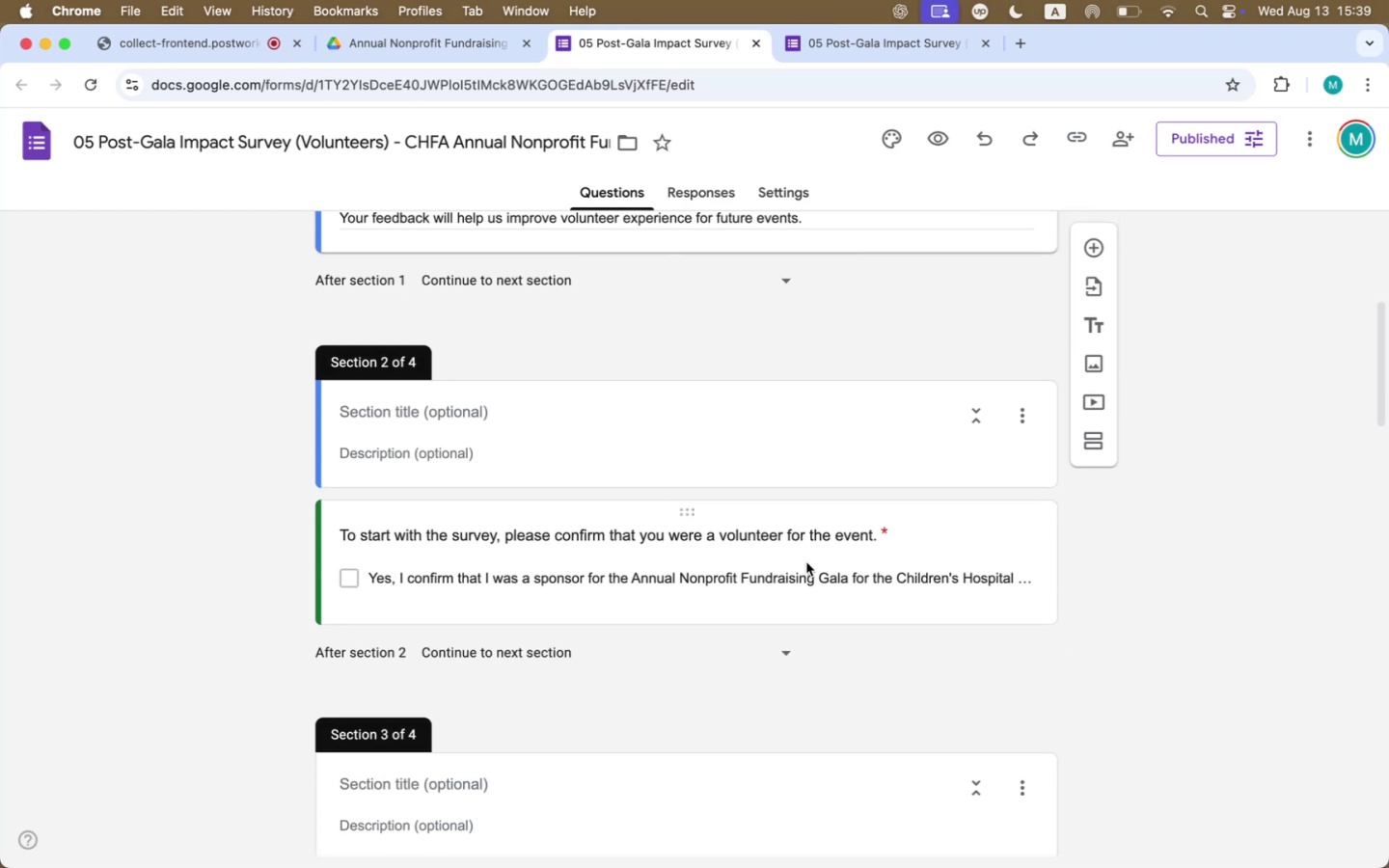 
left_click([738, 564])
 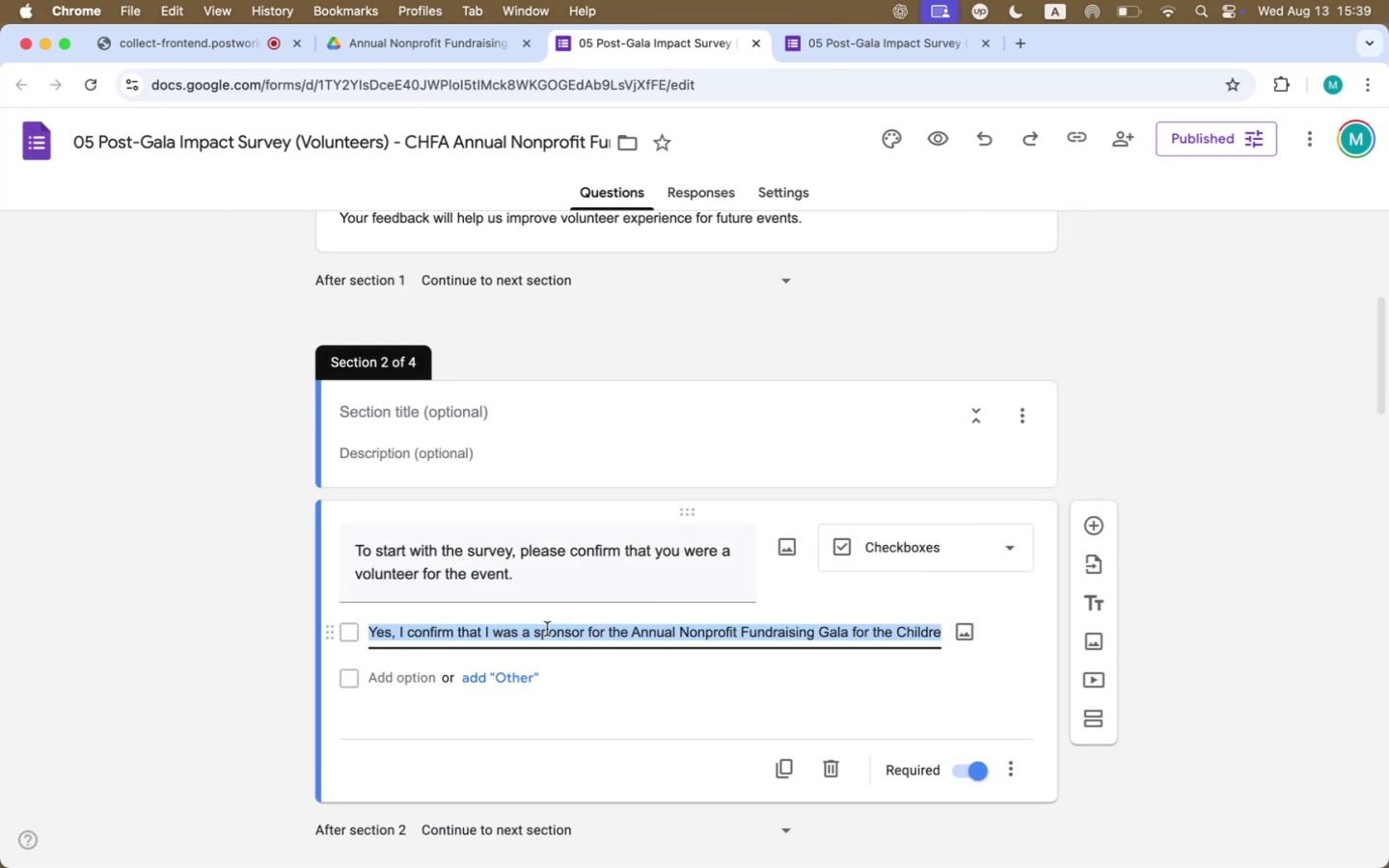 
double_click([565, 627])
 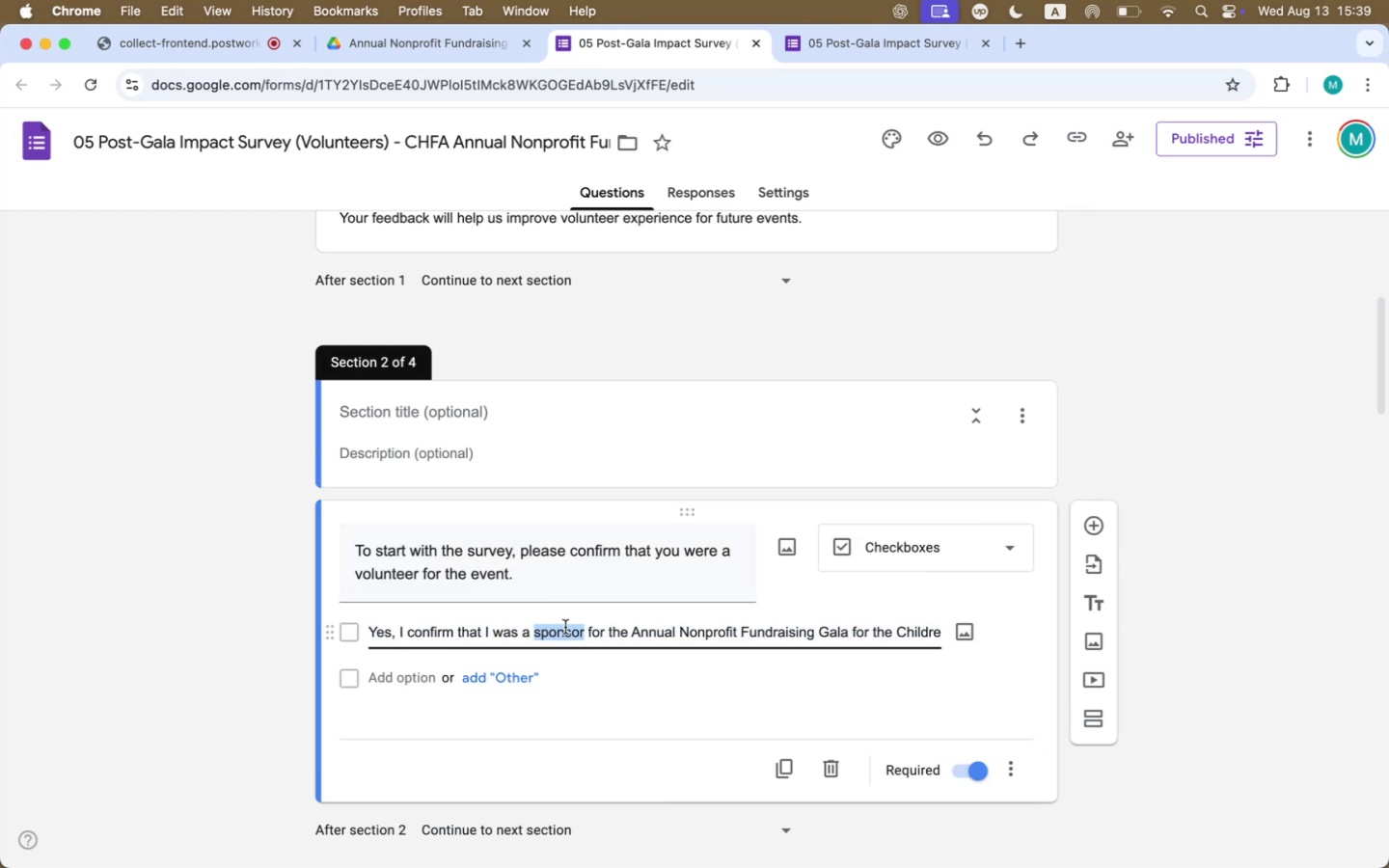 
type(volunteer)
 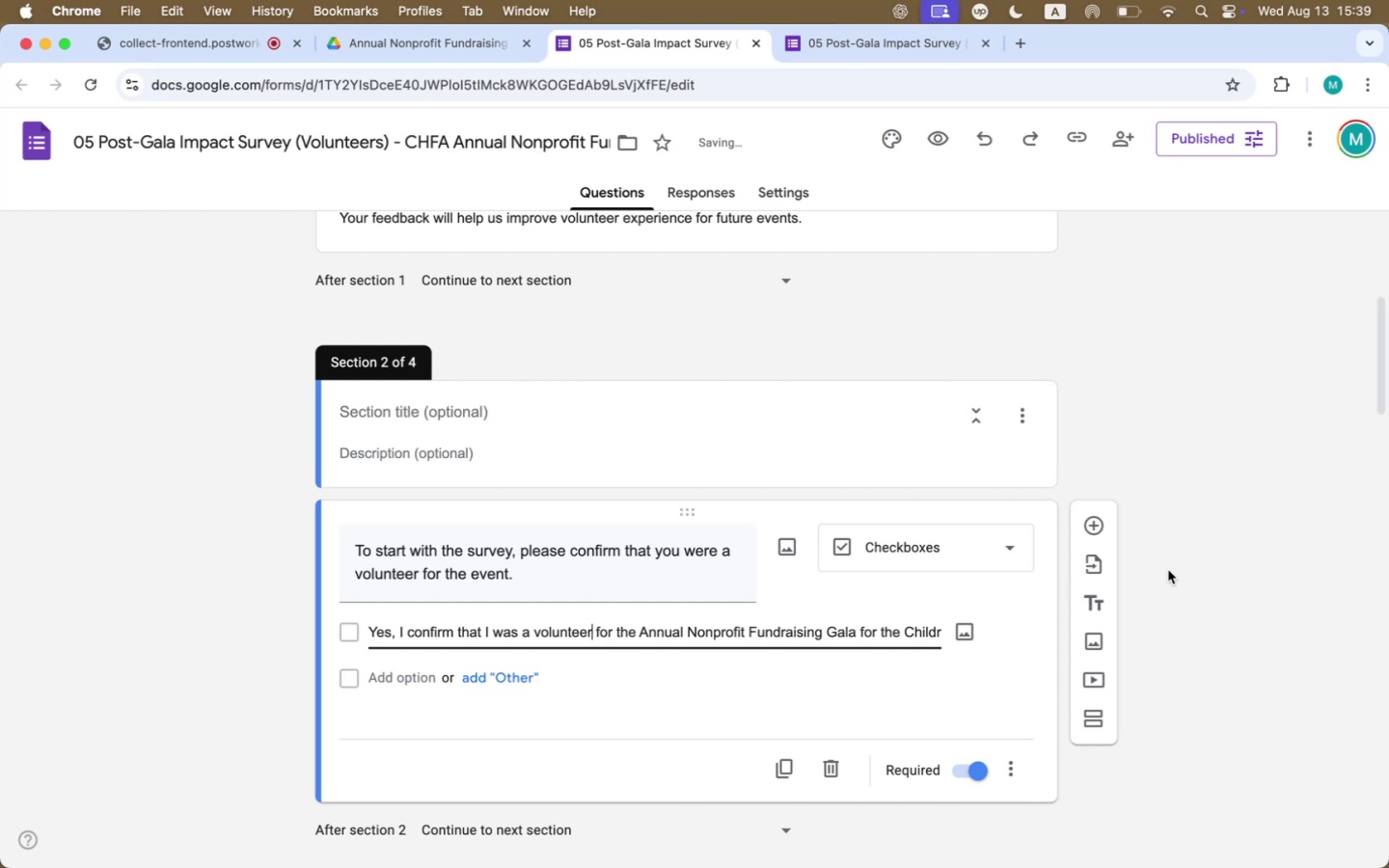 
left_click([1207, 565])
 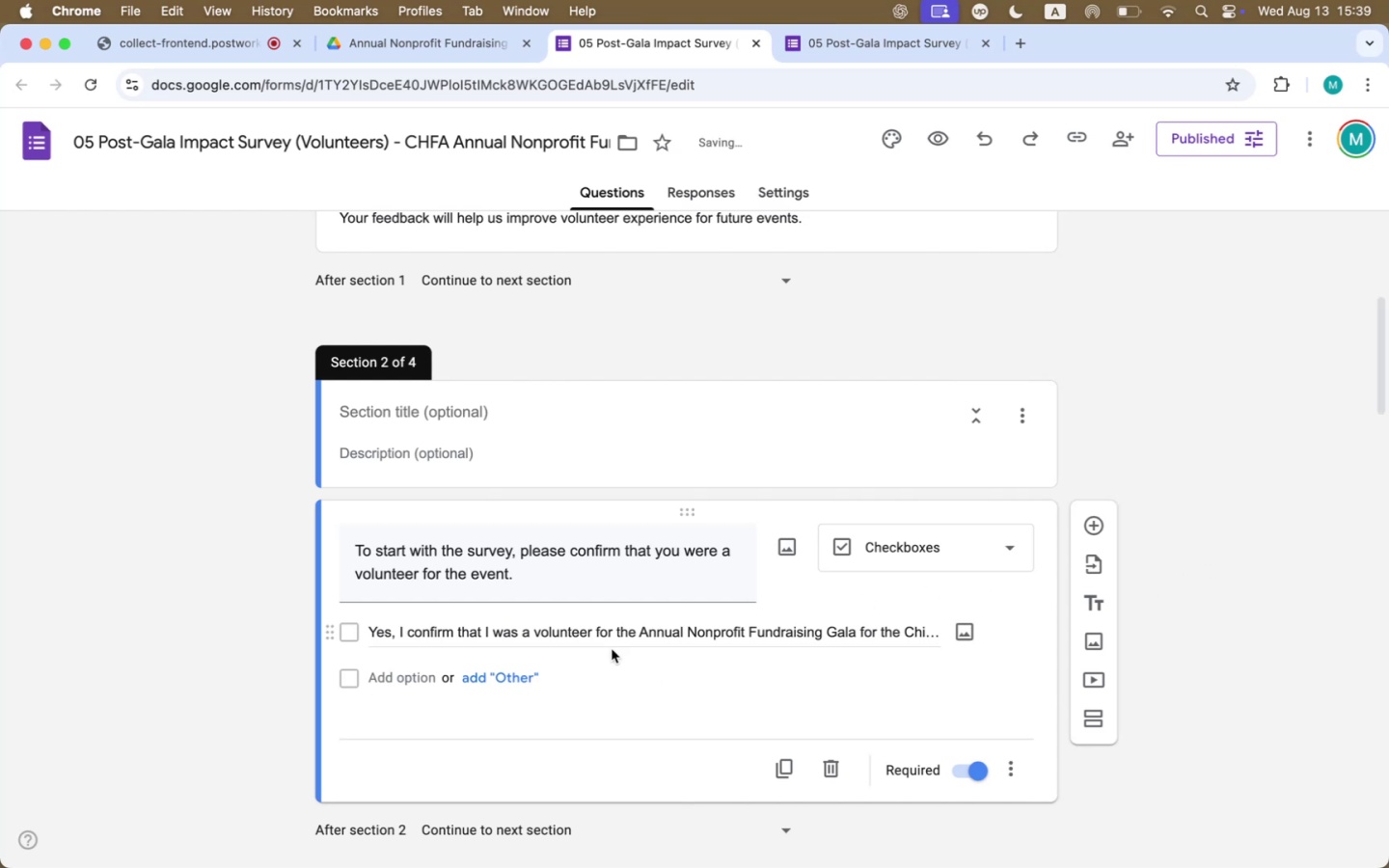 
left_click([602, 635])
 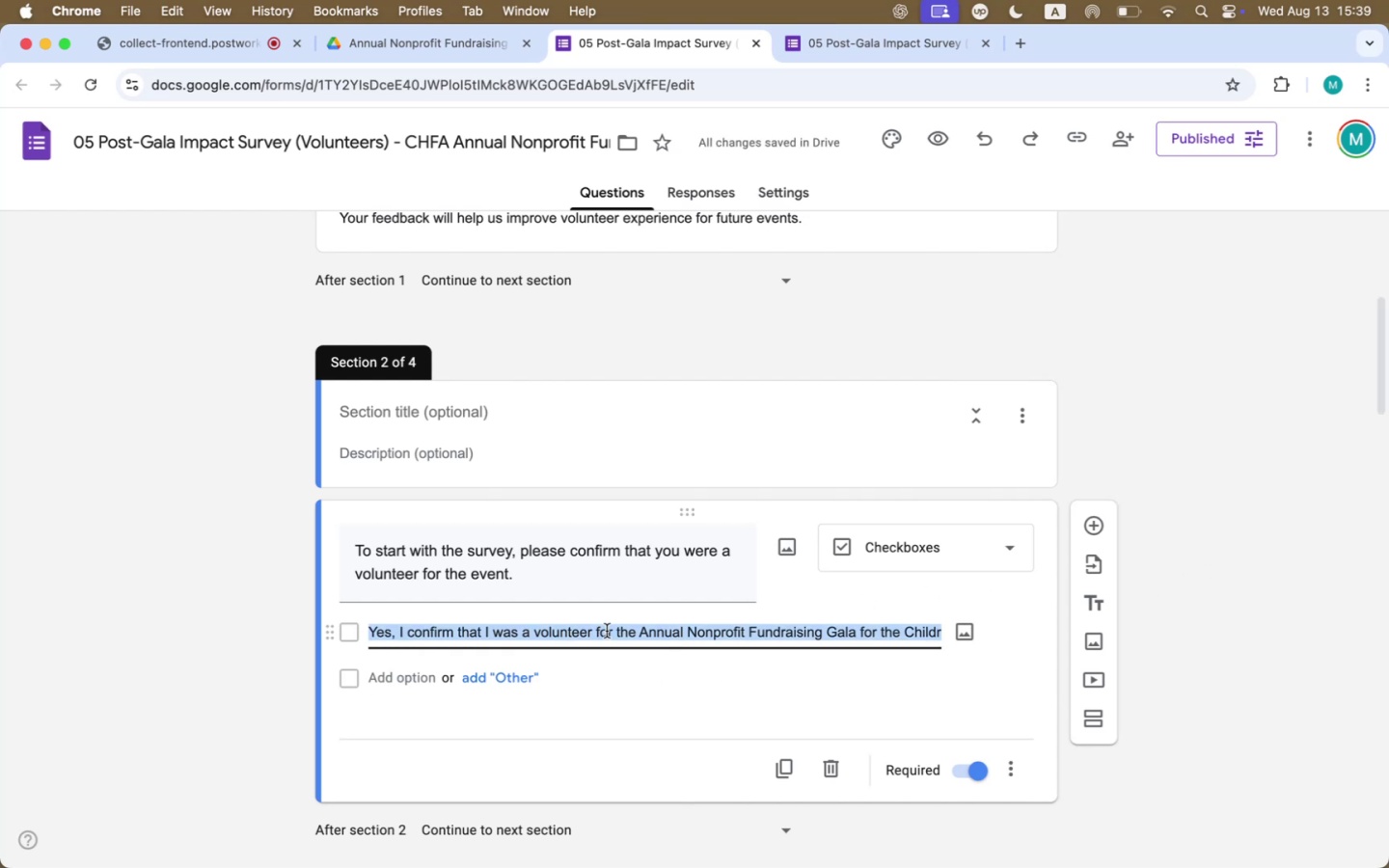 
left_click([610, 629])
 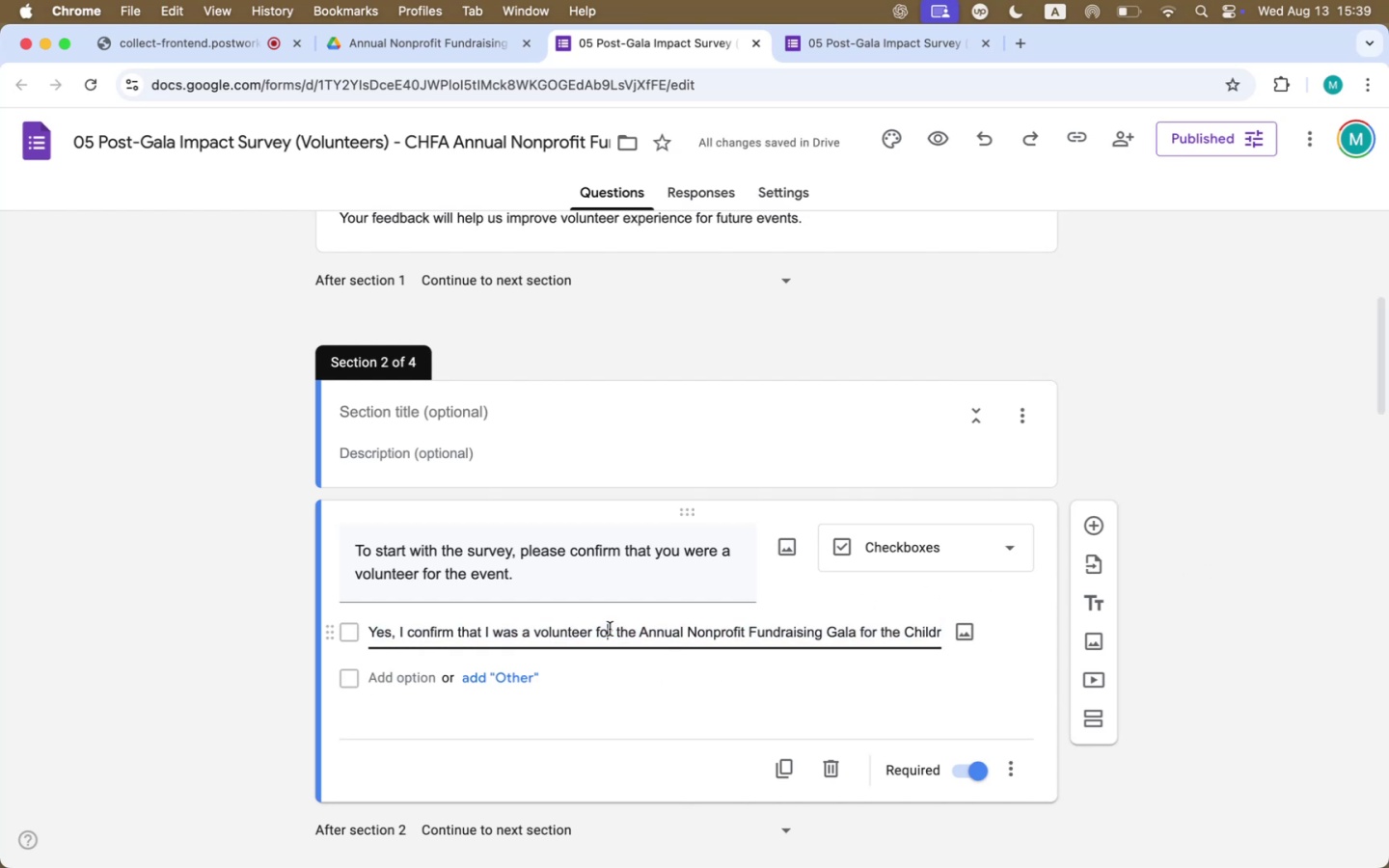 
key(ArrowRight)
 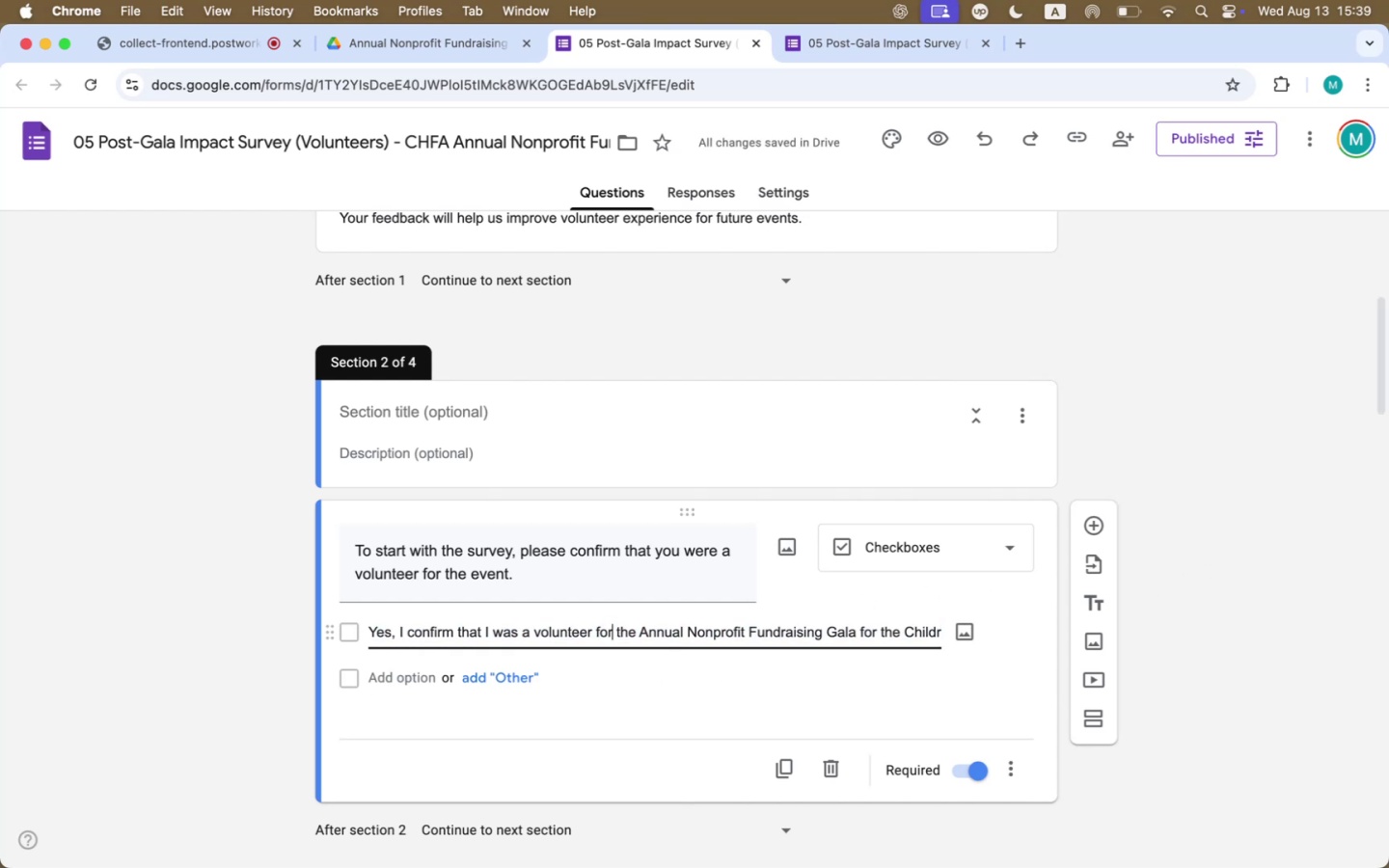 
key(Backspace)
key(Backspace)
key(Backspace)
type(during)
 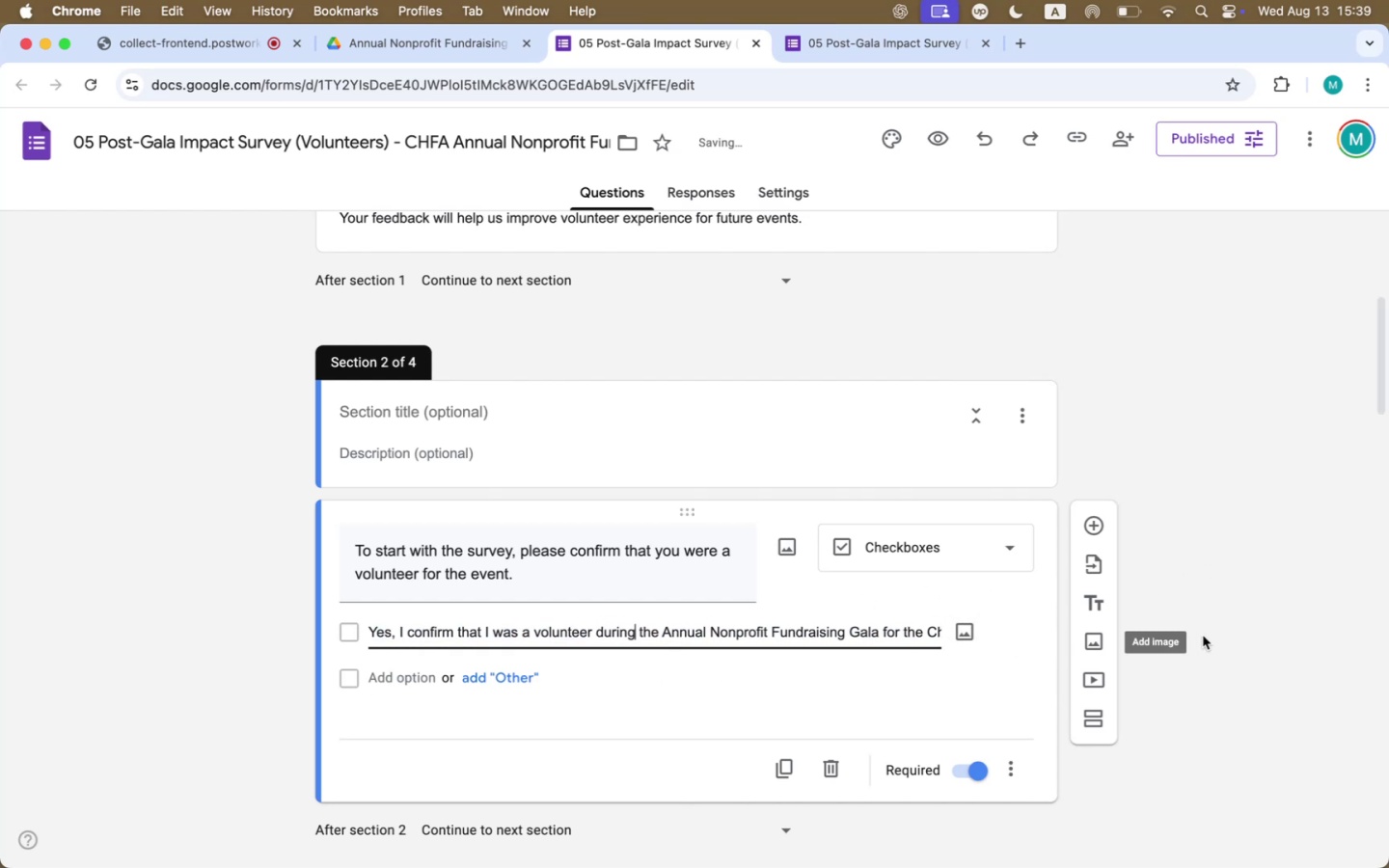 
scroll: coordinate [1183, 690], scroll_direction: down, amount: 56.0
 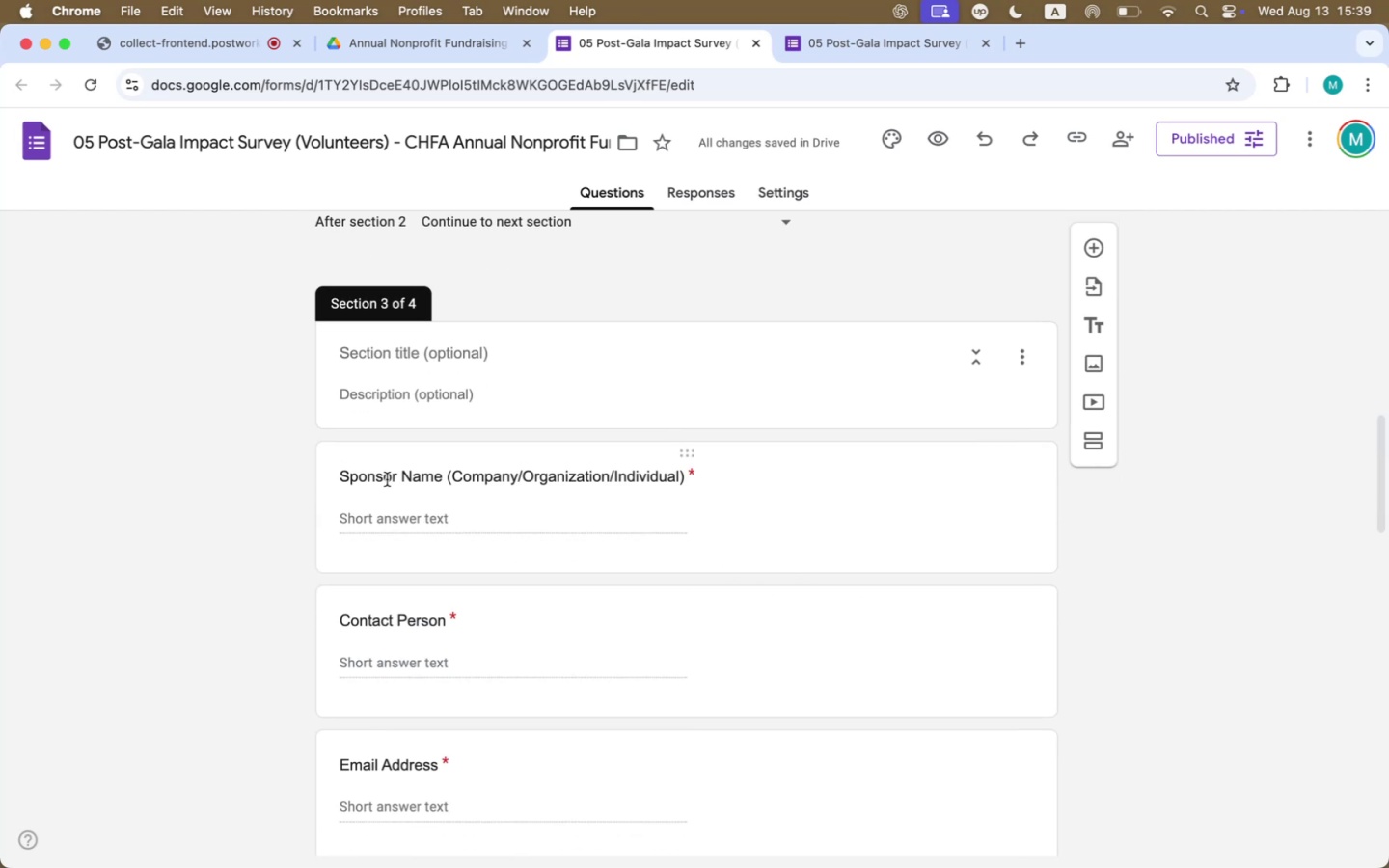 
double_click([376, 477])
 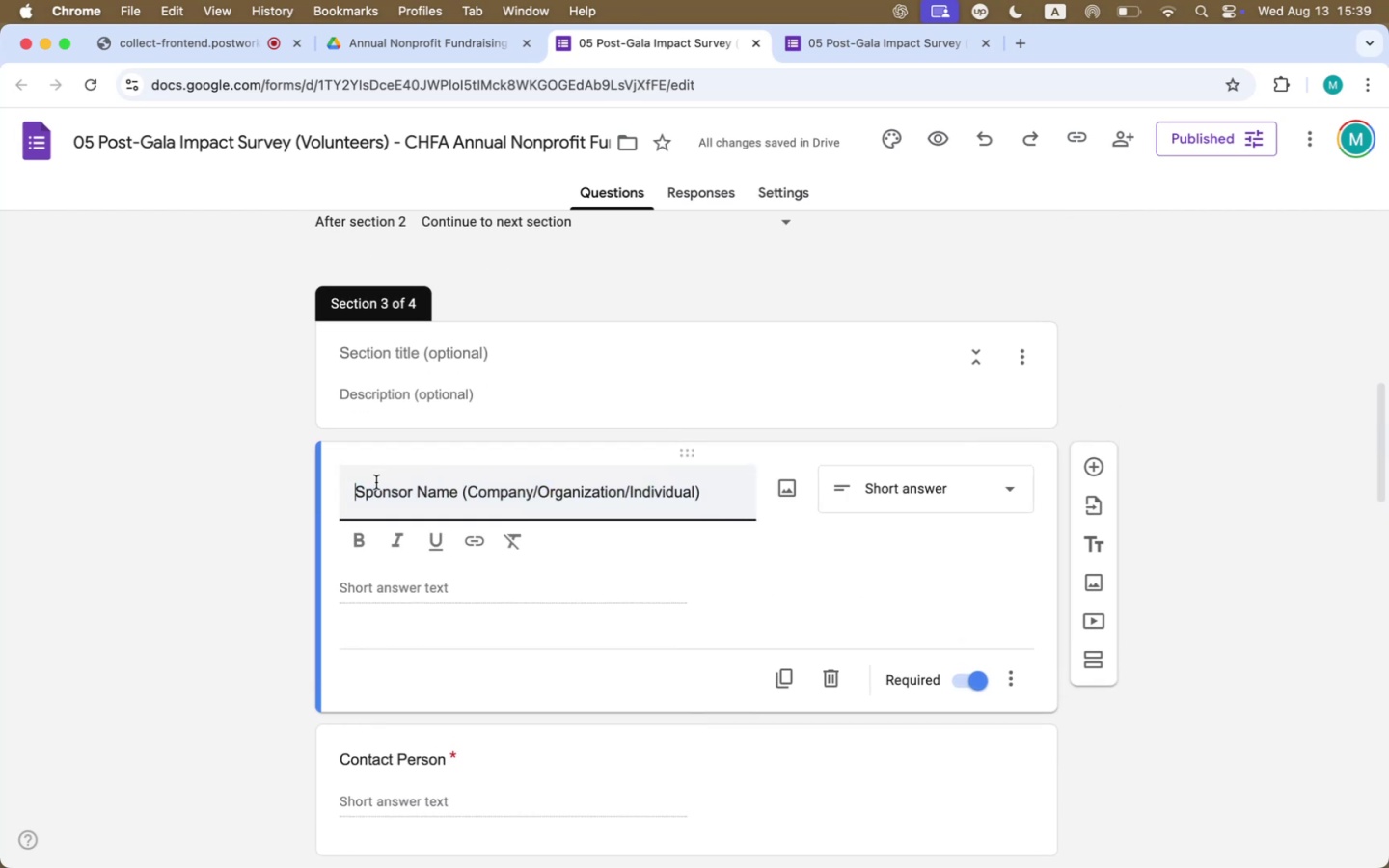 
triple_click([379, 485])
 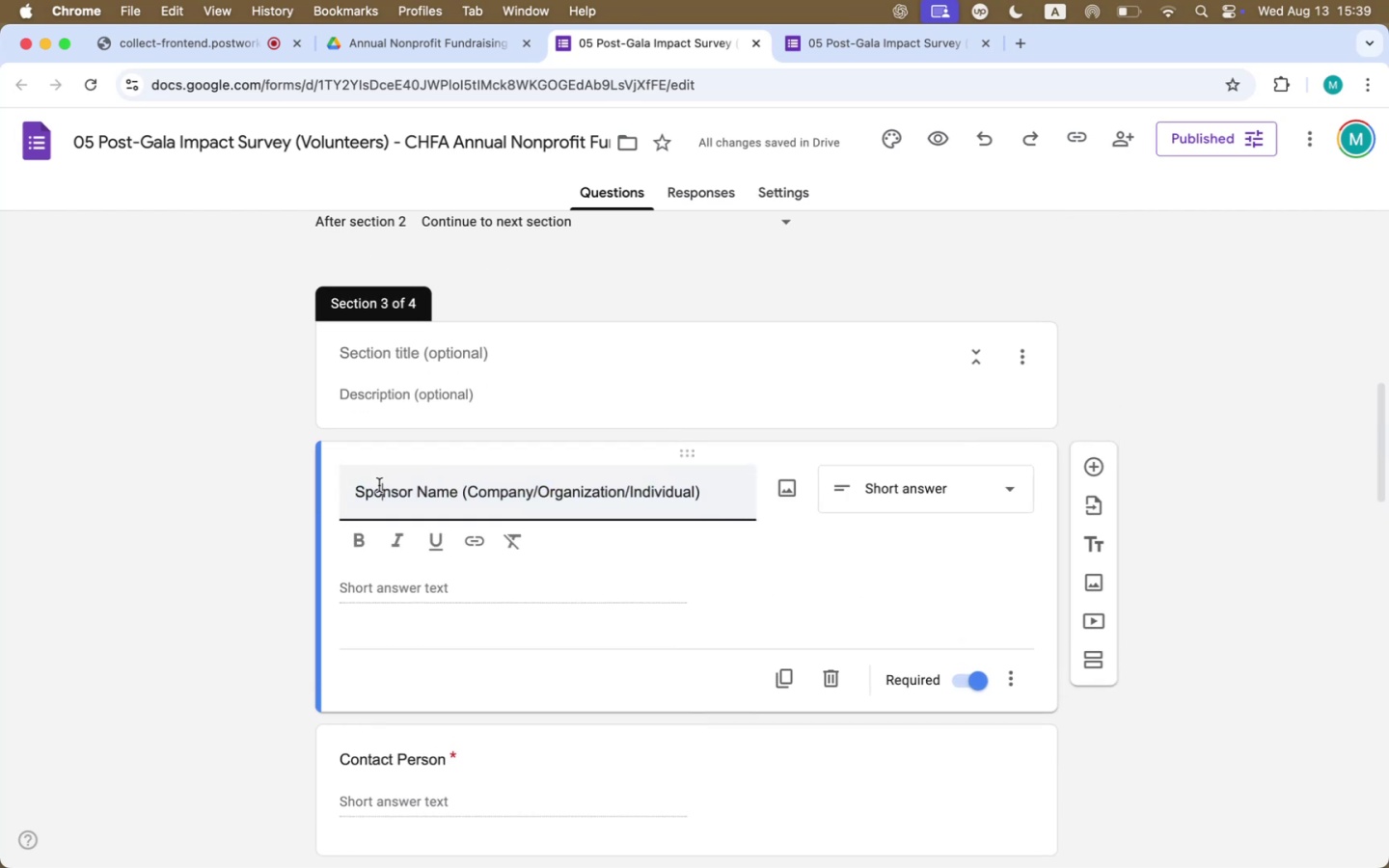 
triple_click([379, 485])
 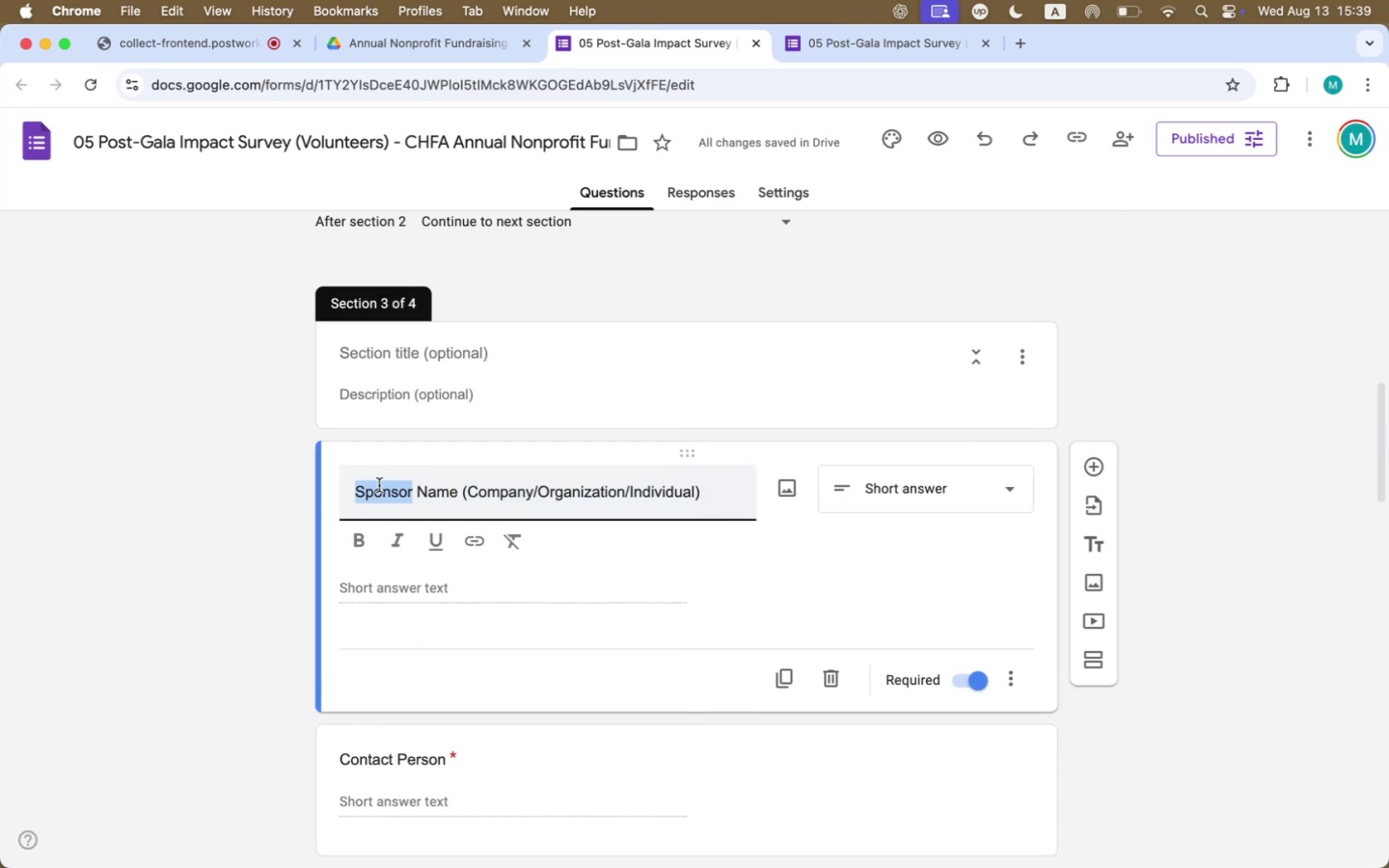 
type(Volunteer's)
 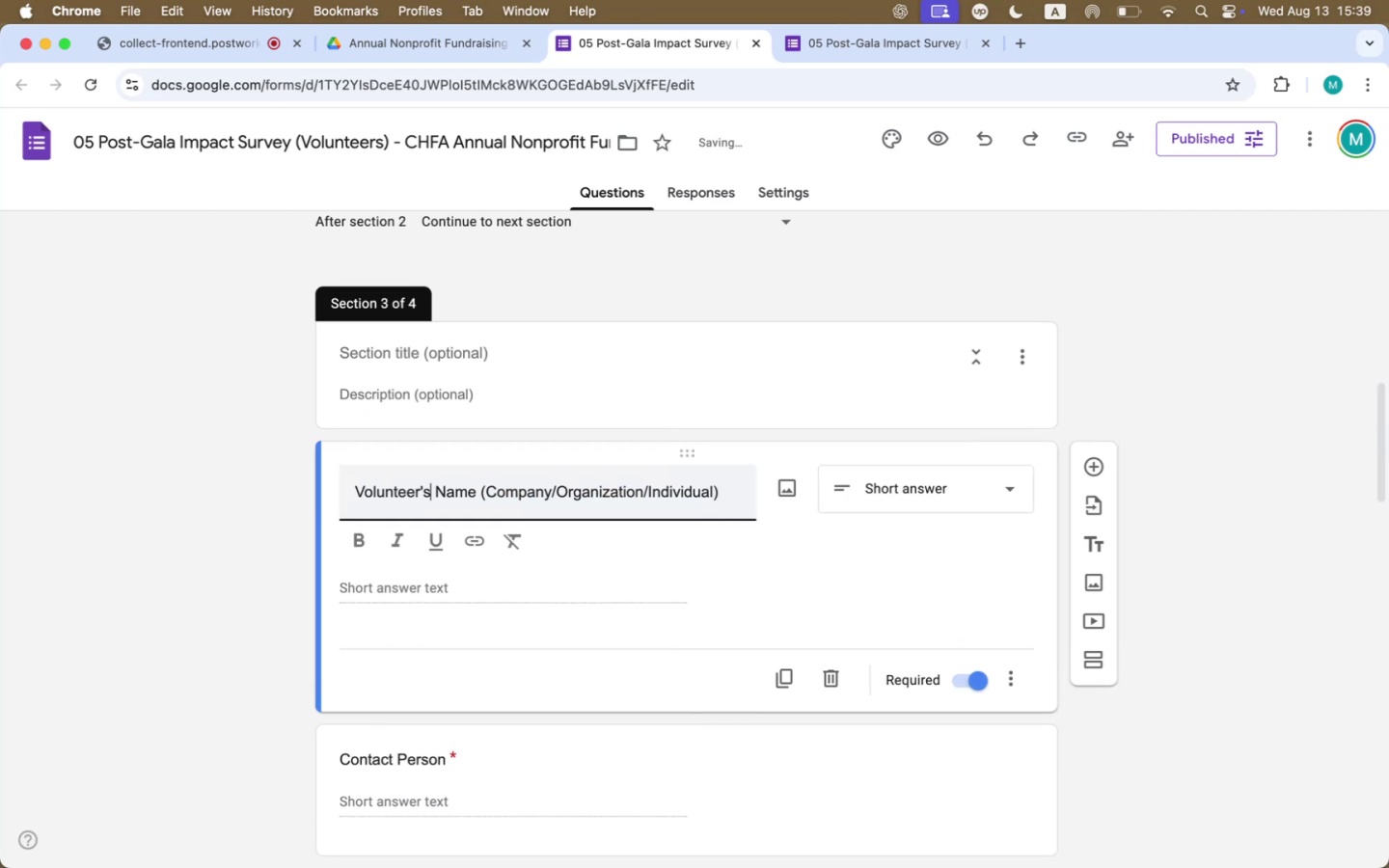 
key(ArrowRight)
 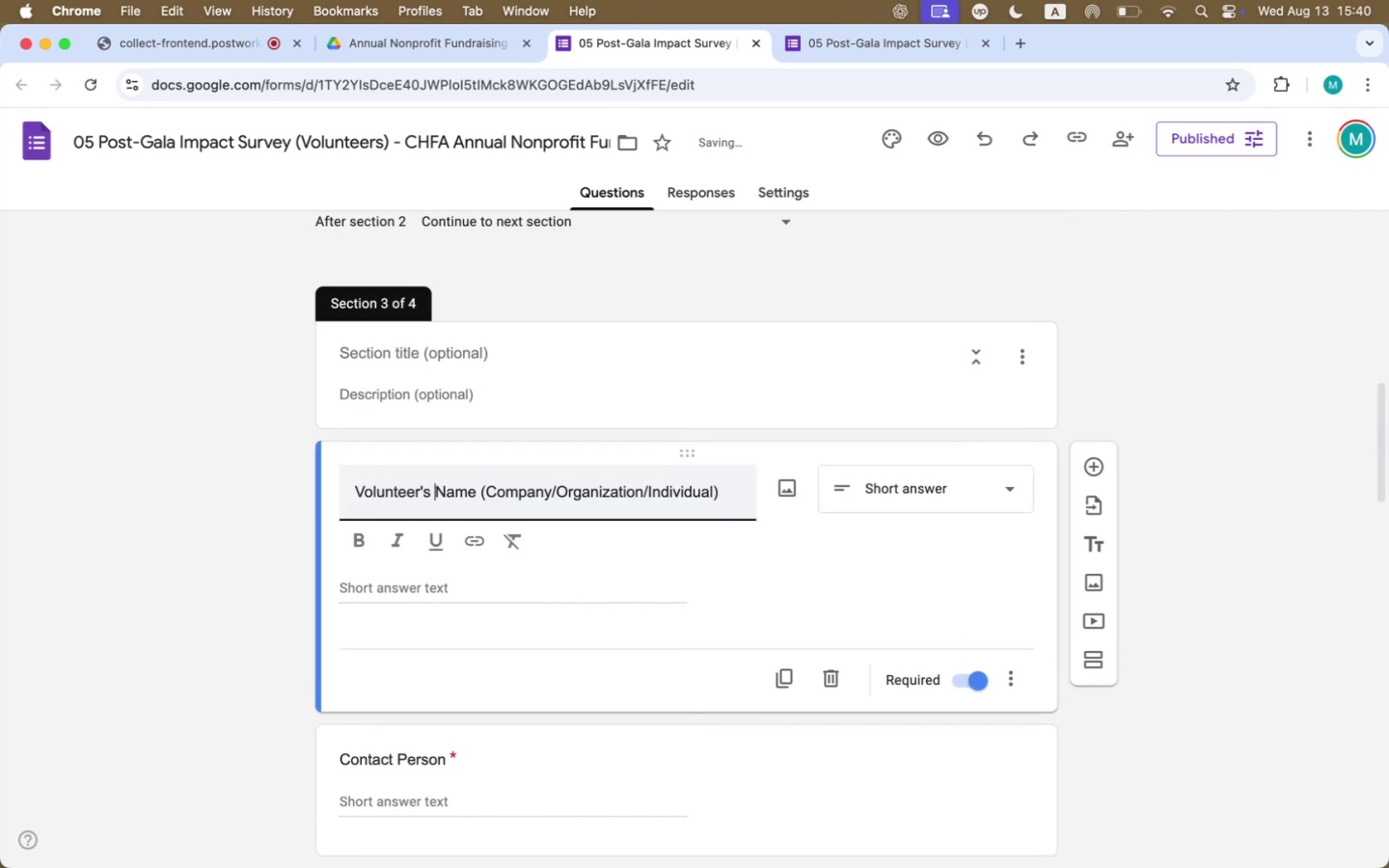 
type( )
key(Backspace)
type(Fill )
key(Backspace)
key(Backspace)
key(Backspace)
key(Backspace)
type(i)
key(Backspace)
type(ull )
key(Backspace)
key(Backspace)
 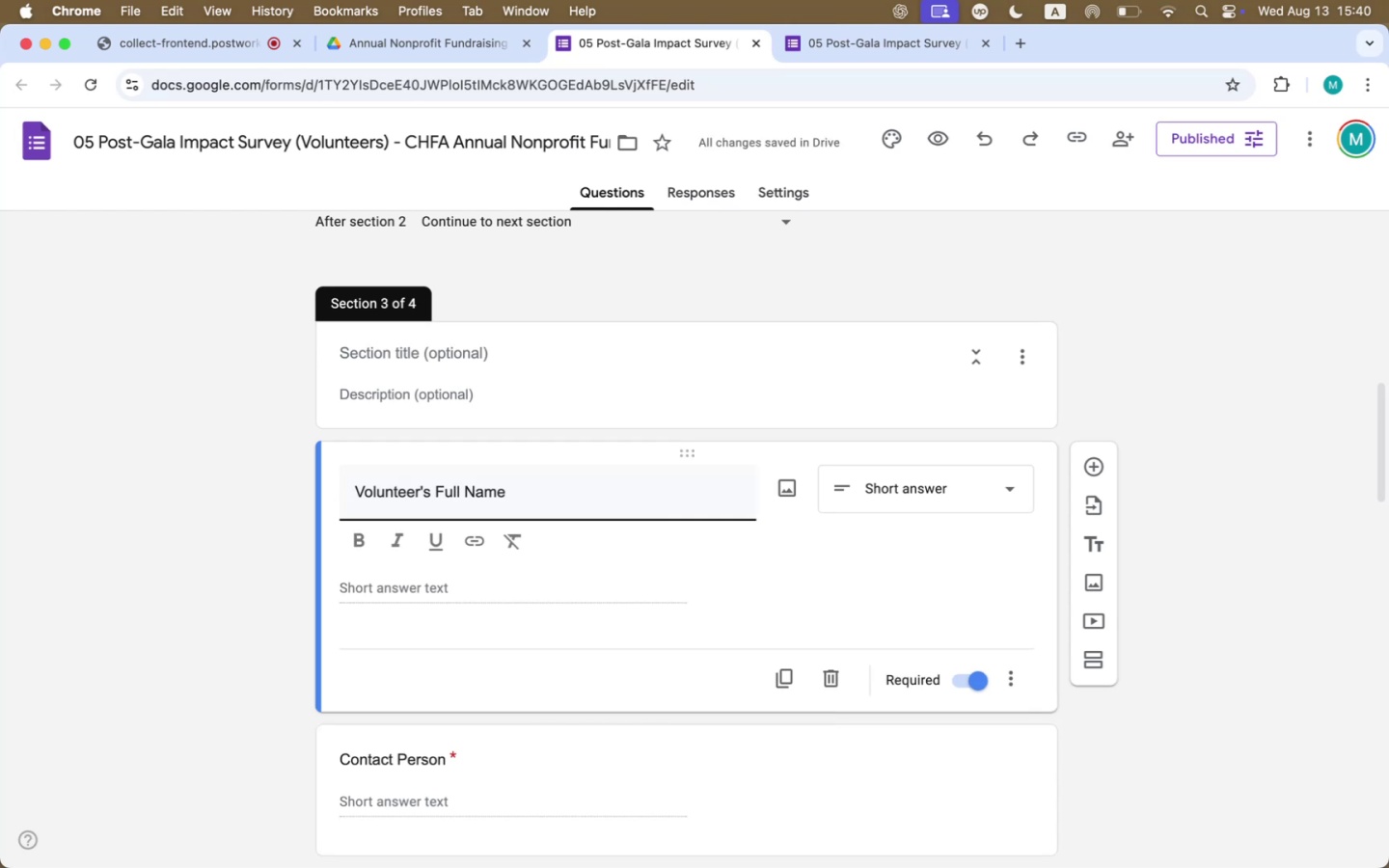 
left_click_drag(start_coordinate=[614, 522], to_coordinate=[324, 521])
 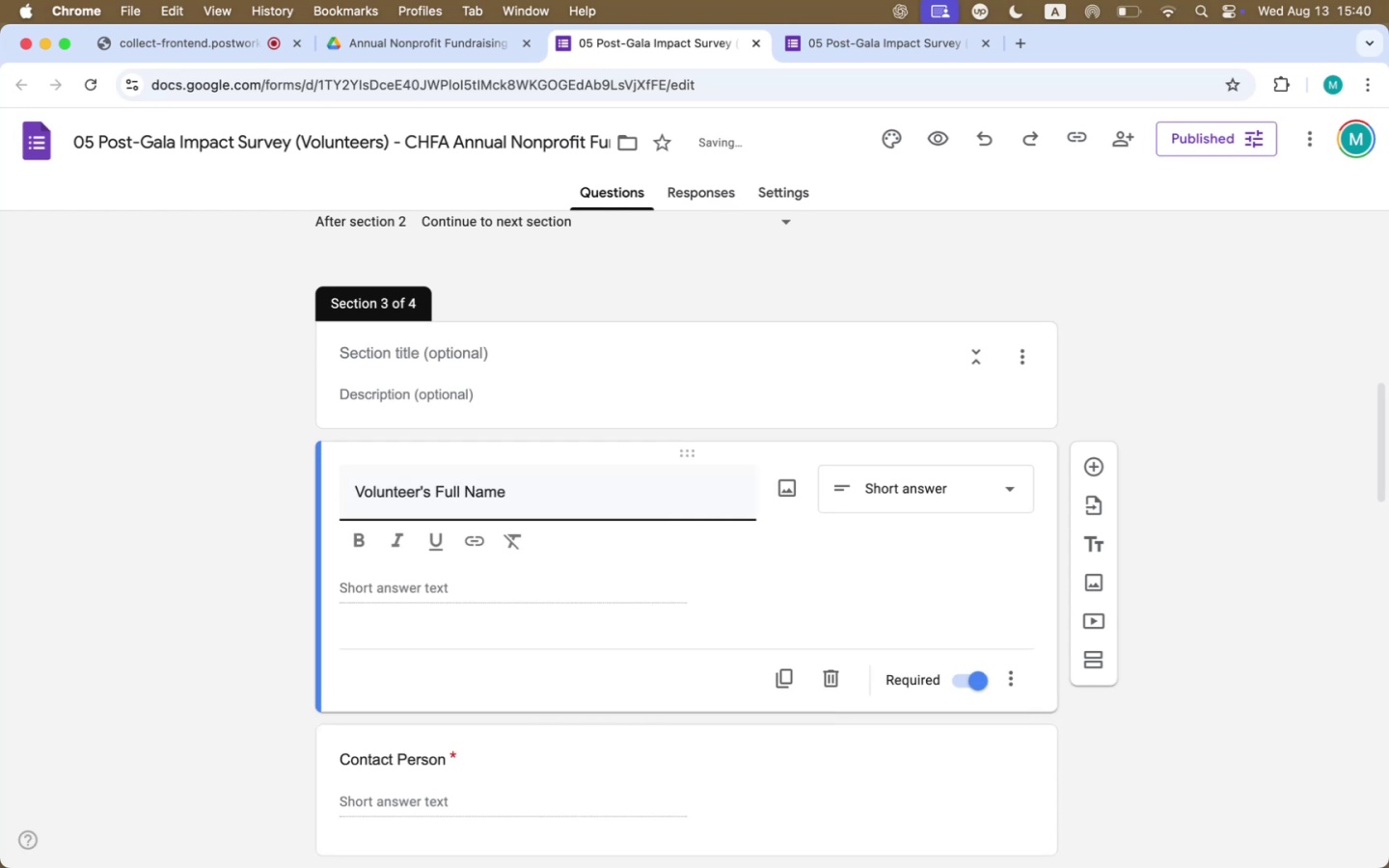 
left_click([1181, 656])
 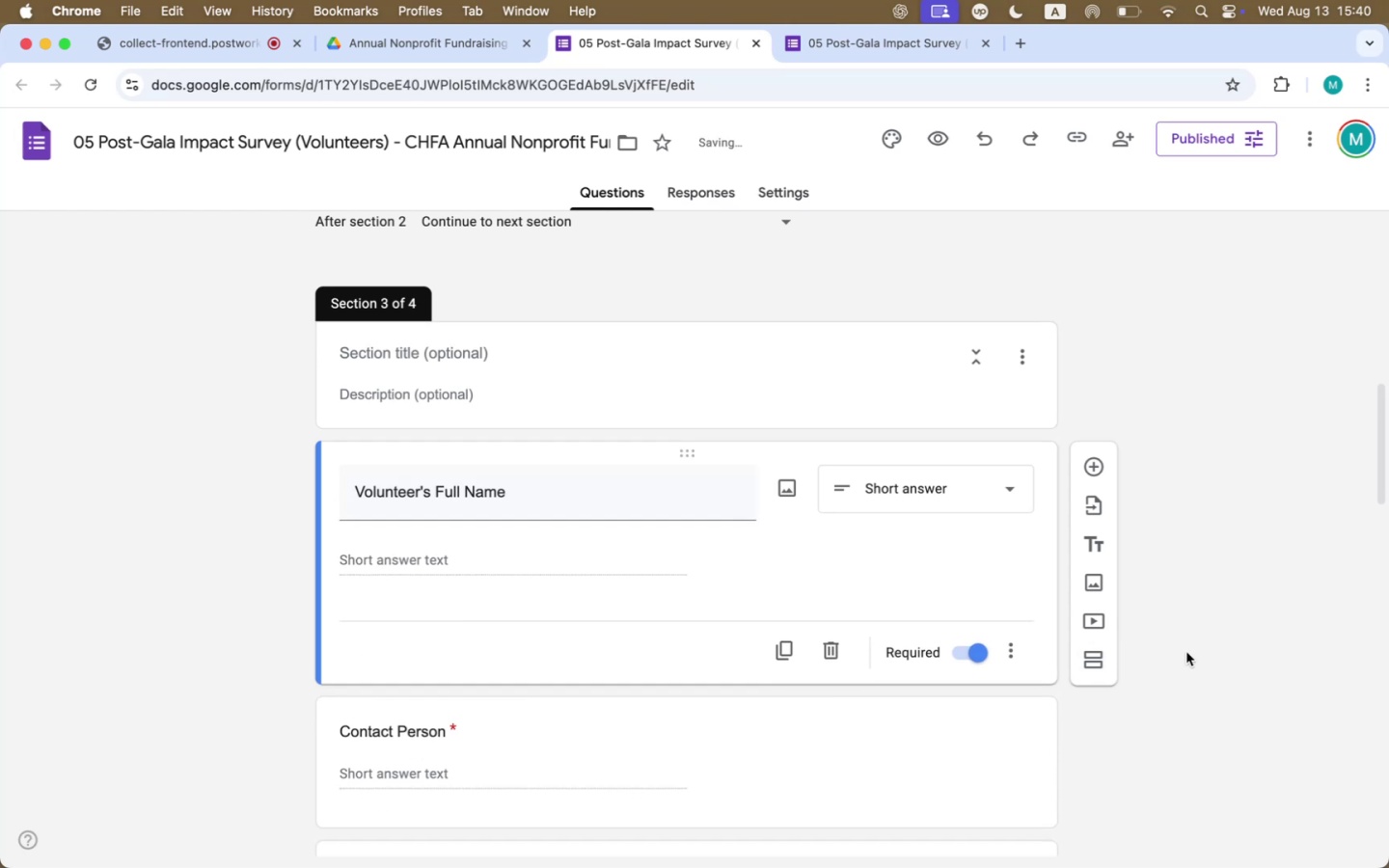 
scroll: coordinate [1186, 649], scroll_direction: down, amount: 16.0
 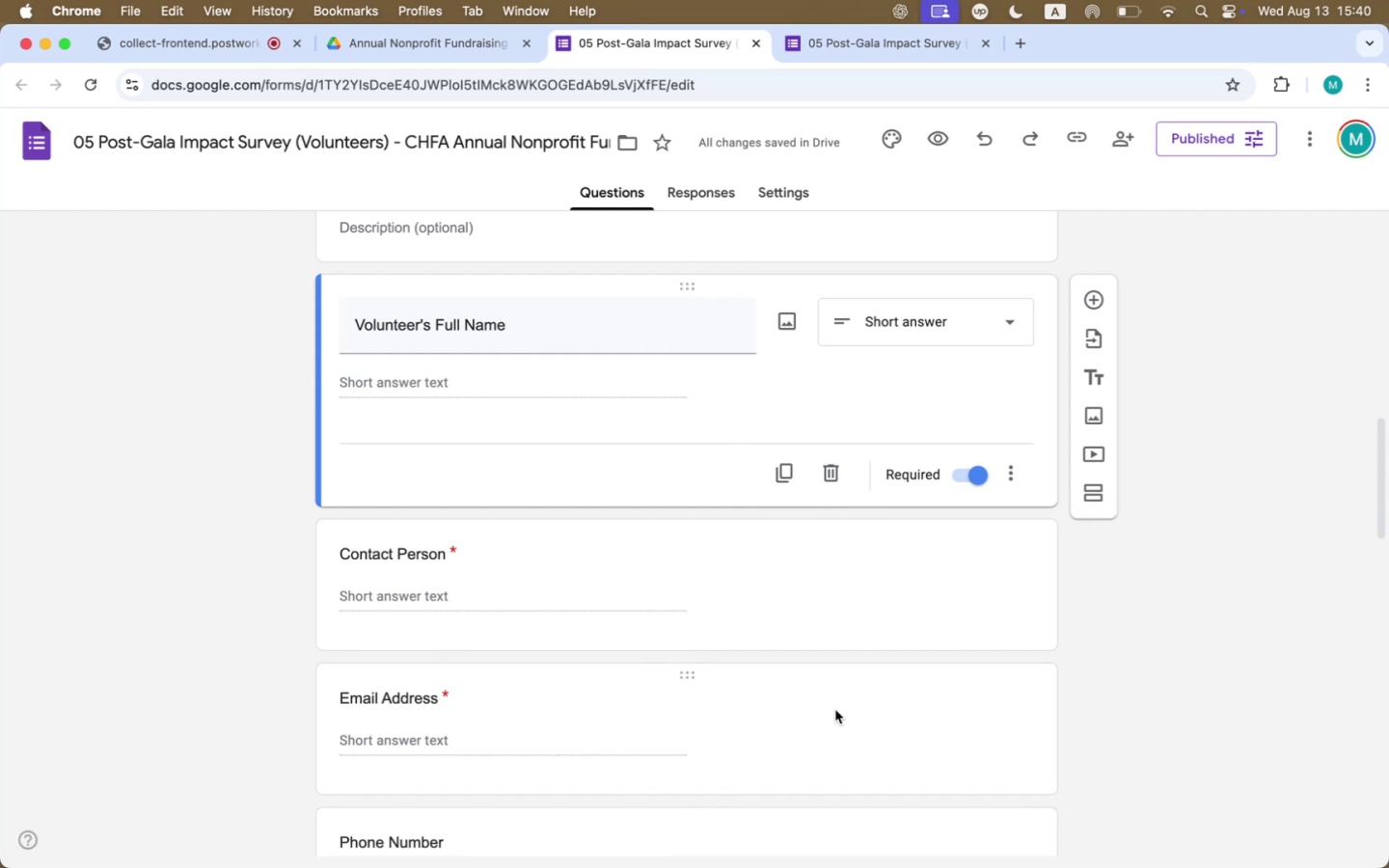 
left_click([919, 601])
 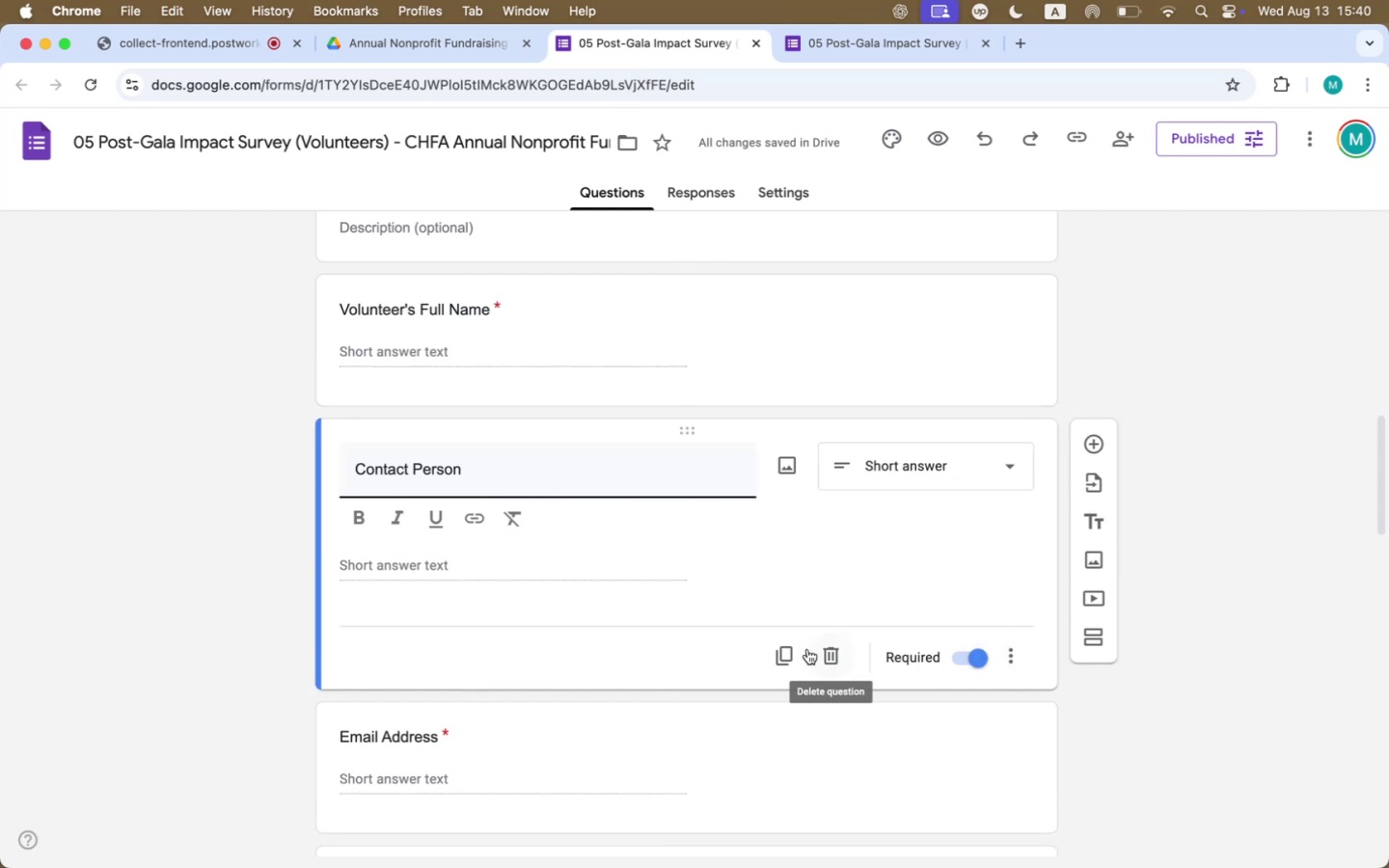 
left_click([827, 653])
 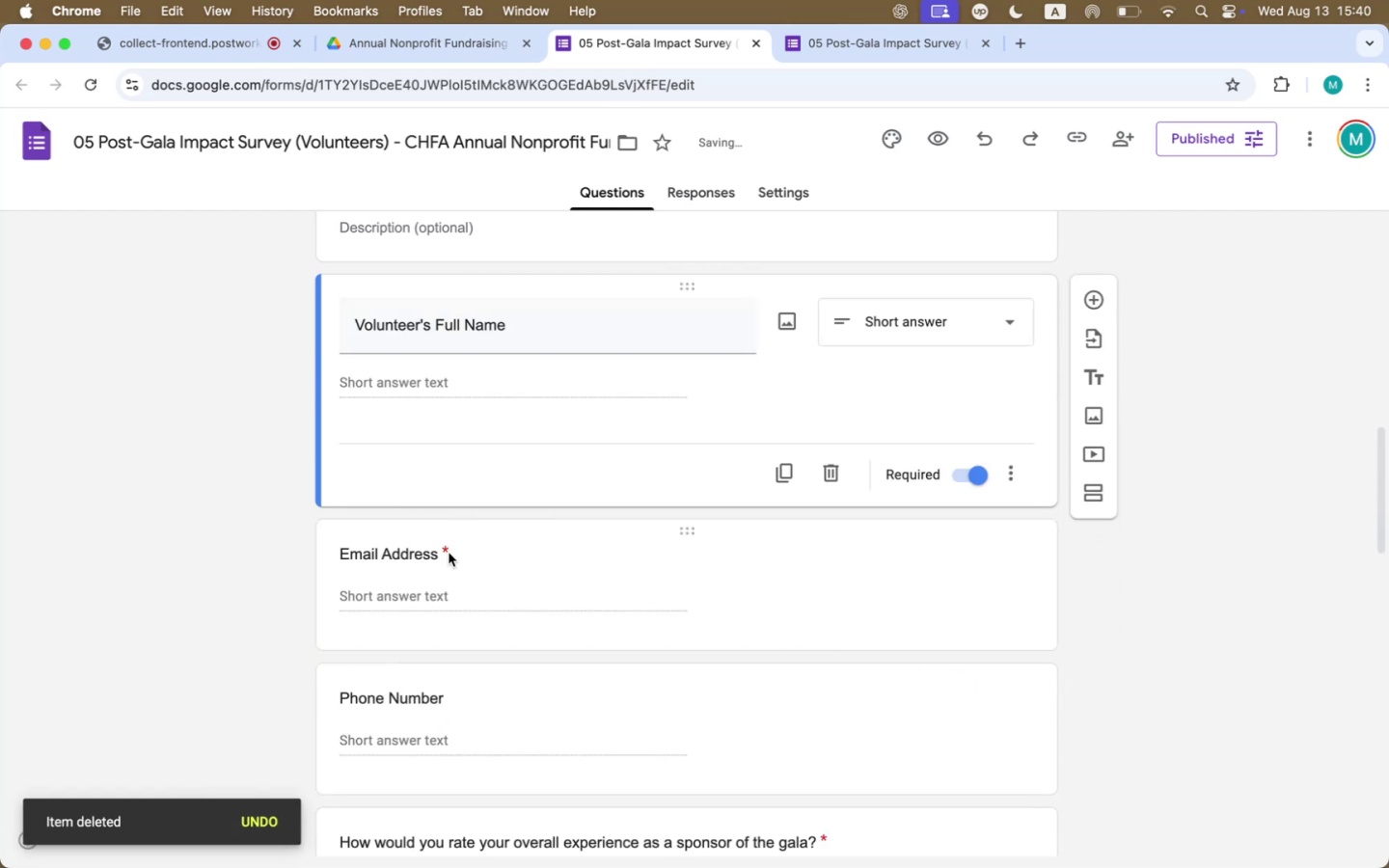 
scroll: coordinate [439, 702], scroll_direction: down, amount: 19.0
 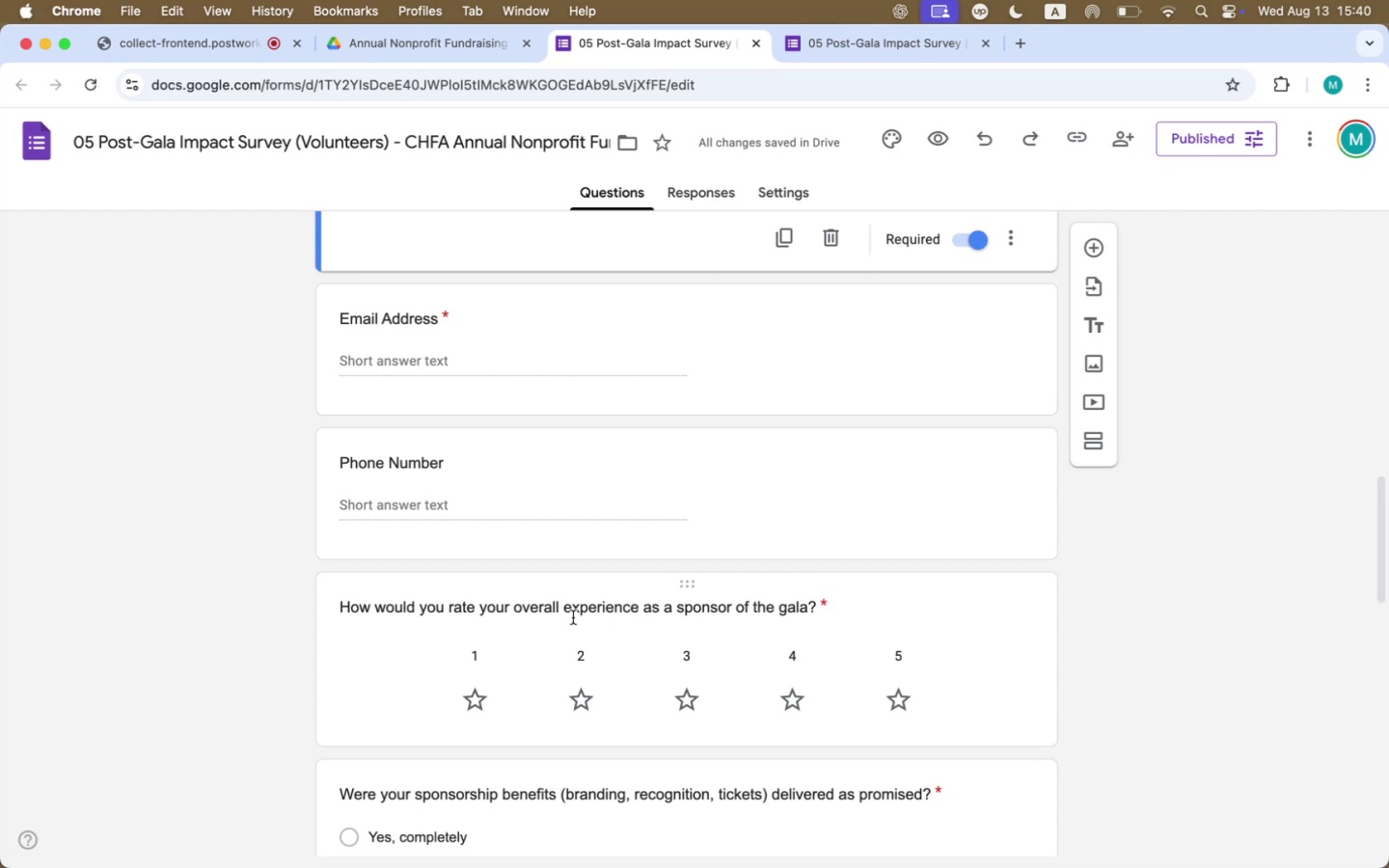 
wait(7.04)
 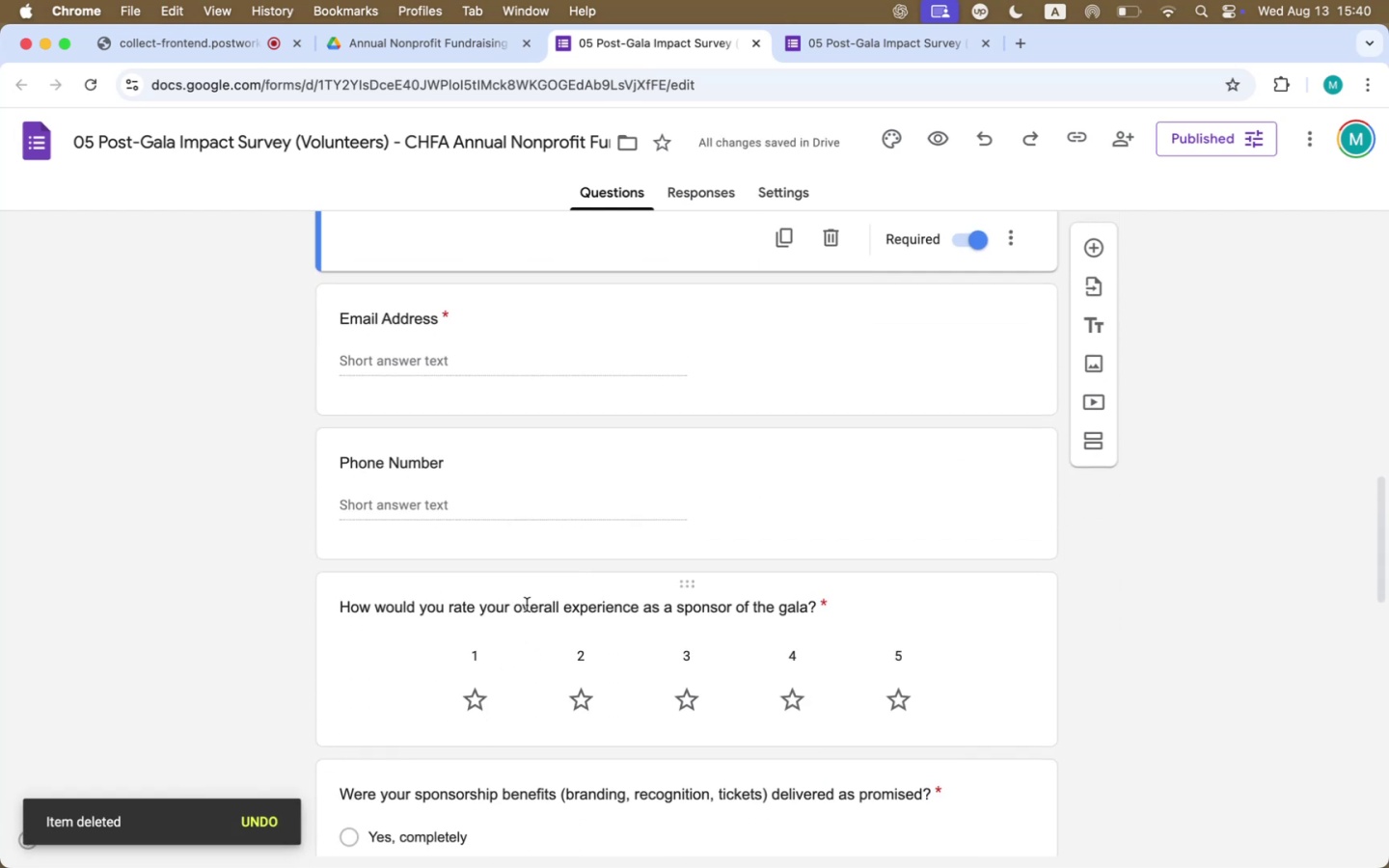 
left_click([711, 613])
 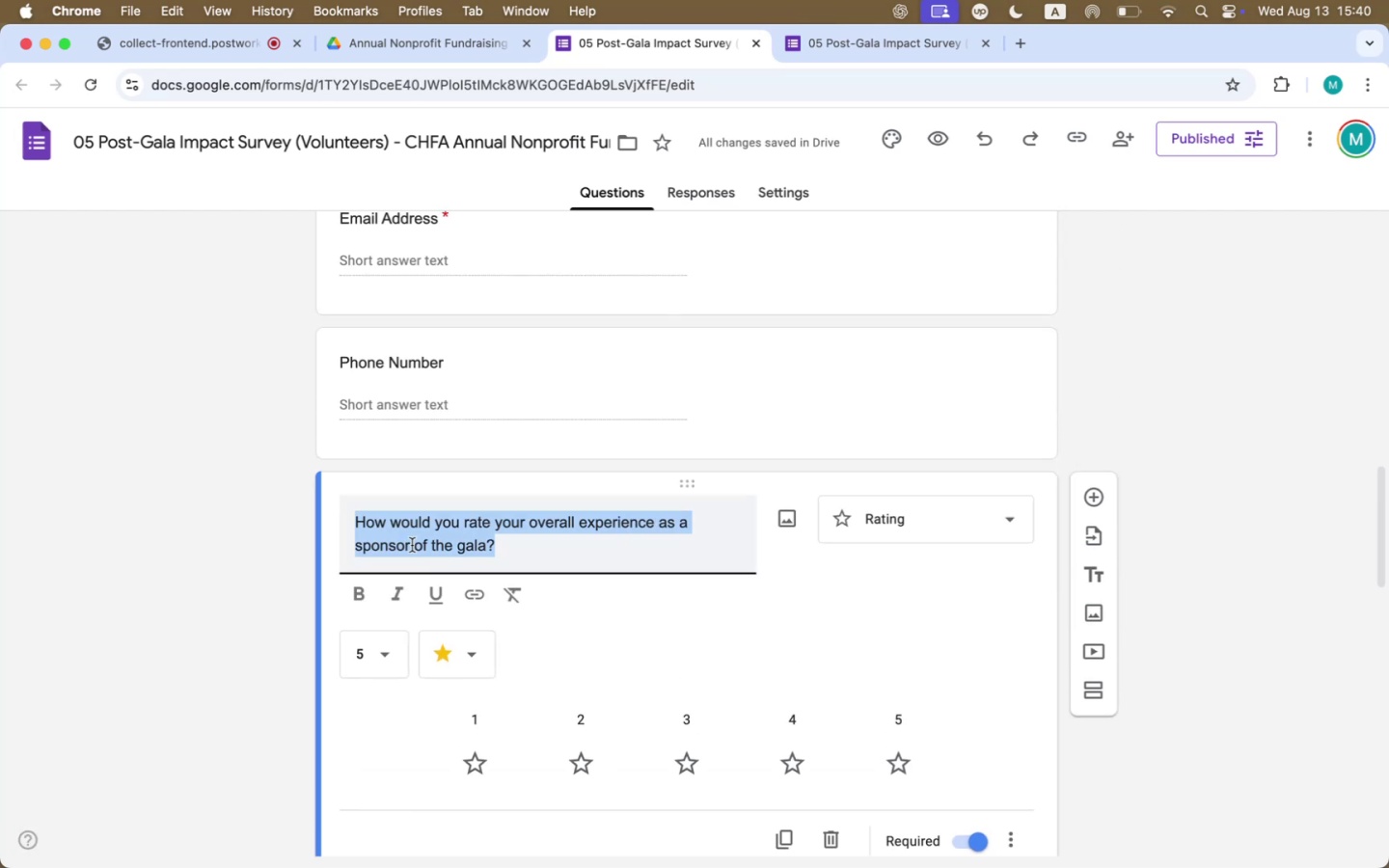 
double_click([382, 546])
 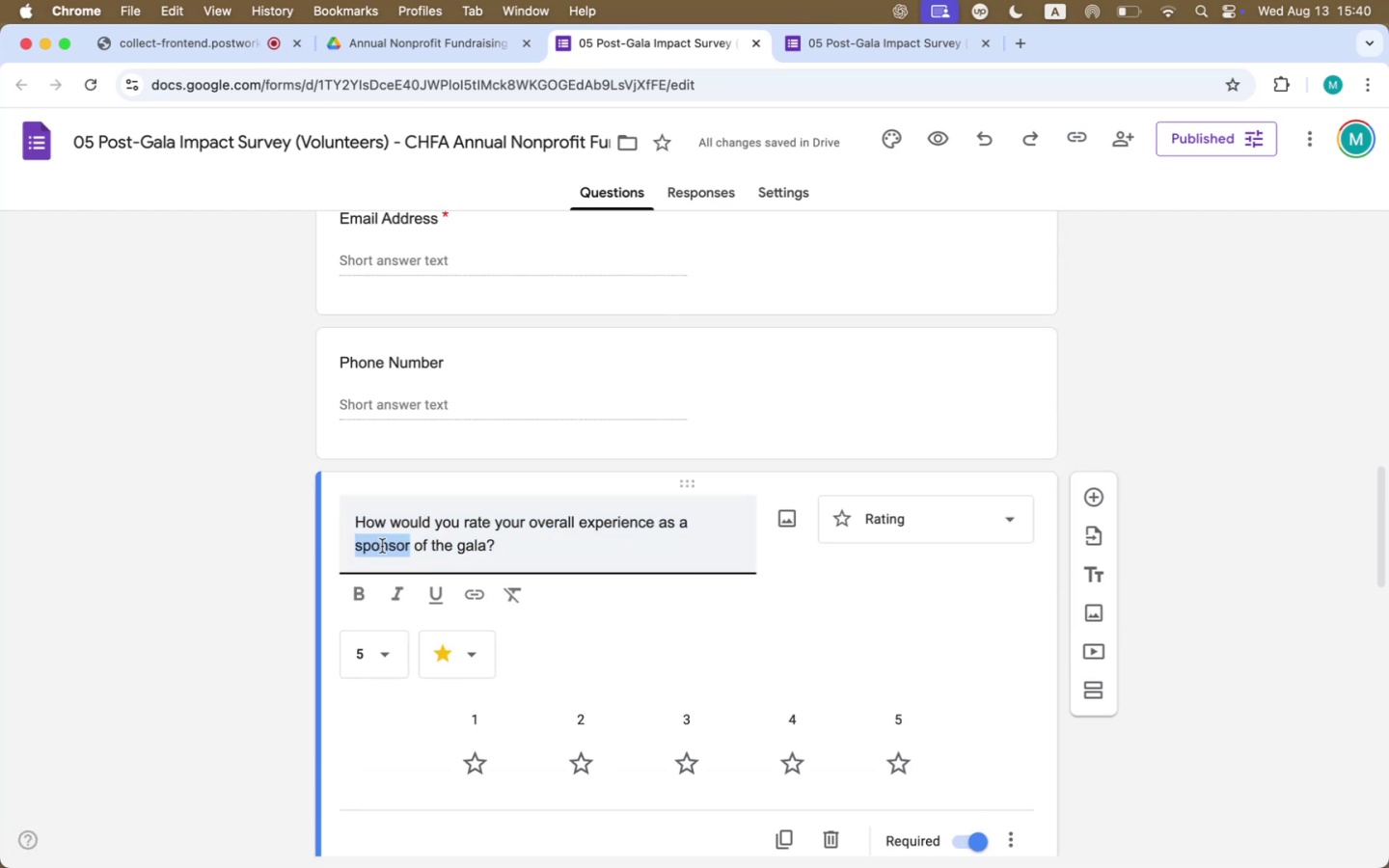 
type(voln)
key(Backspace)
type(unteer)
 